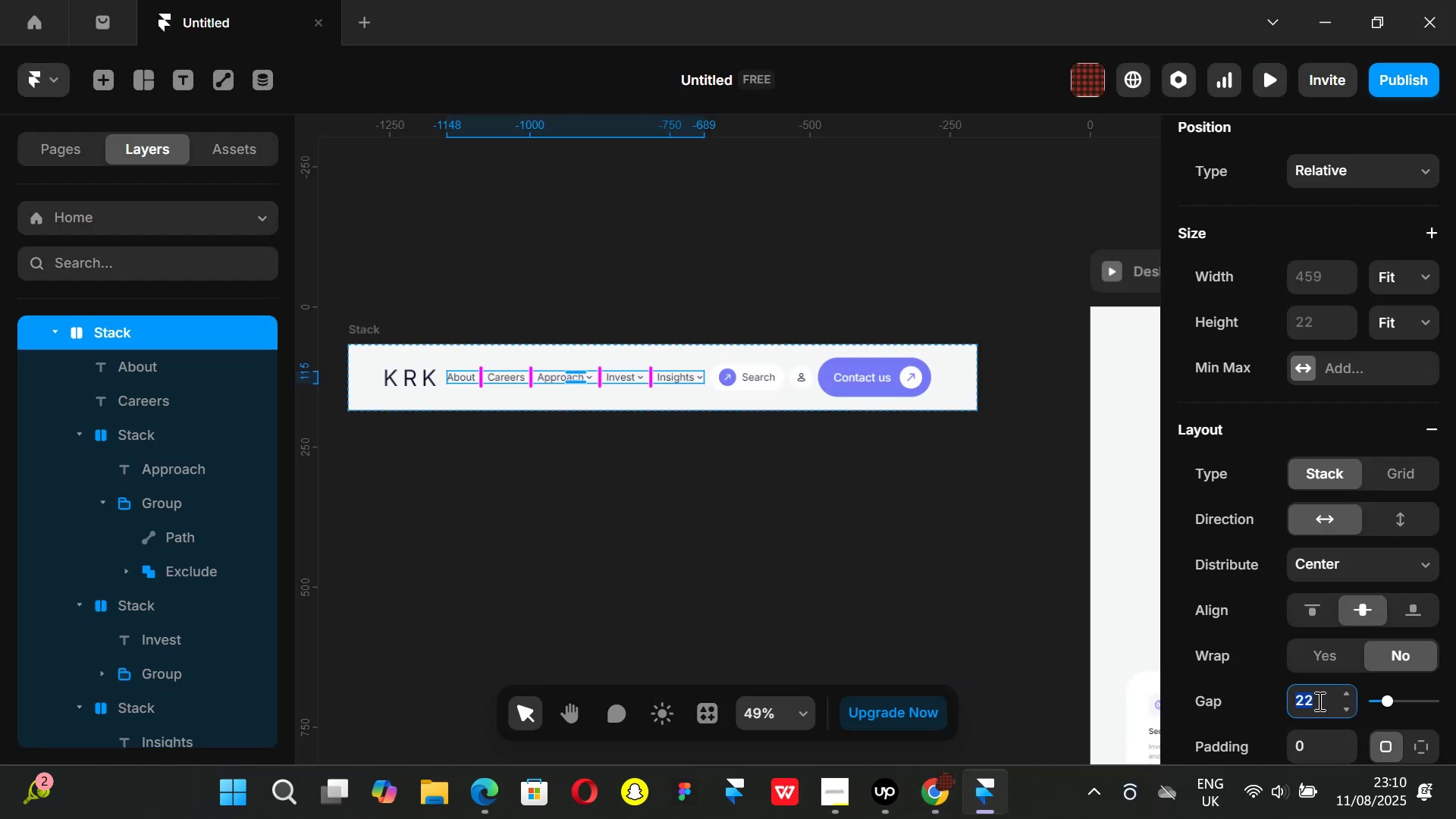 
type(24)
 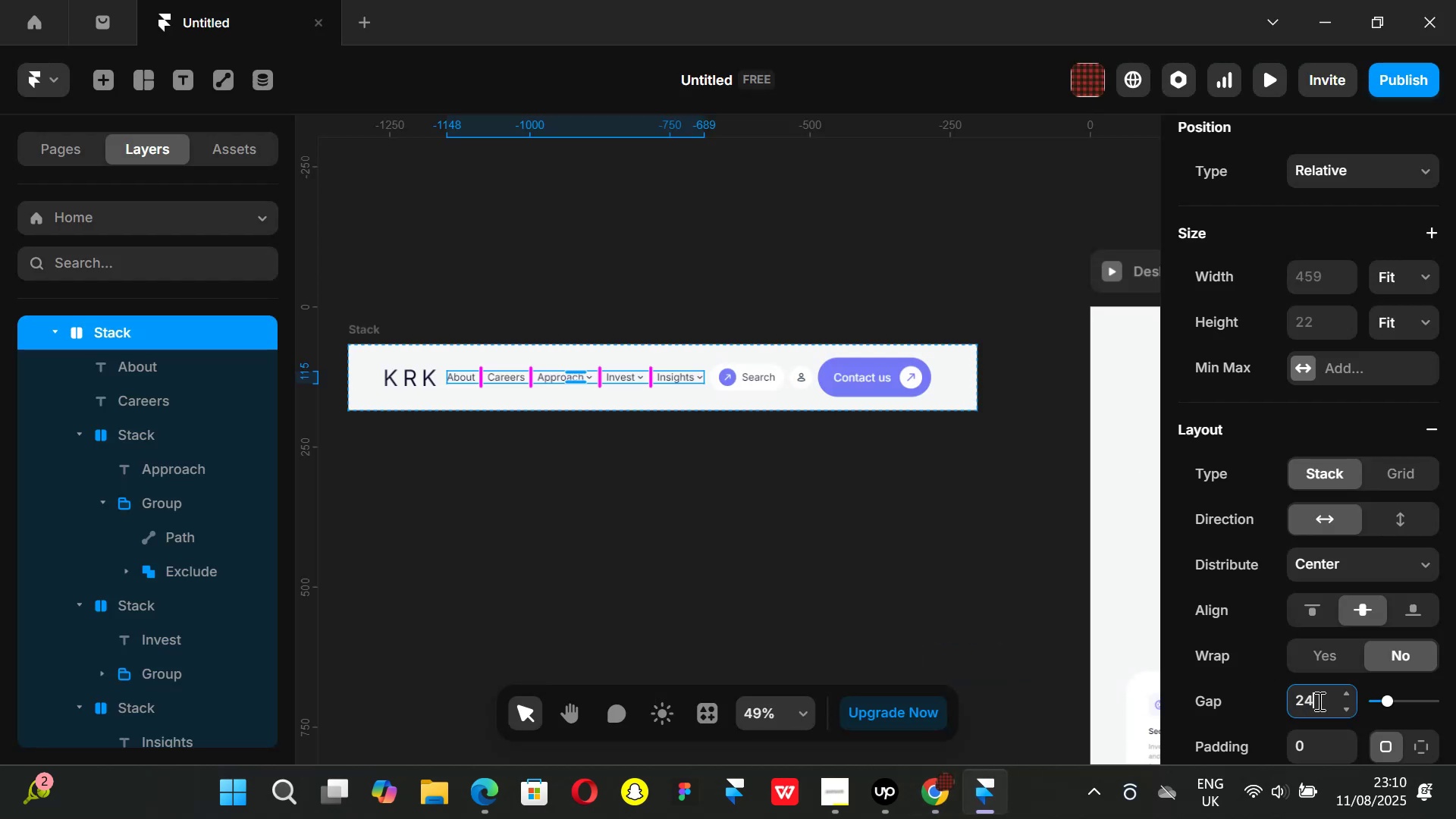 
key(Enter)
 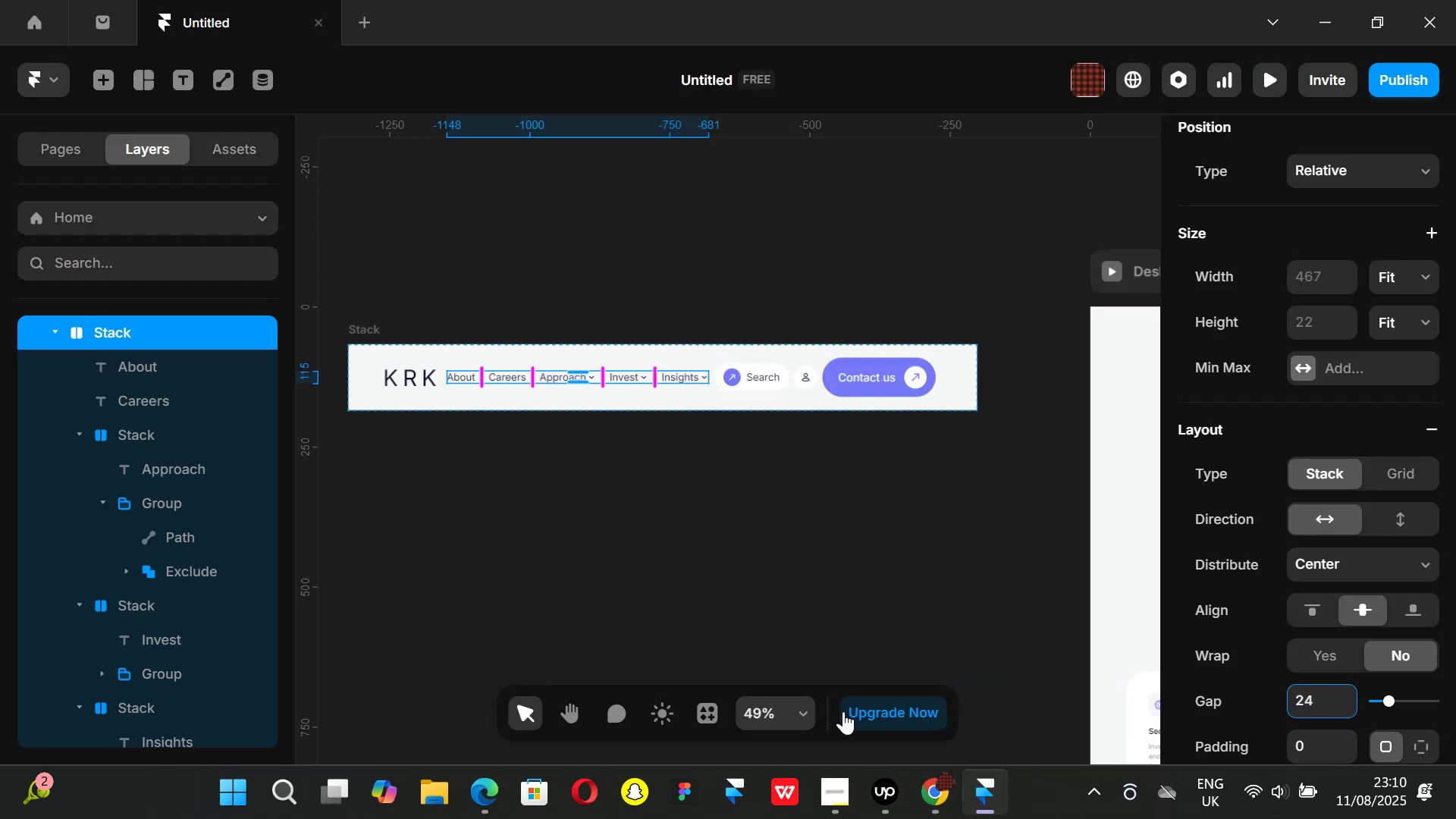 
left_click([939, 781])
 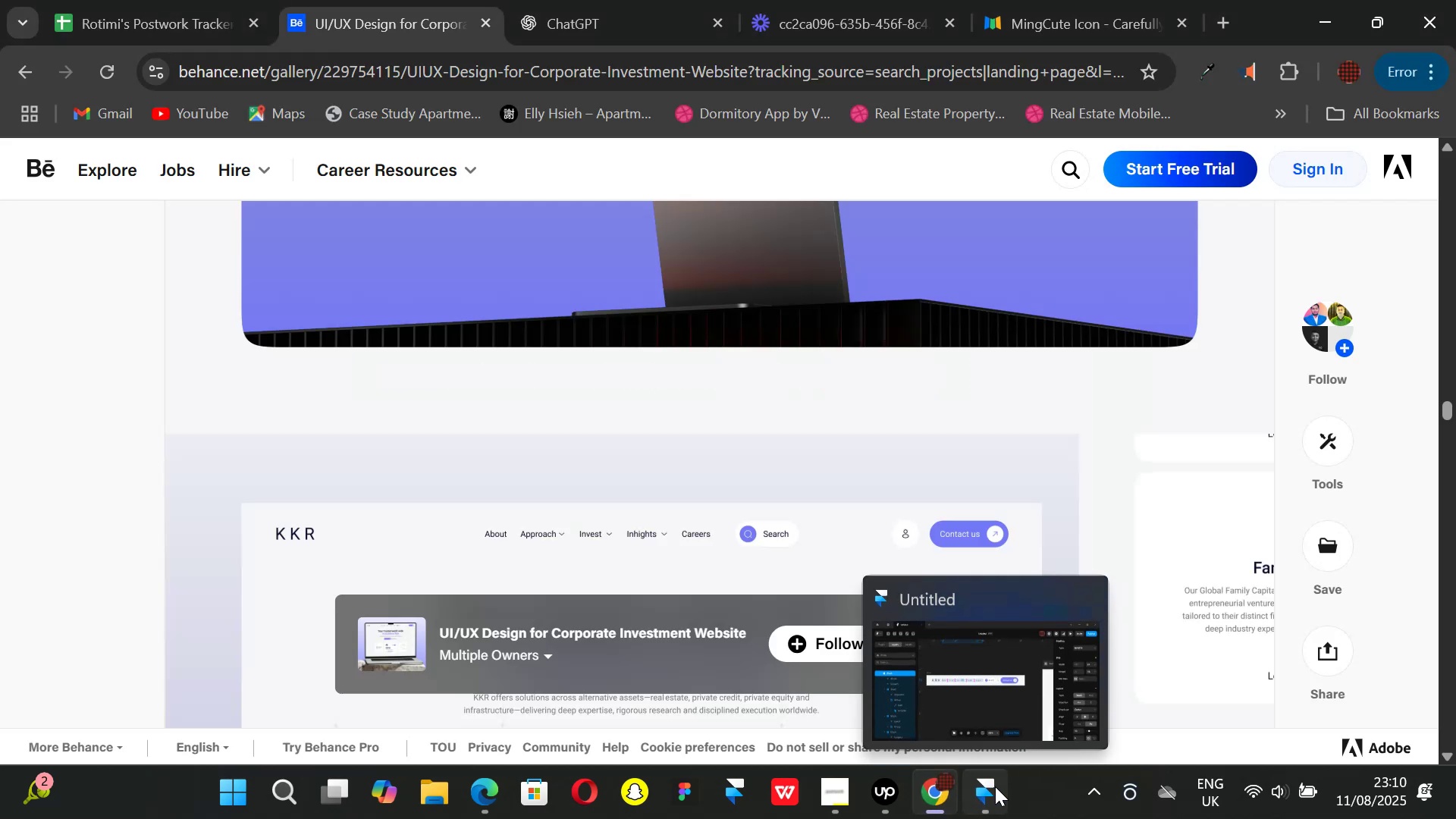 
left_click([995, 786])
 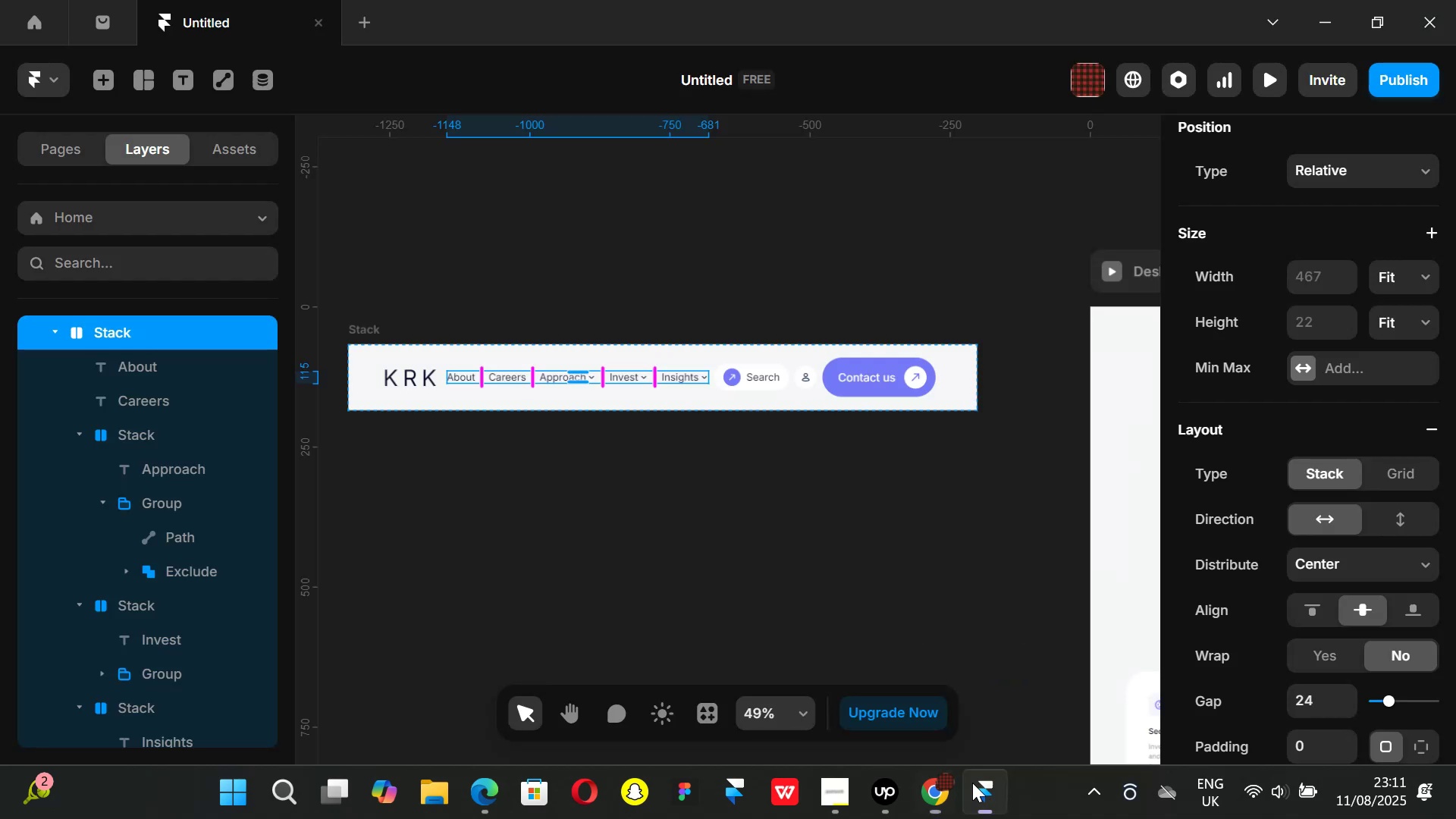 
left_click([936, 782])
 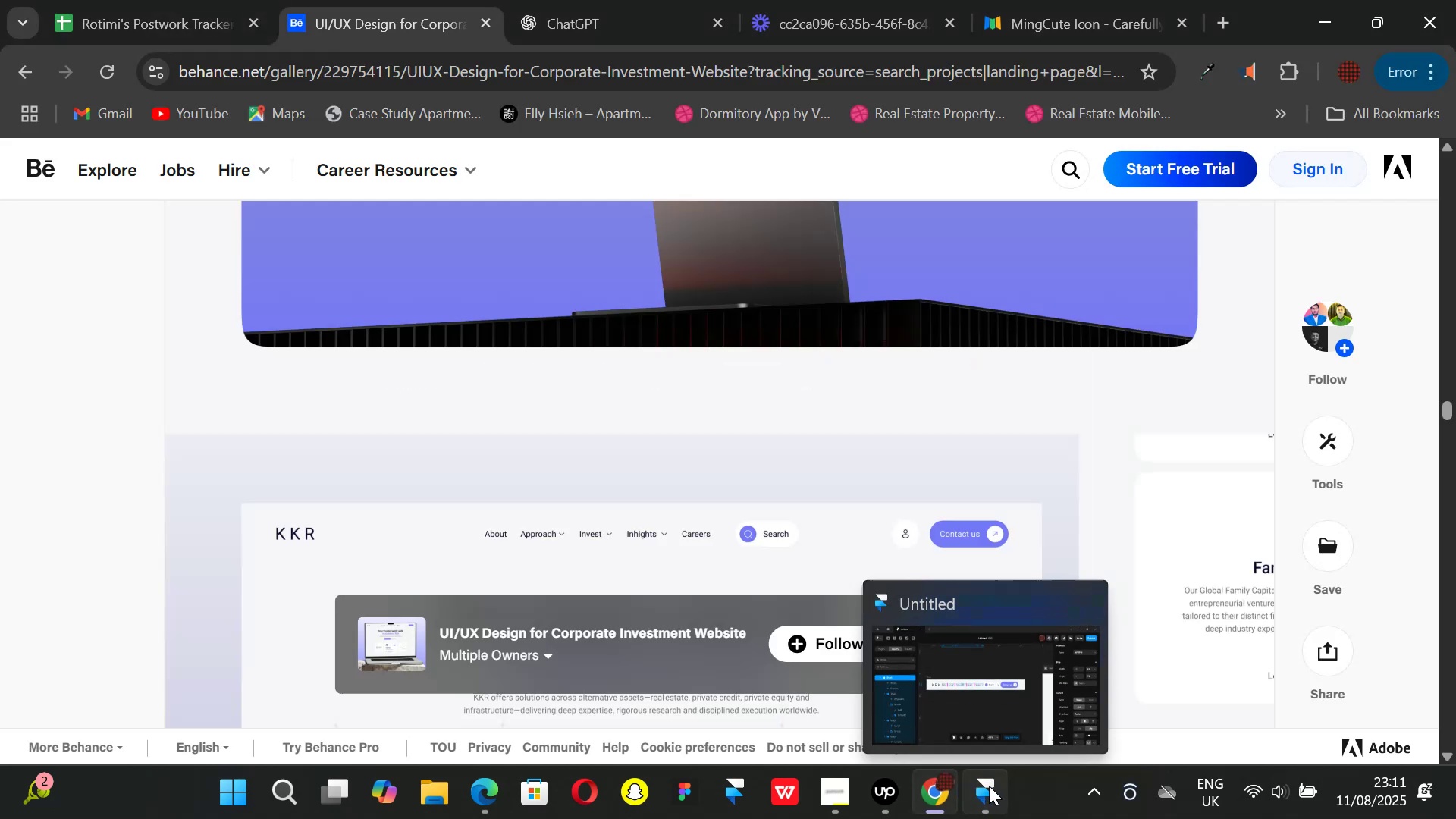 
left_click([989, 786])
 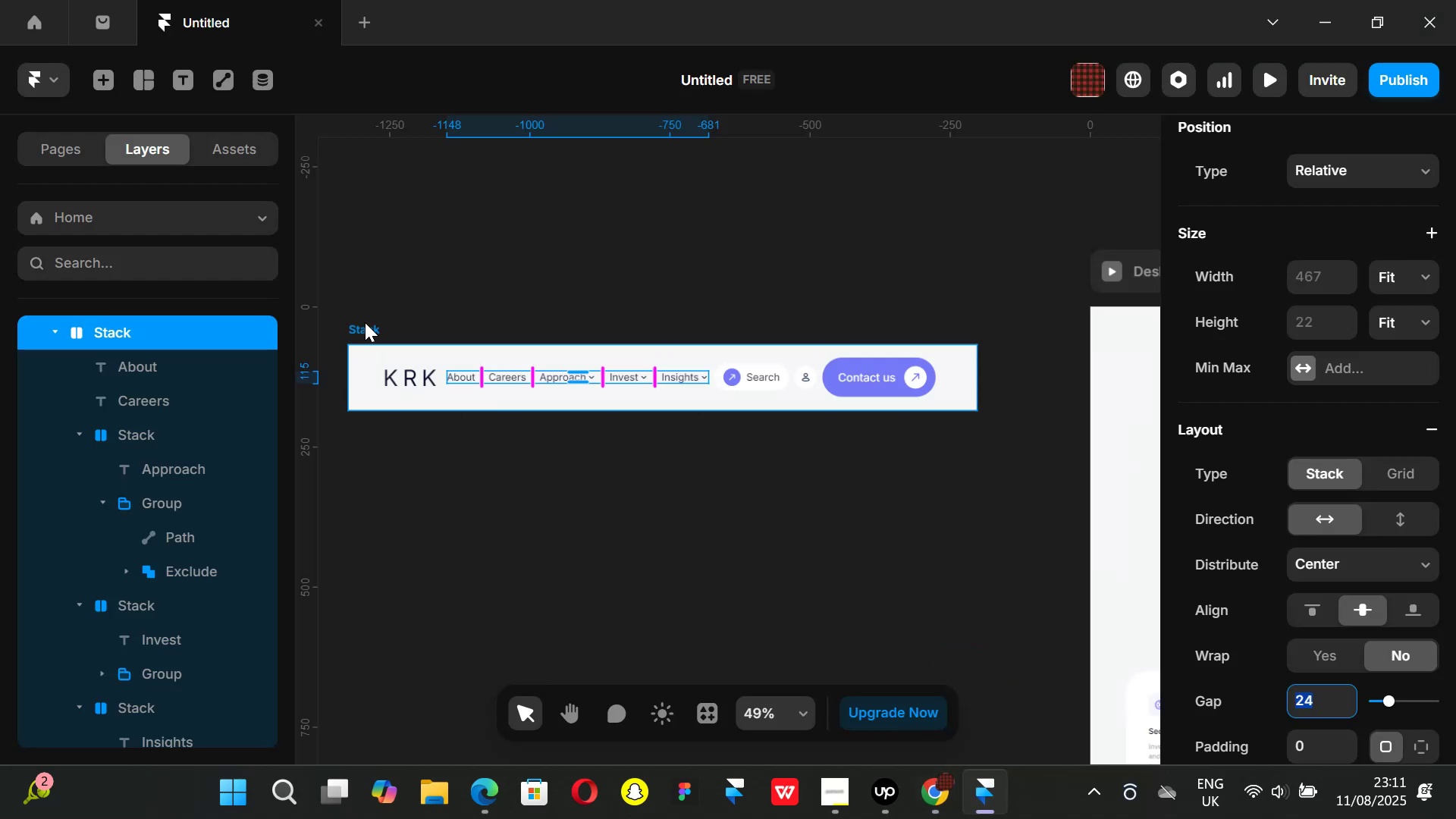 
left_click([364, 322])
 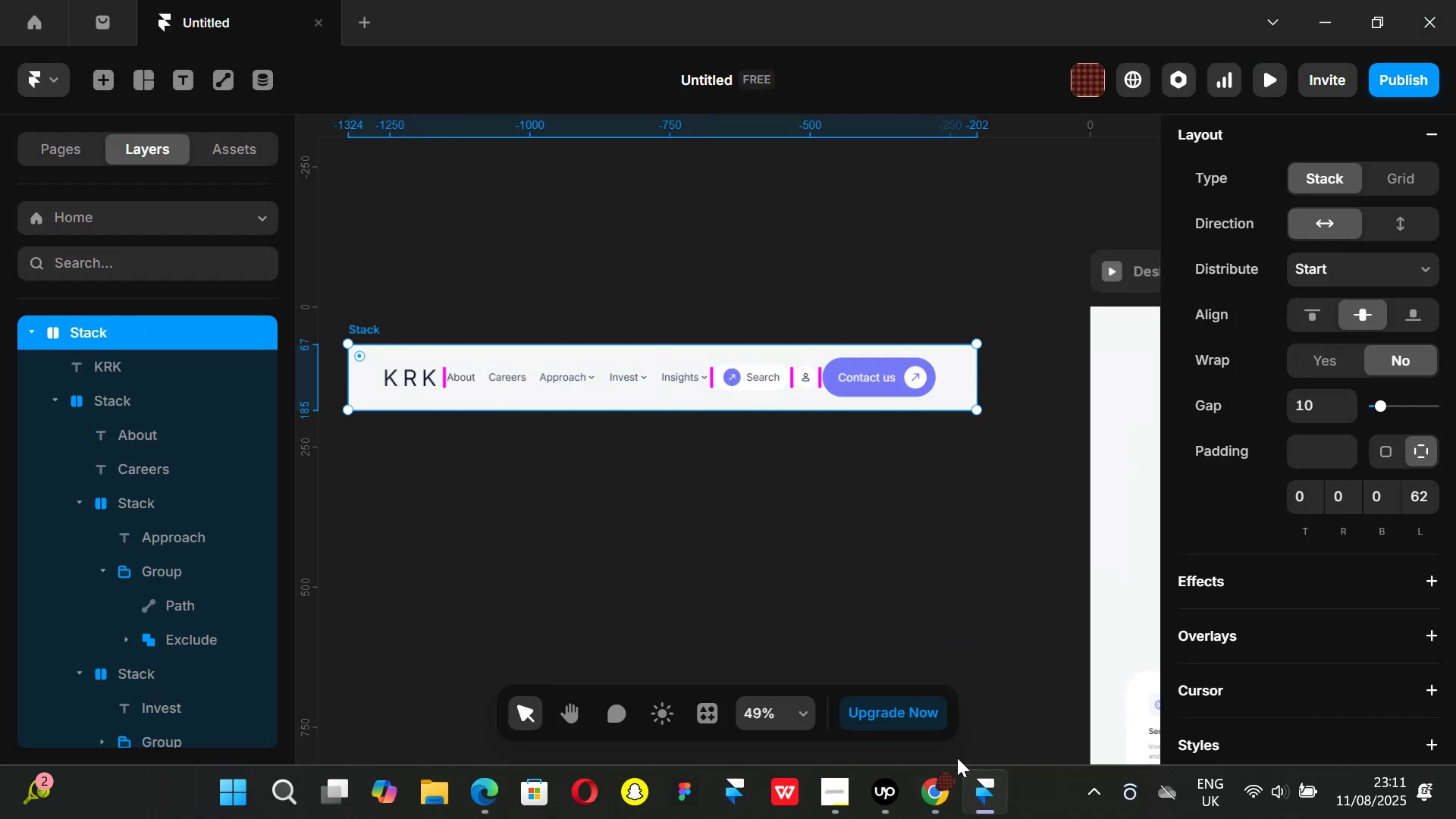 
left_click([950, 792])
 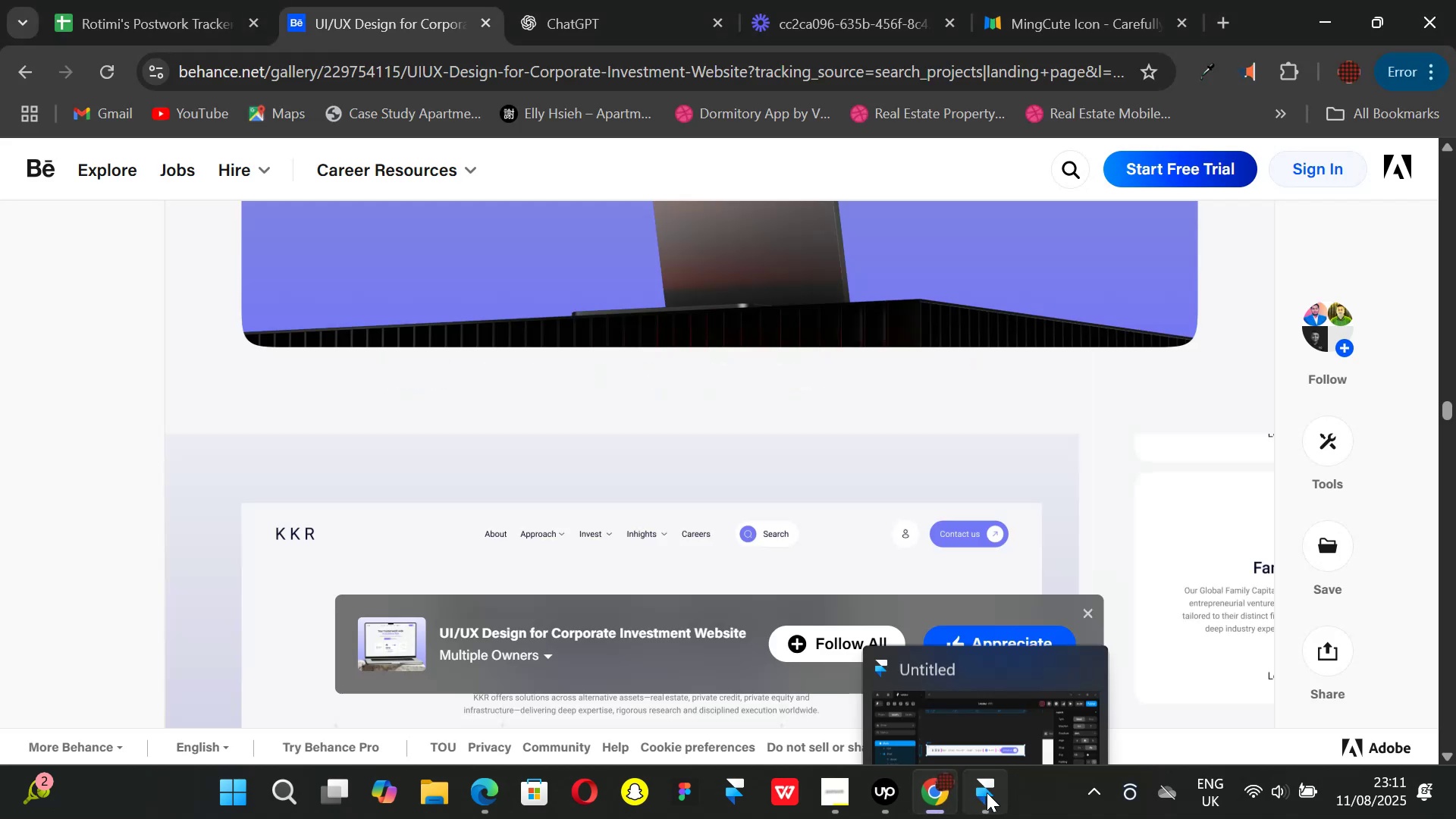 
left_click_drag(start_coordinate=[987, 792], to_coordinate=[969, 792])
 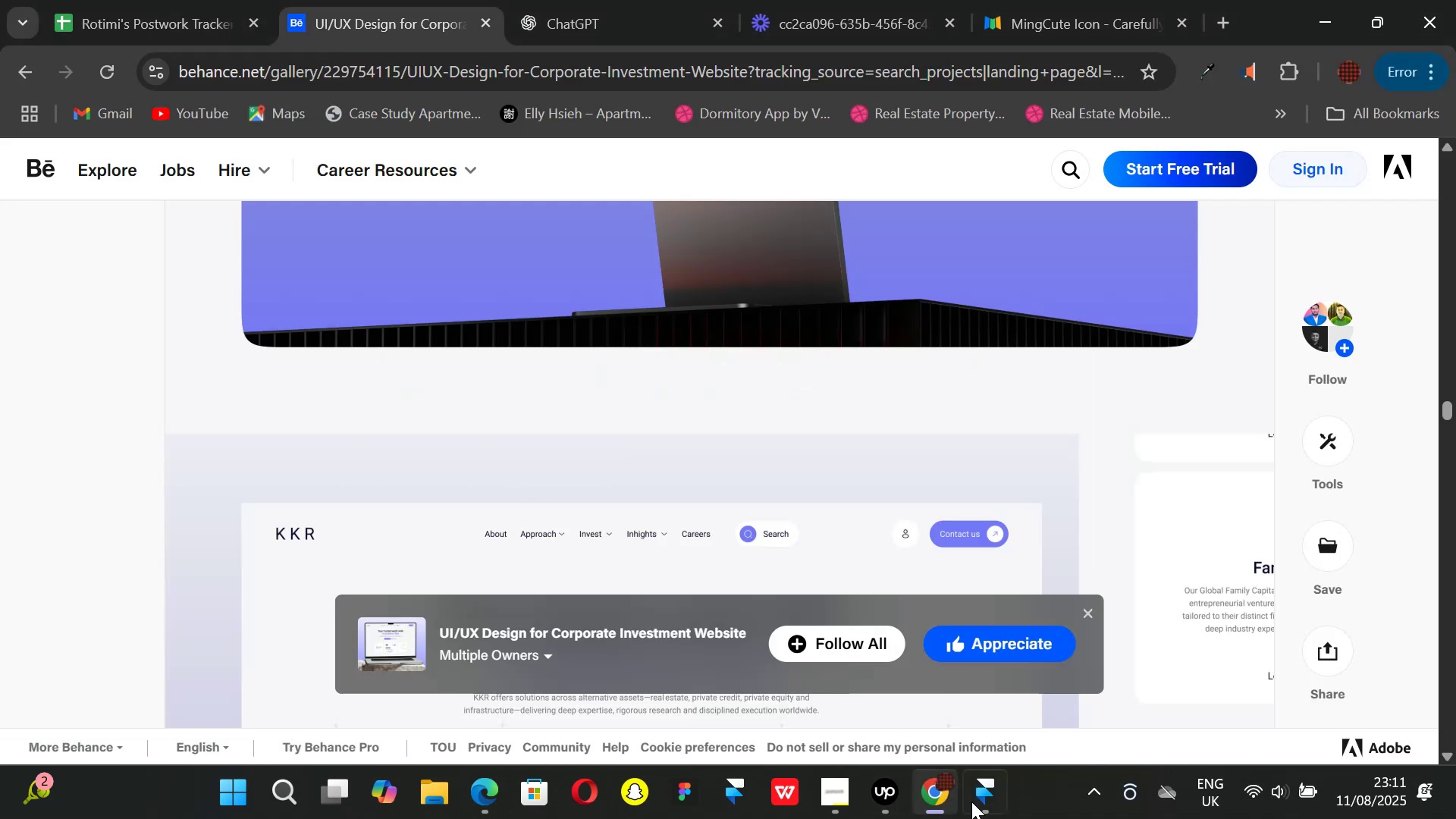 
left_click_drag(start_coordinate=[971, 802], to_coordinate=[960, 801])
 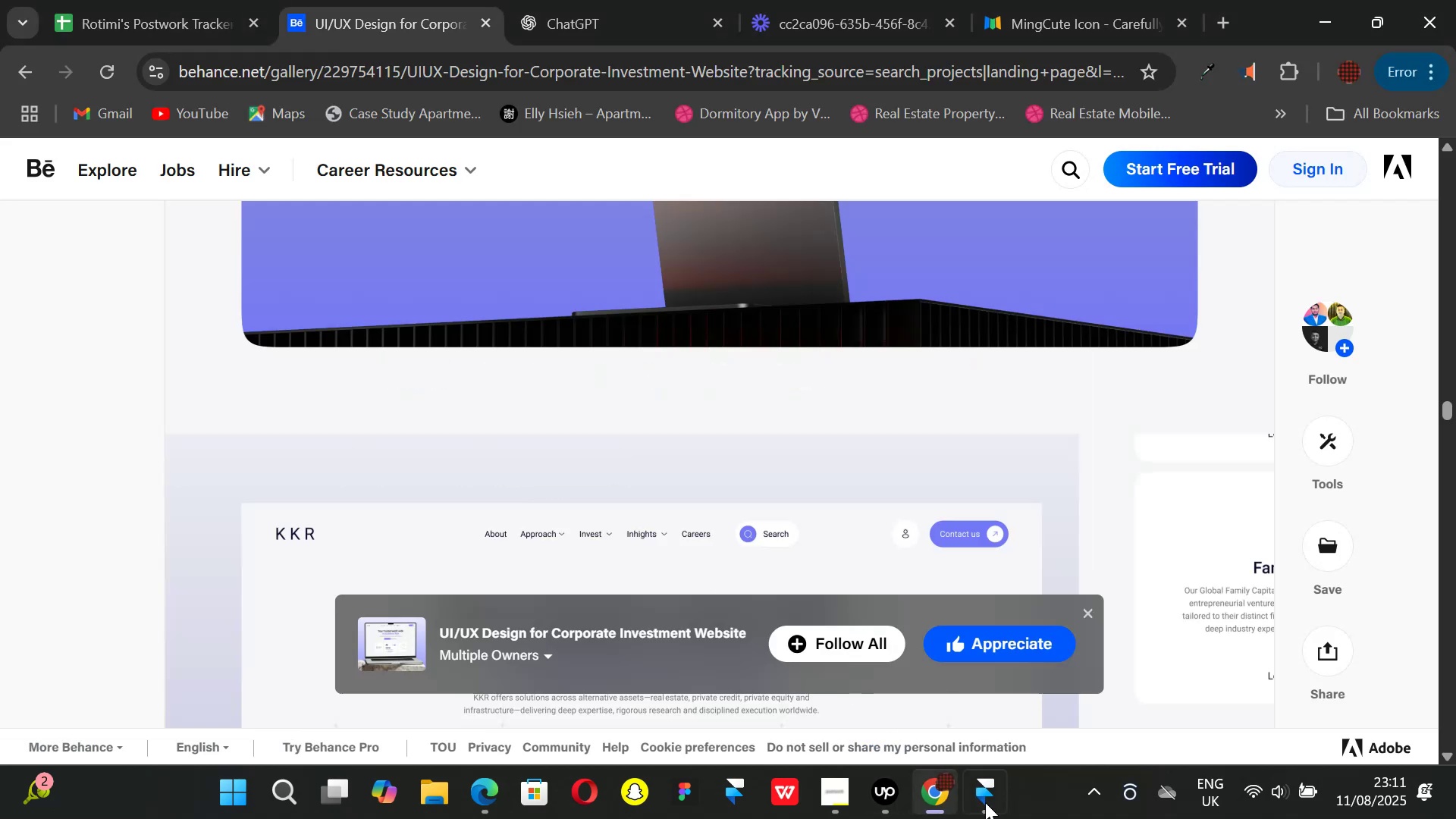 
left_click([991, 802])
 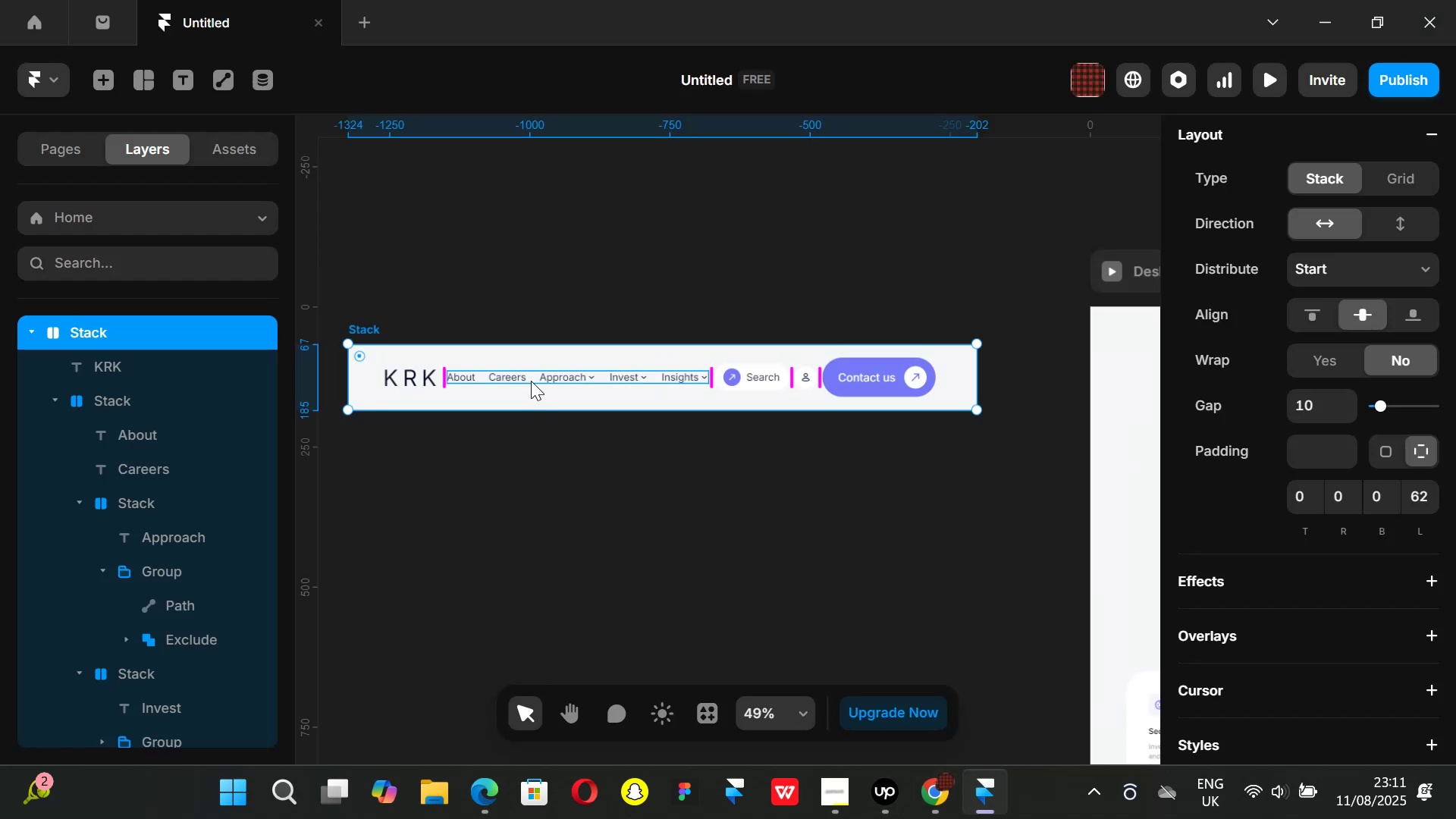 
left_click([529, 377])
 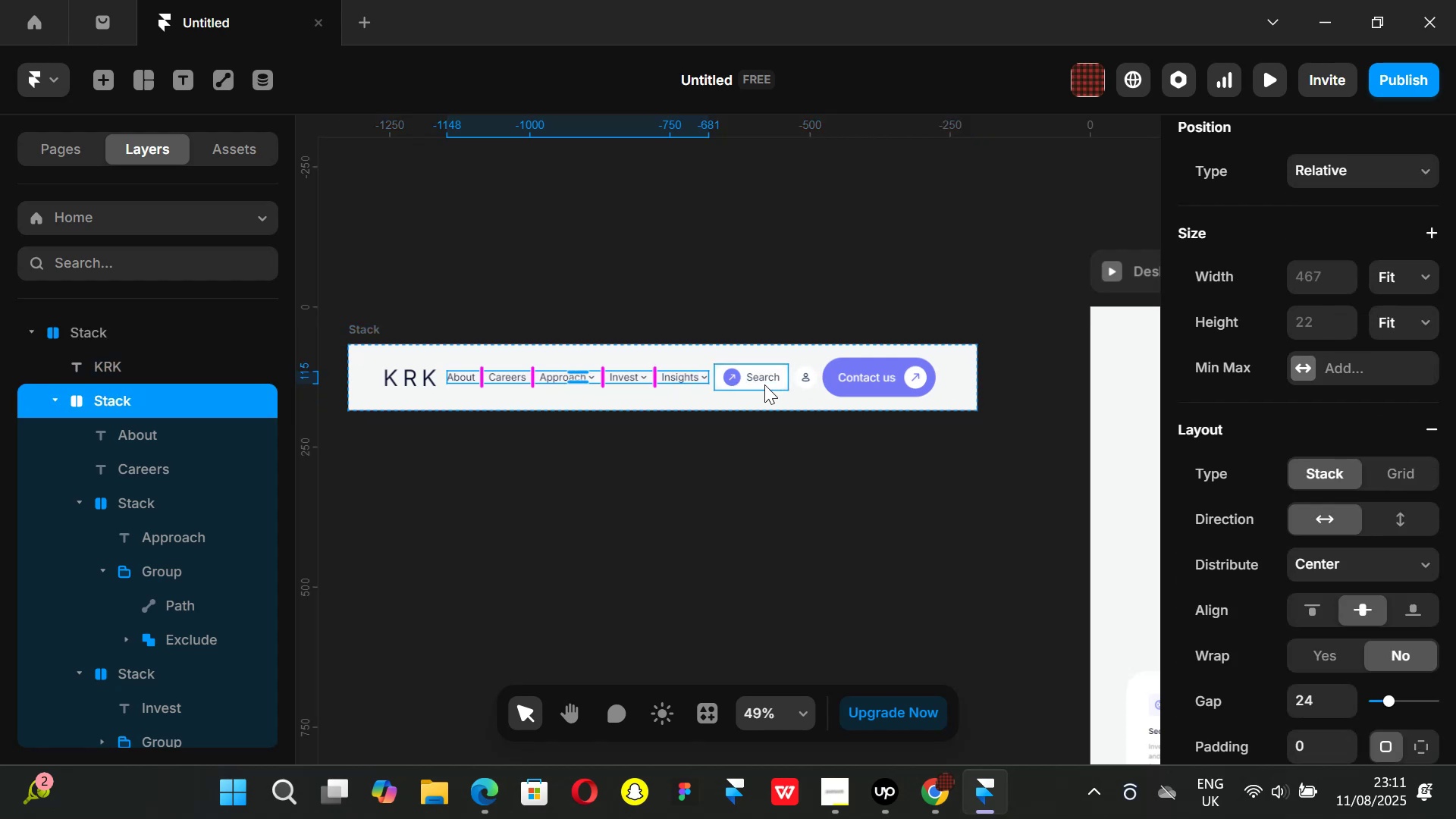 
hold_key(key=ShiftLeft, duration=0.5)
left_click([764, 384])
 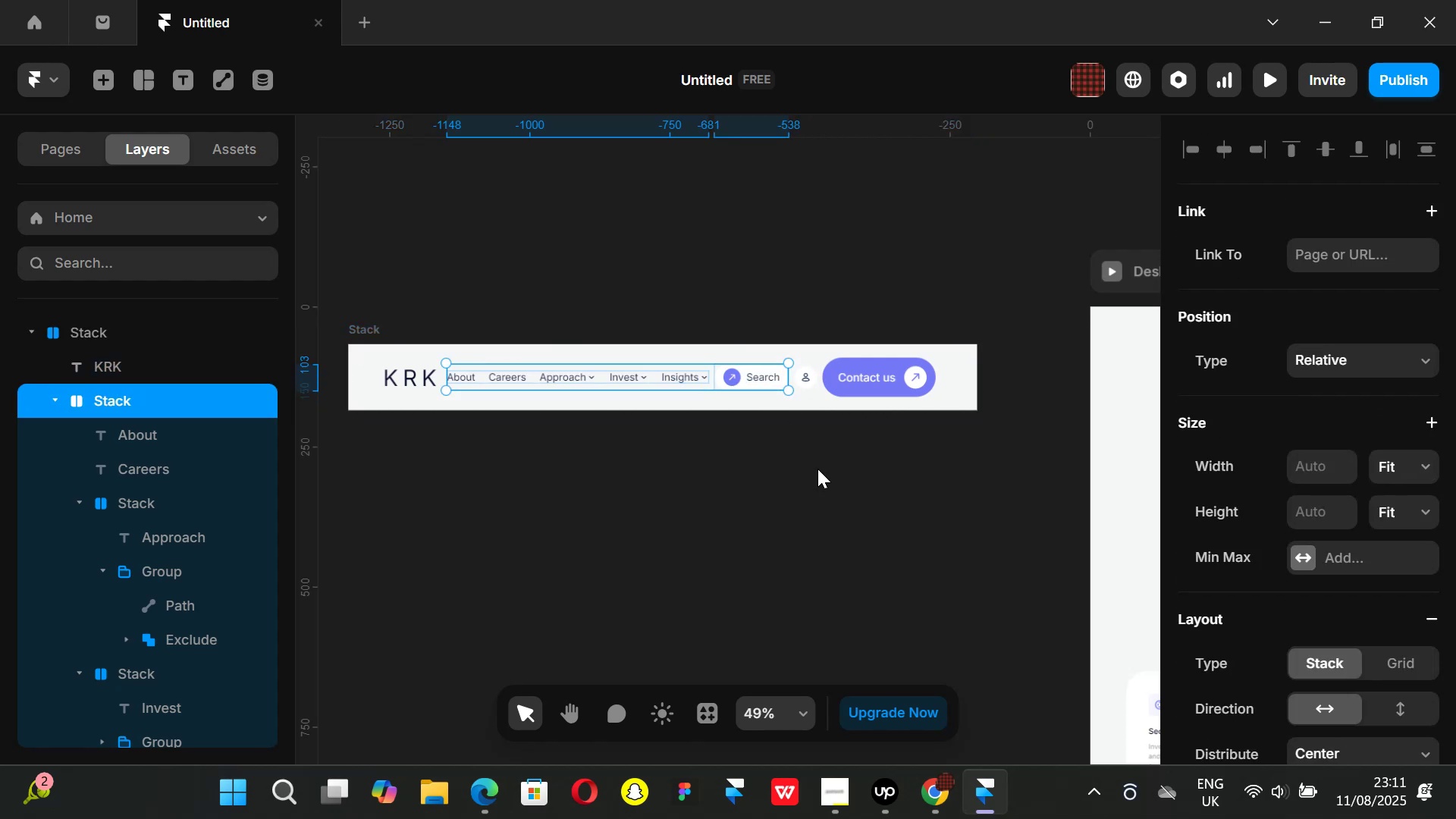 
key(Alt+AltLeft)
 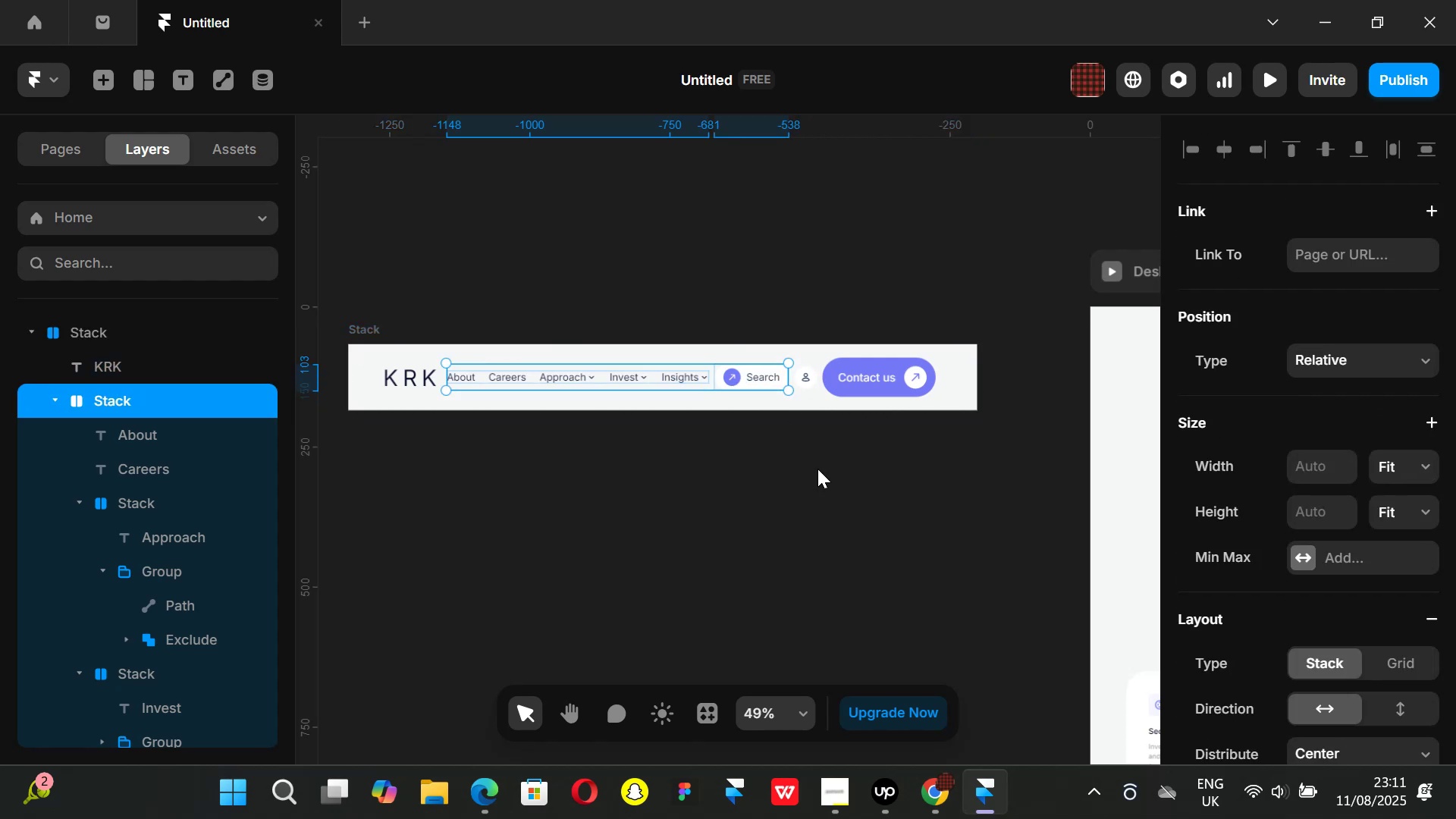 
key(Alt+Control+ControlLeft)
 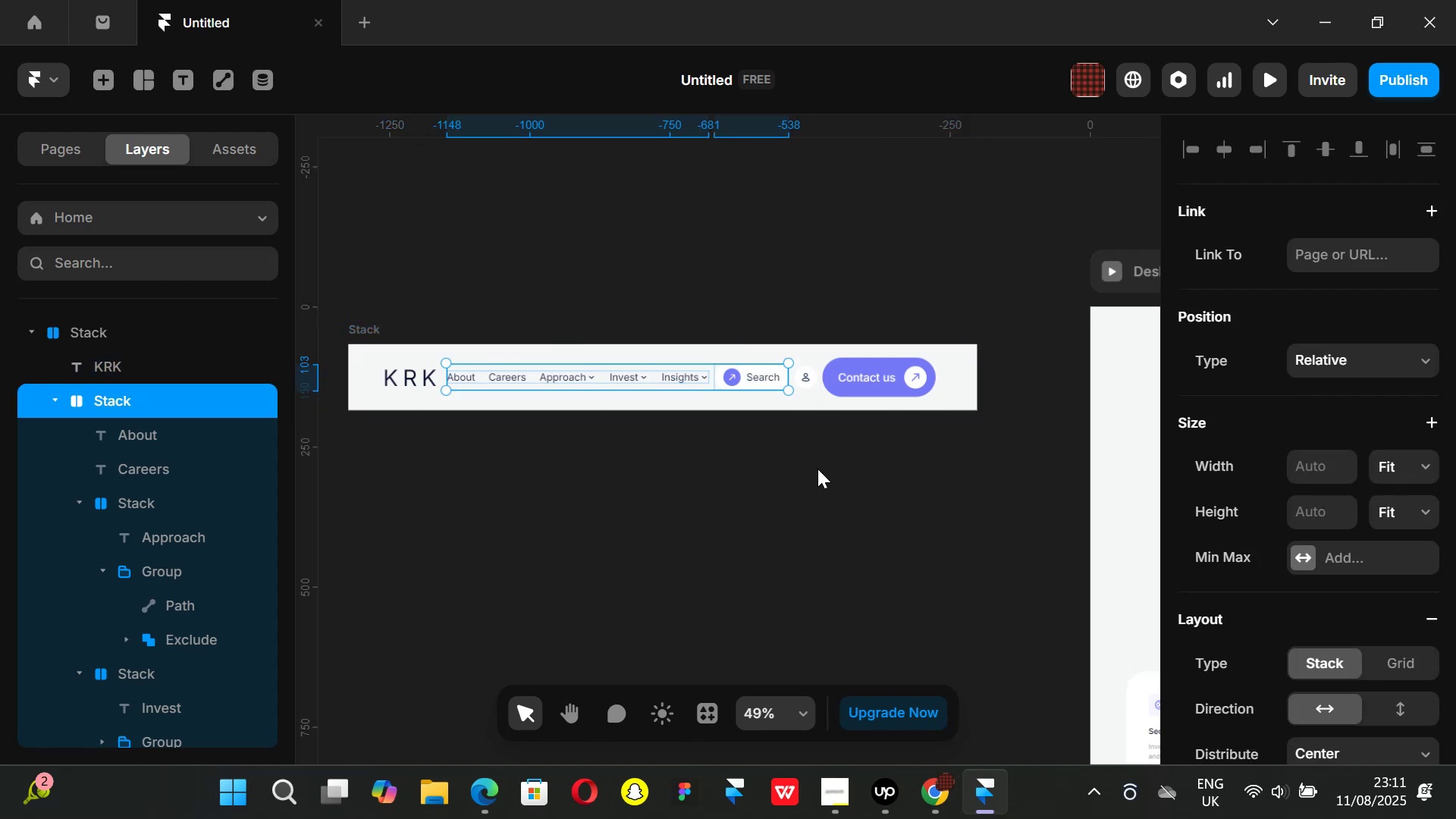 
key(Alt+Control+Enter)
 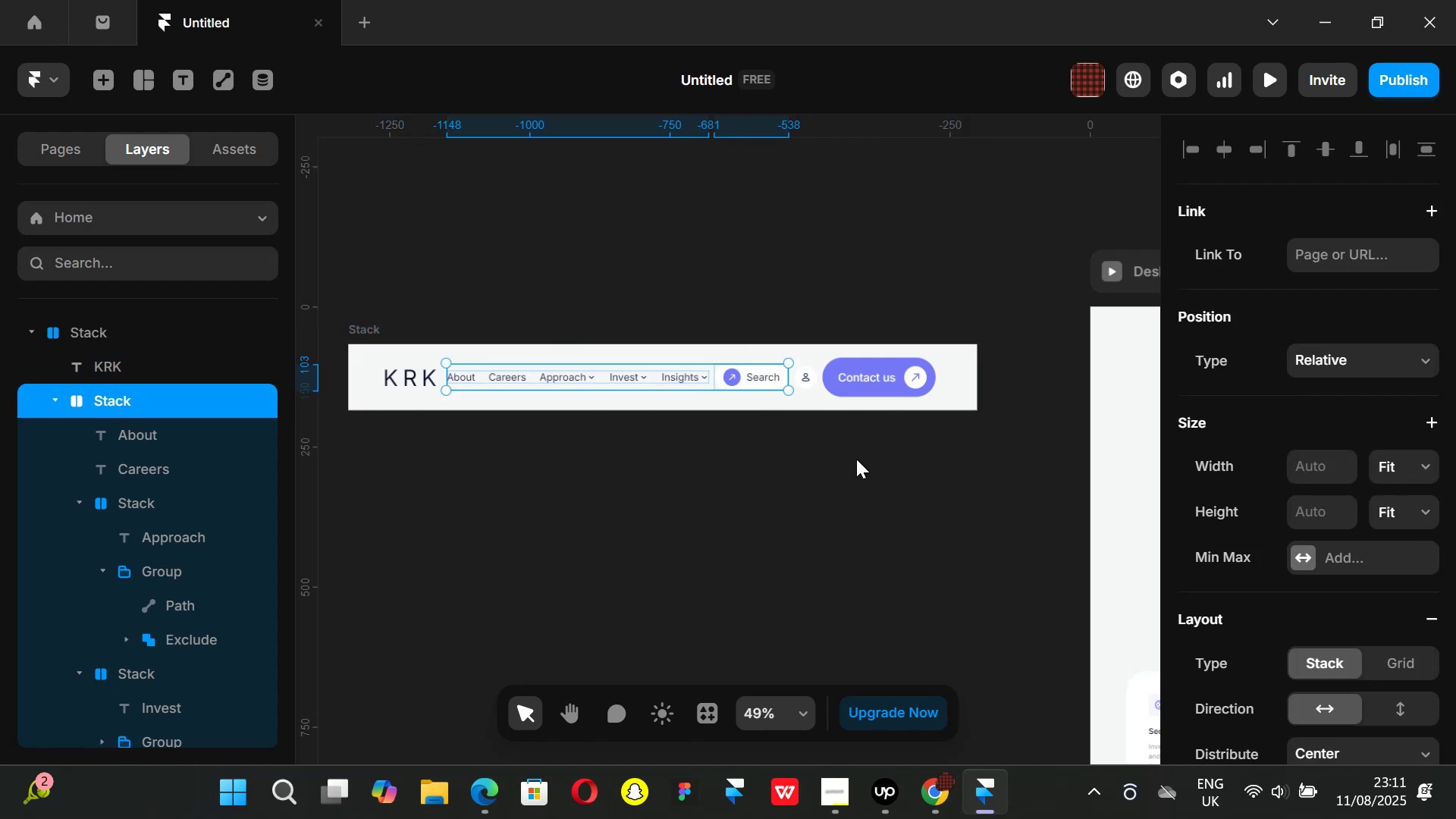 
key(Control+ControlLeft)
 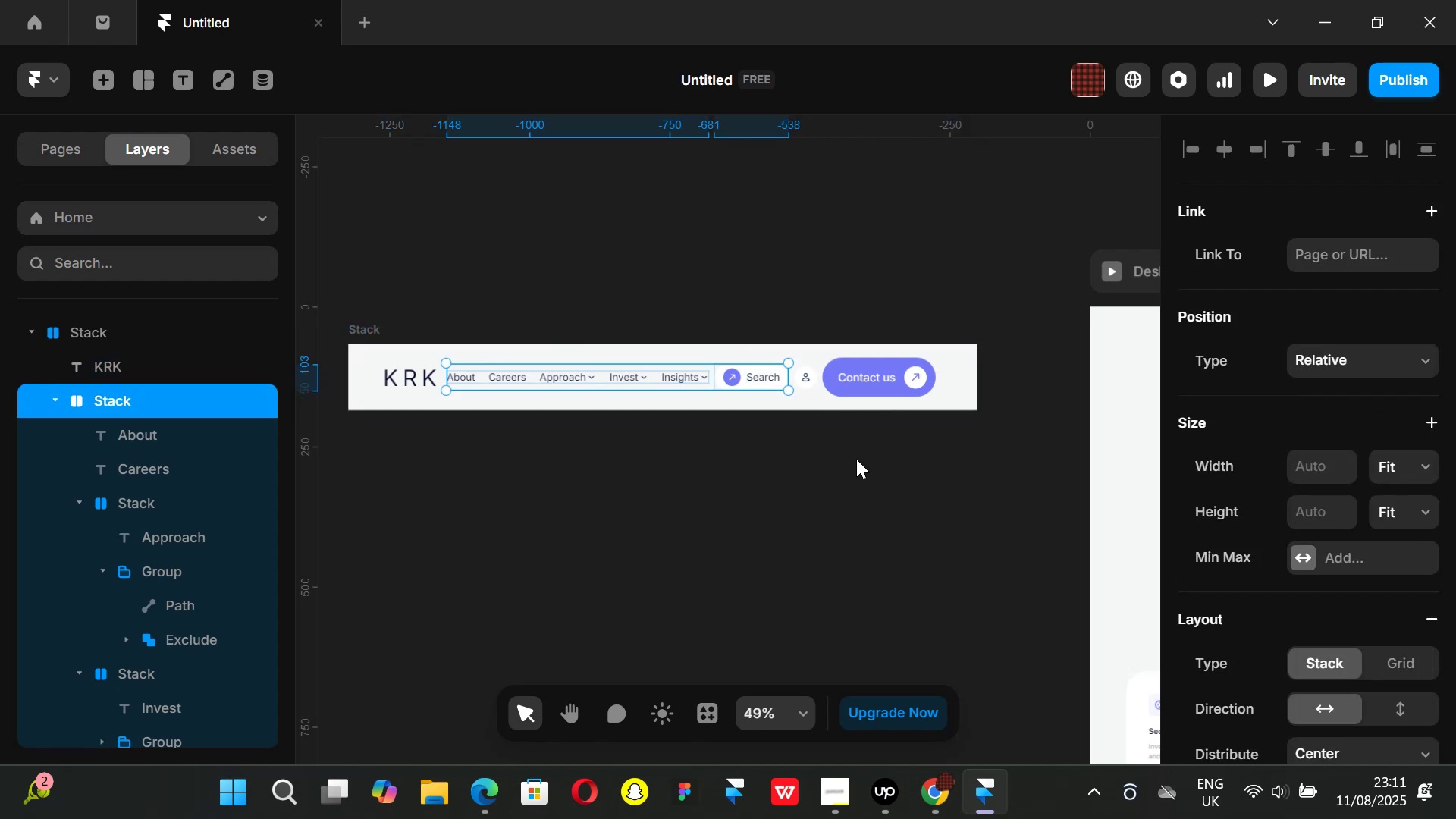 
key(Alt+Control+AltLeft)
 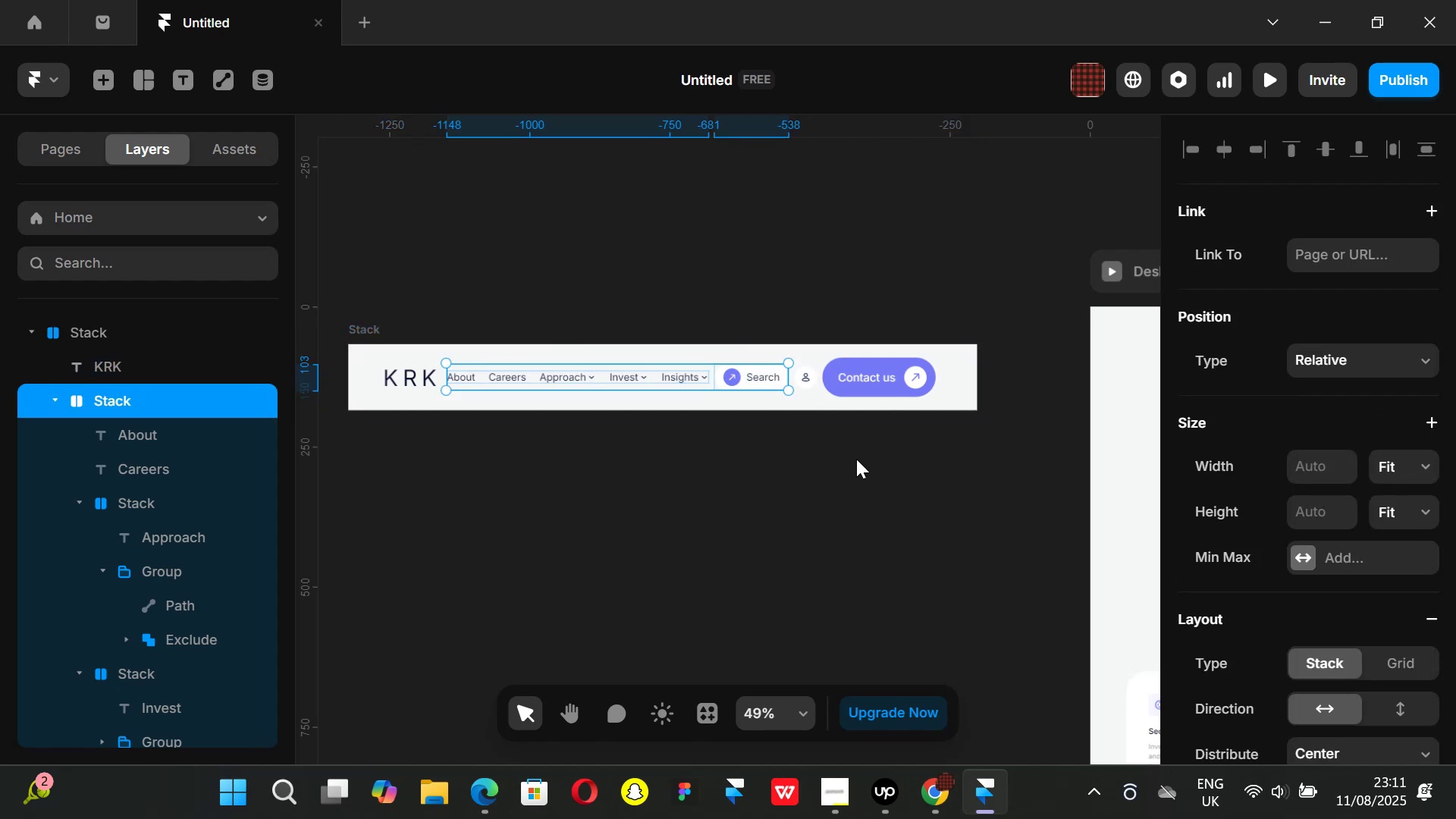 
key(Alt+Control+Enter)
 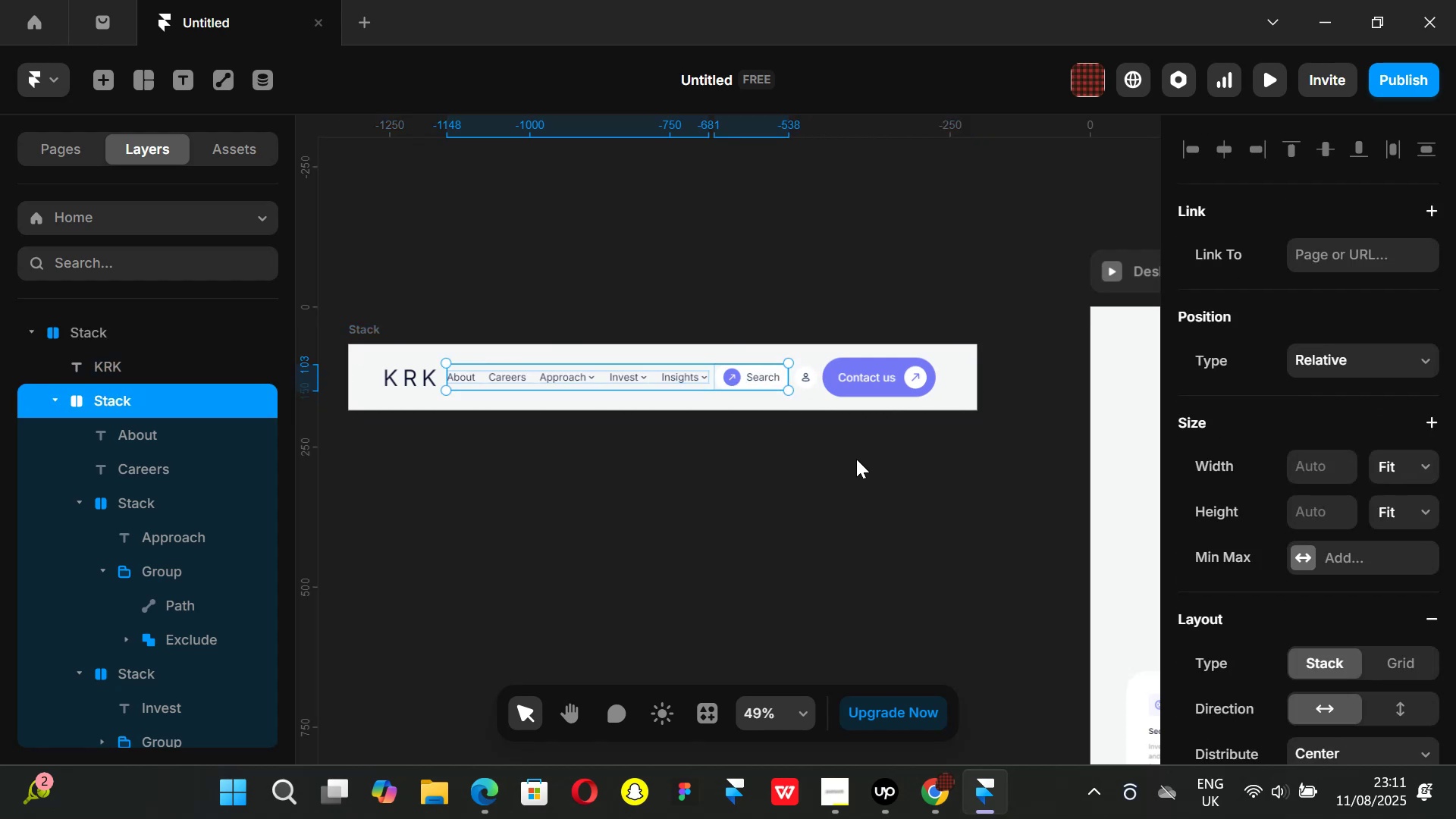 
left_click([856, 459])
 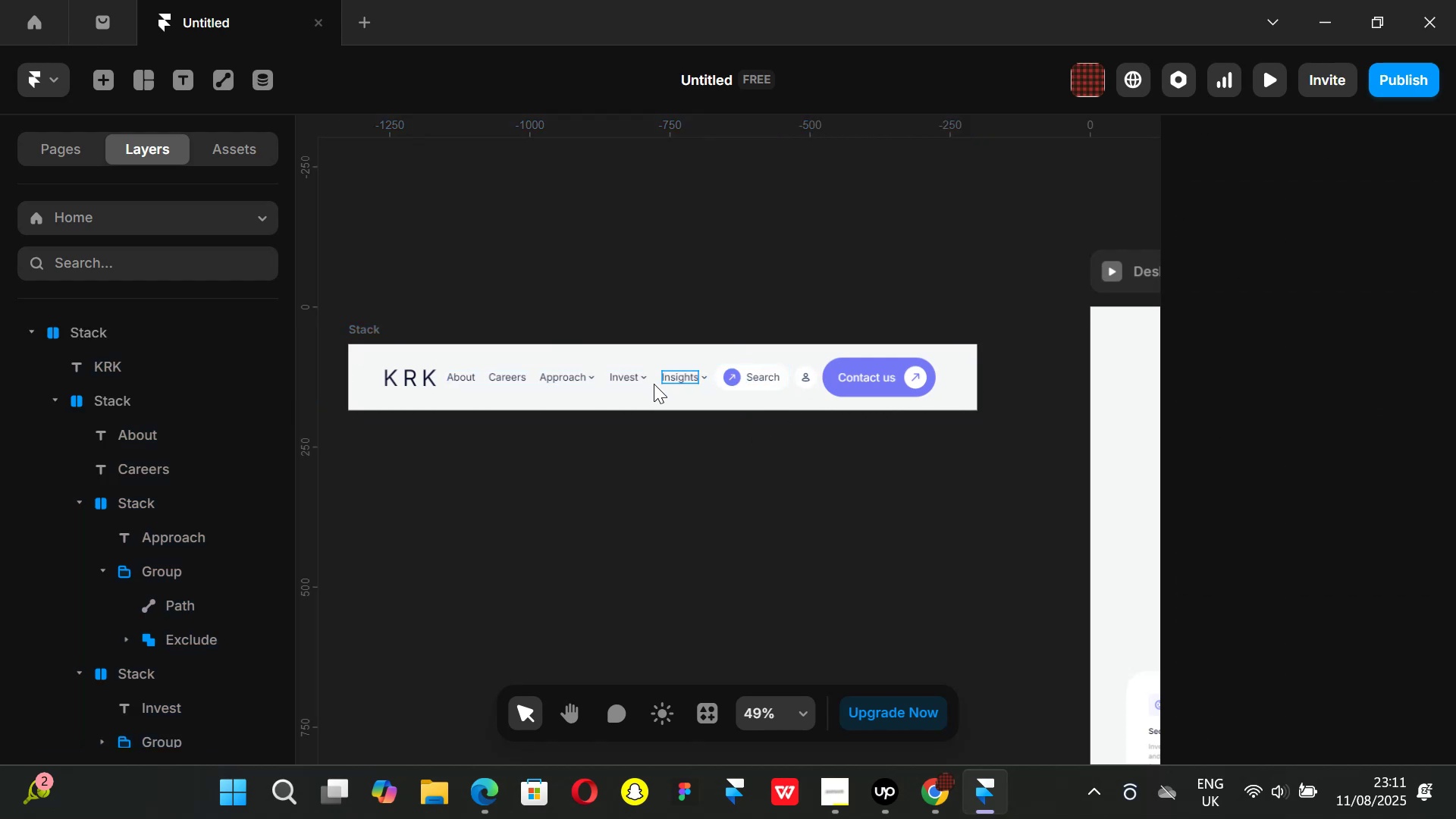 
left_click([651, 384])
 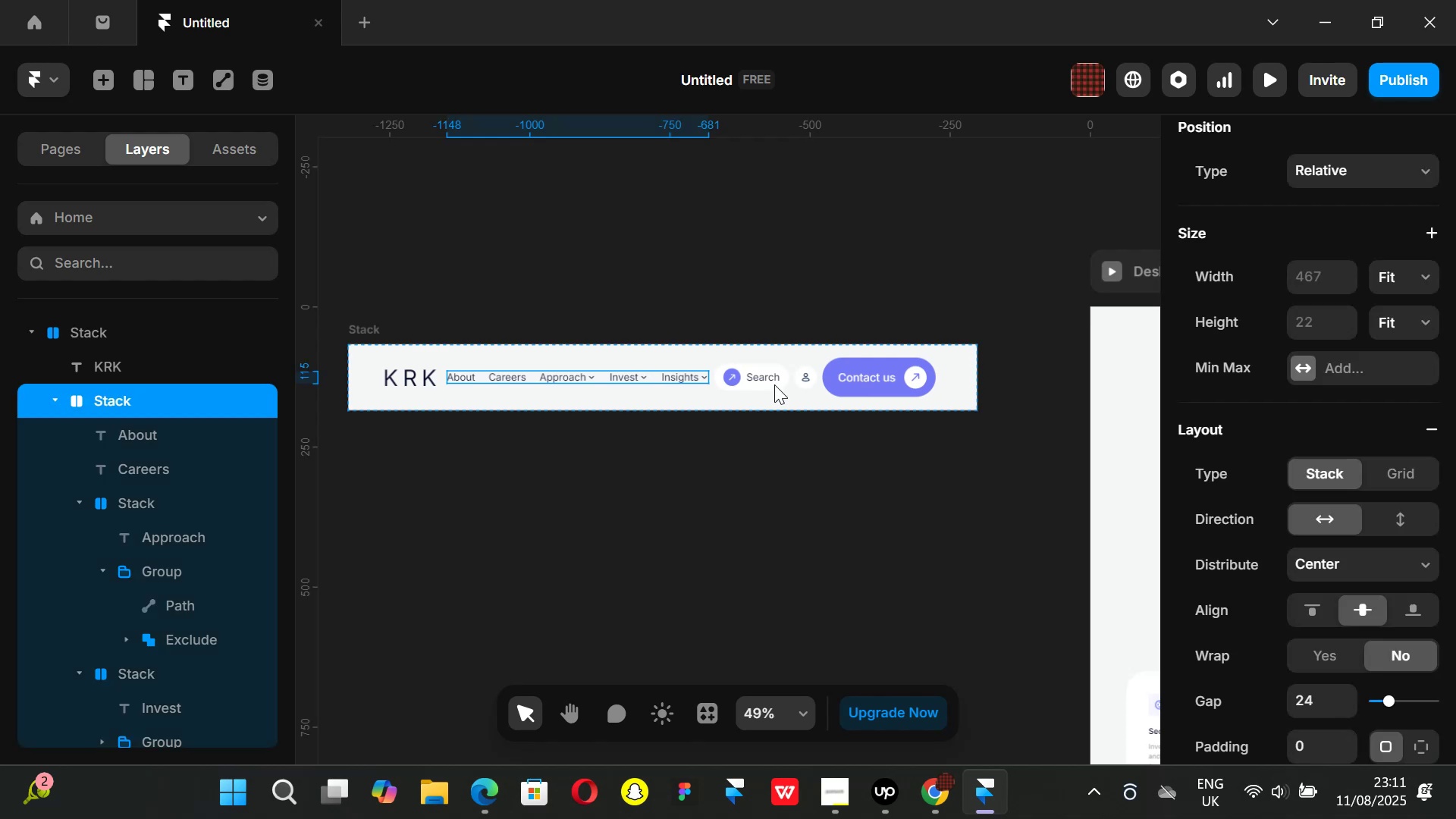 
hold_key(key=ShiftLeft, duration=0.65)
left_click([777, 387])
 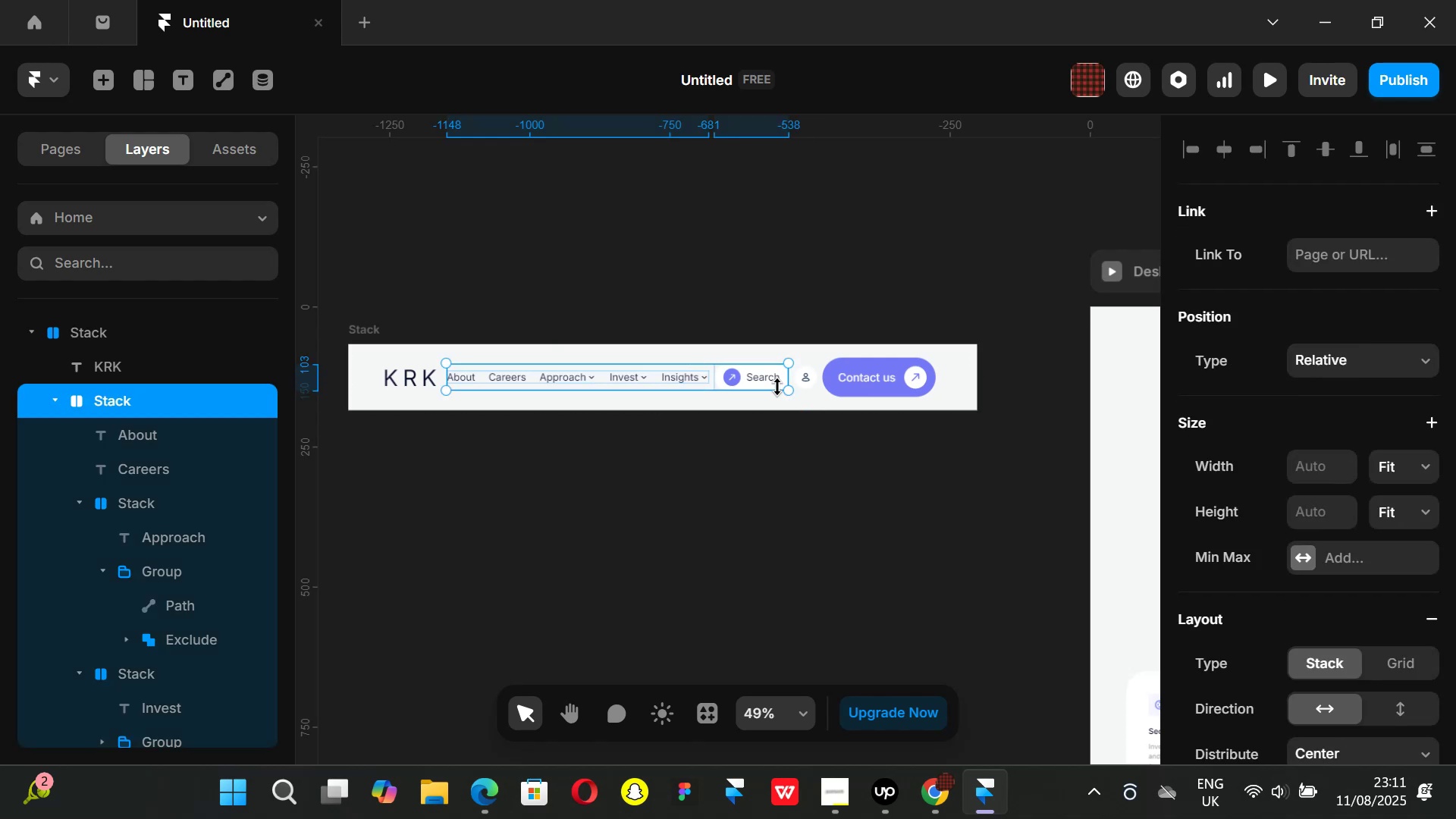 
key(Alt+Control+AltLeft)
 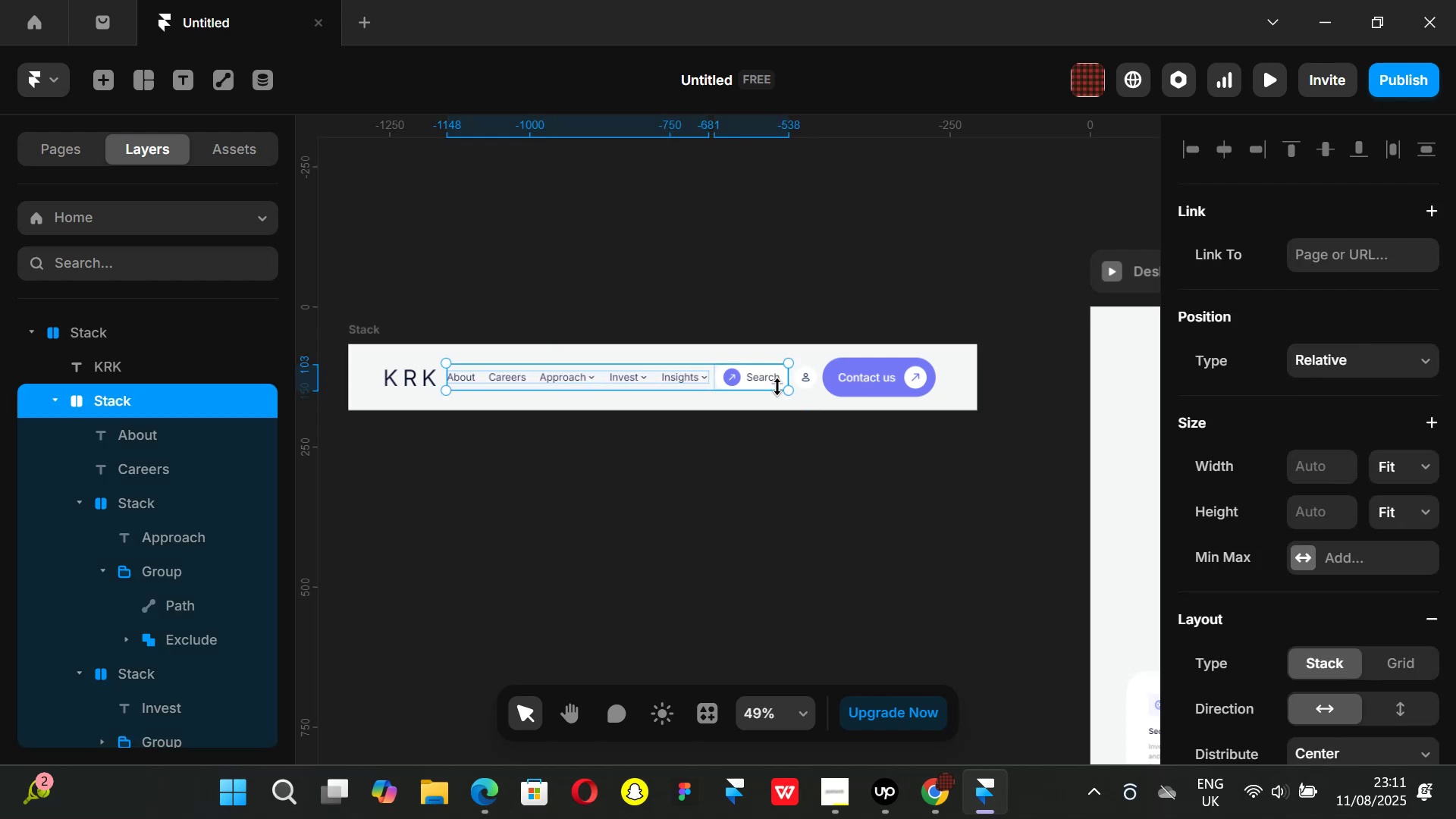 
key(Control+ControlLeft)
 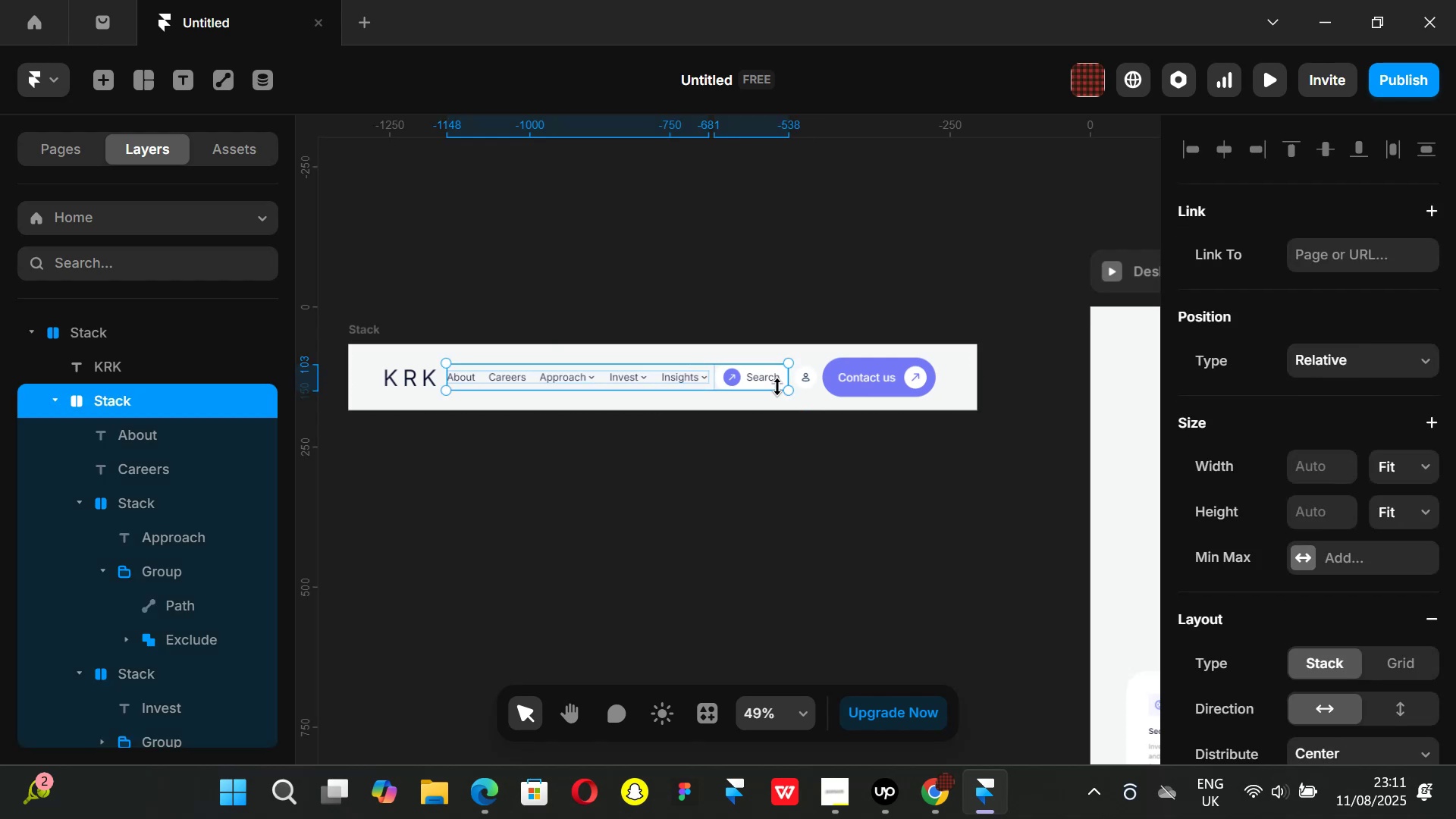 
key(Alt+Control+Enter)
 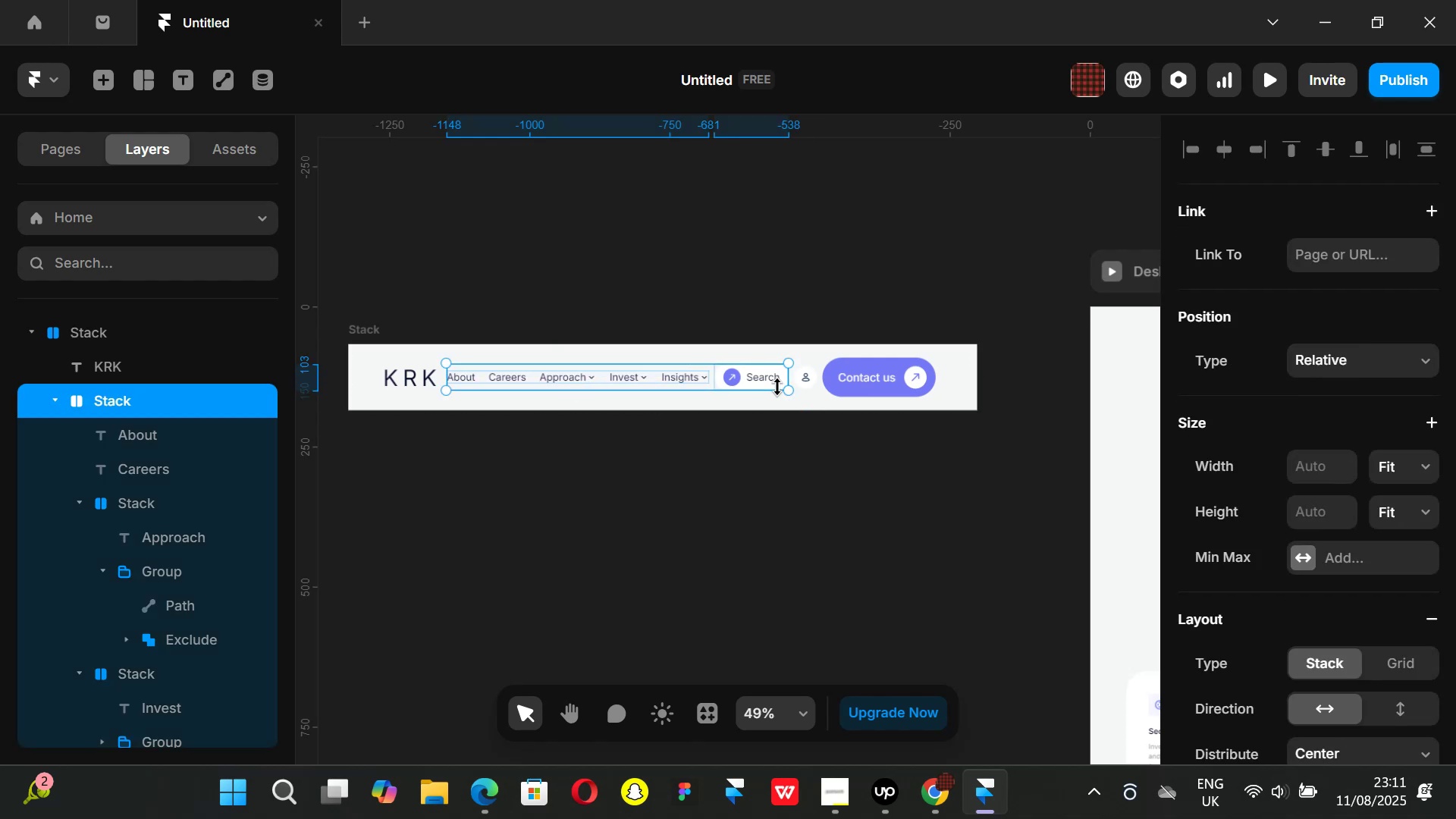 
key(Control+ControlLeft)
 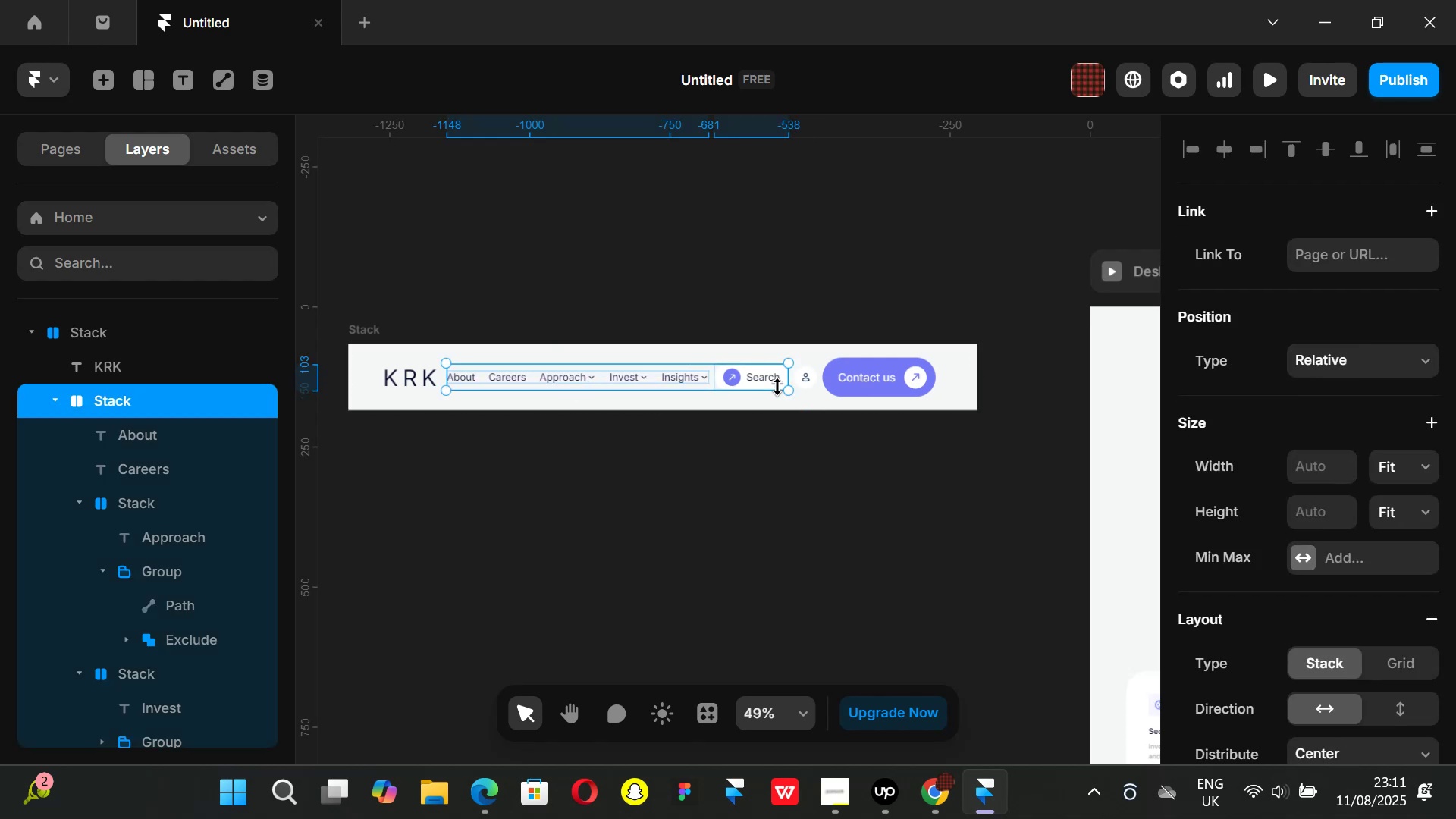 
key(Alt+Control+AltLeft)
 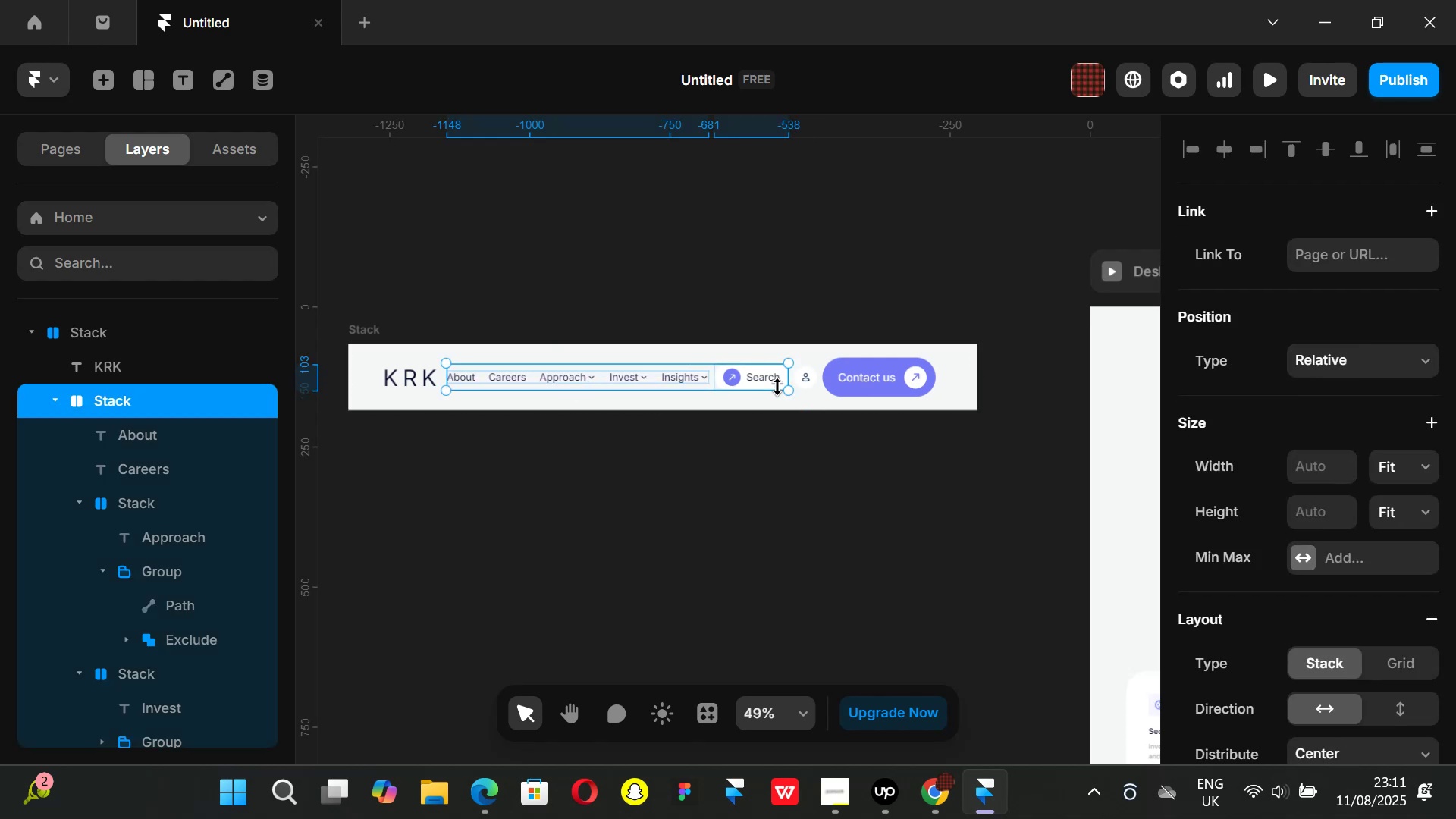 
key(Alt+Control+Enter)
 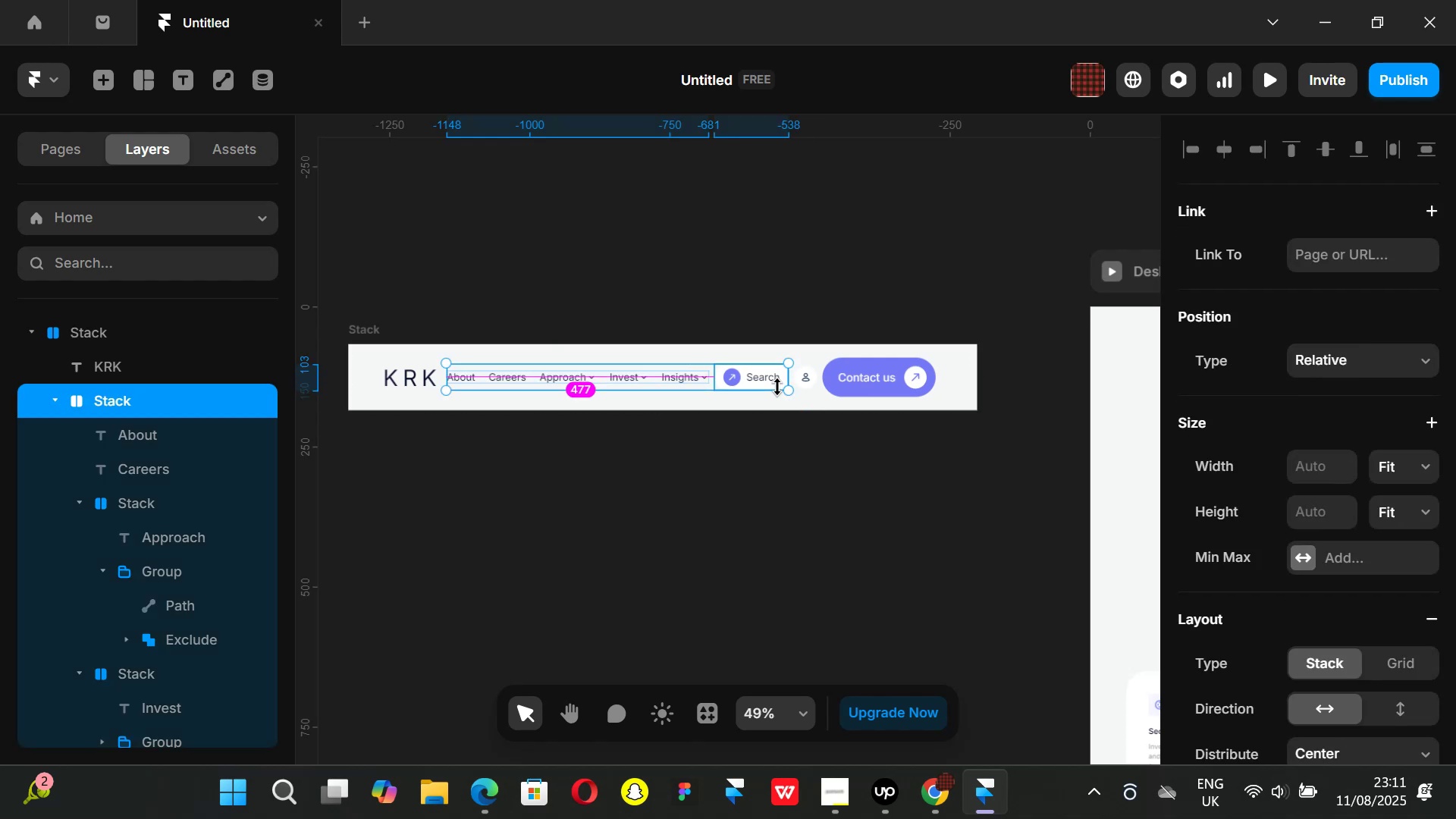 
key(Control+ControlLeft)
 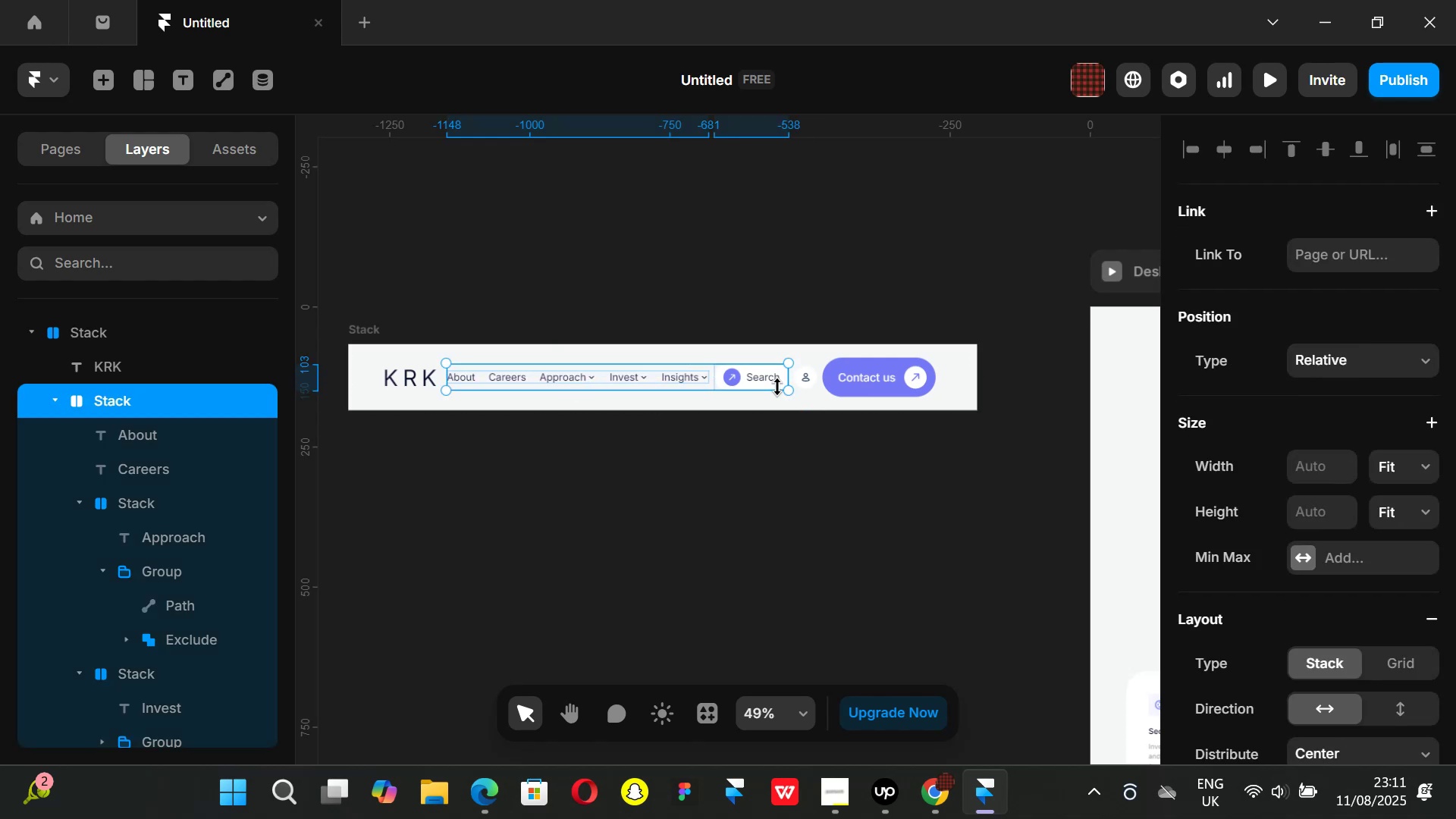 
key(Alt+Control+AltLeft)
 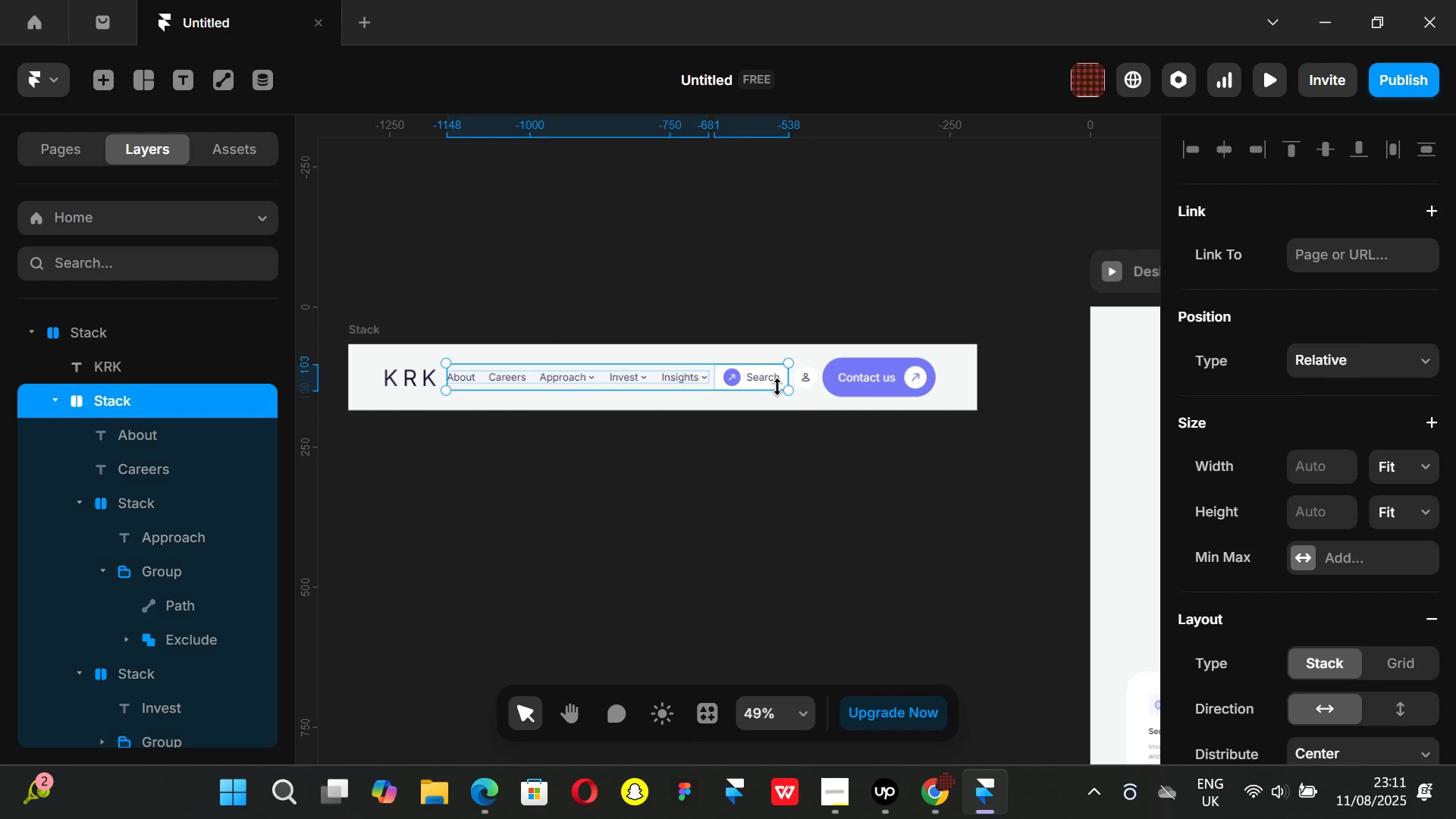 
key(Alt+Control+Enter)
 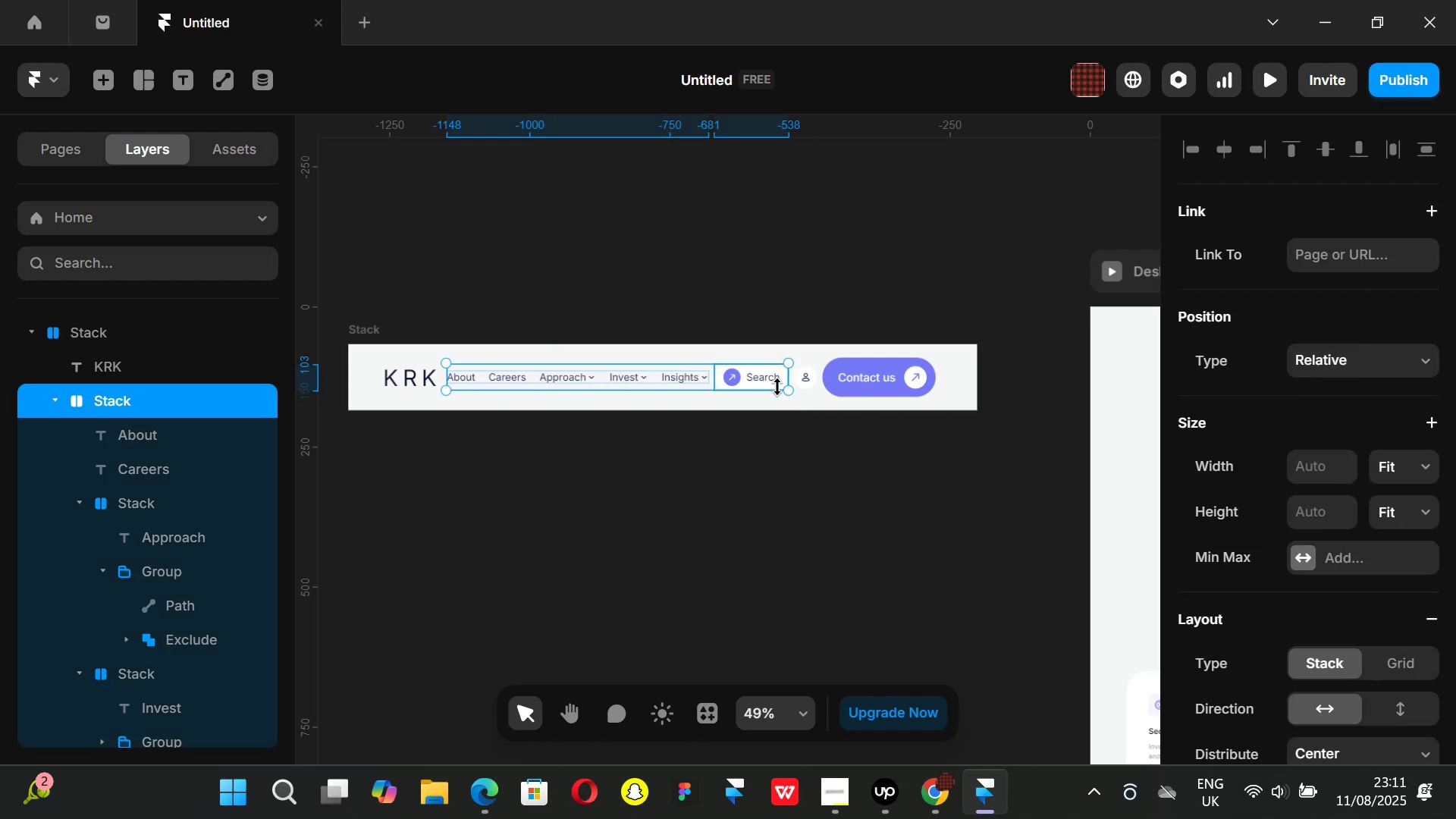 
key(Control+ControlLeft)
 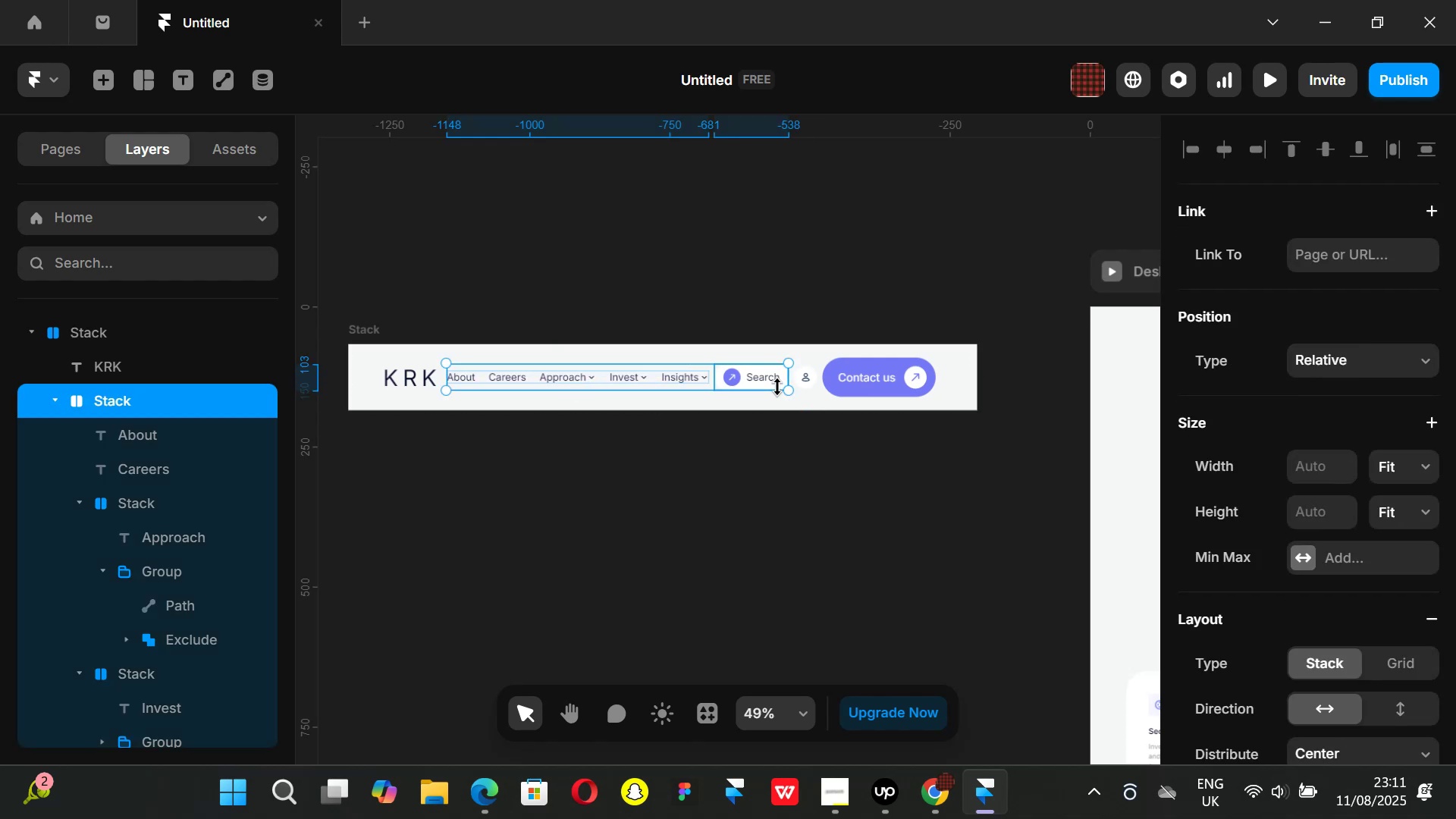 
key(Alt+Control+AltLeft)
 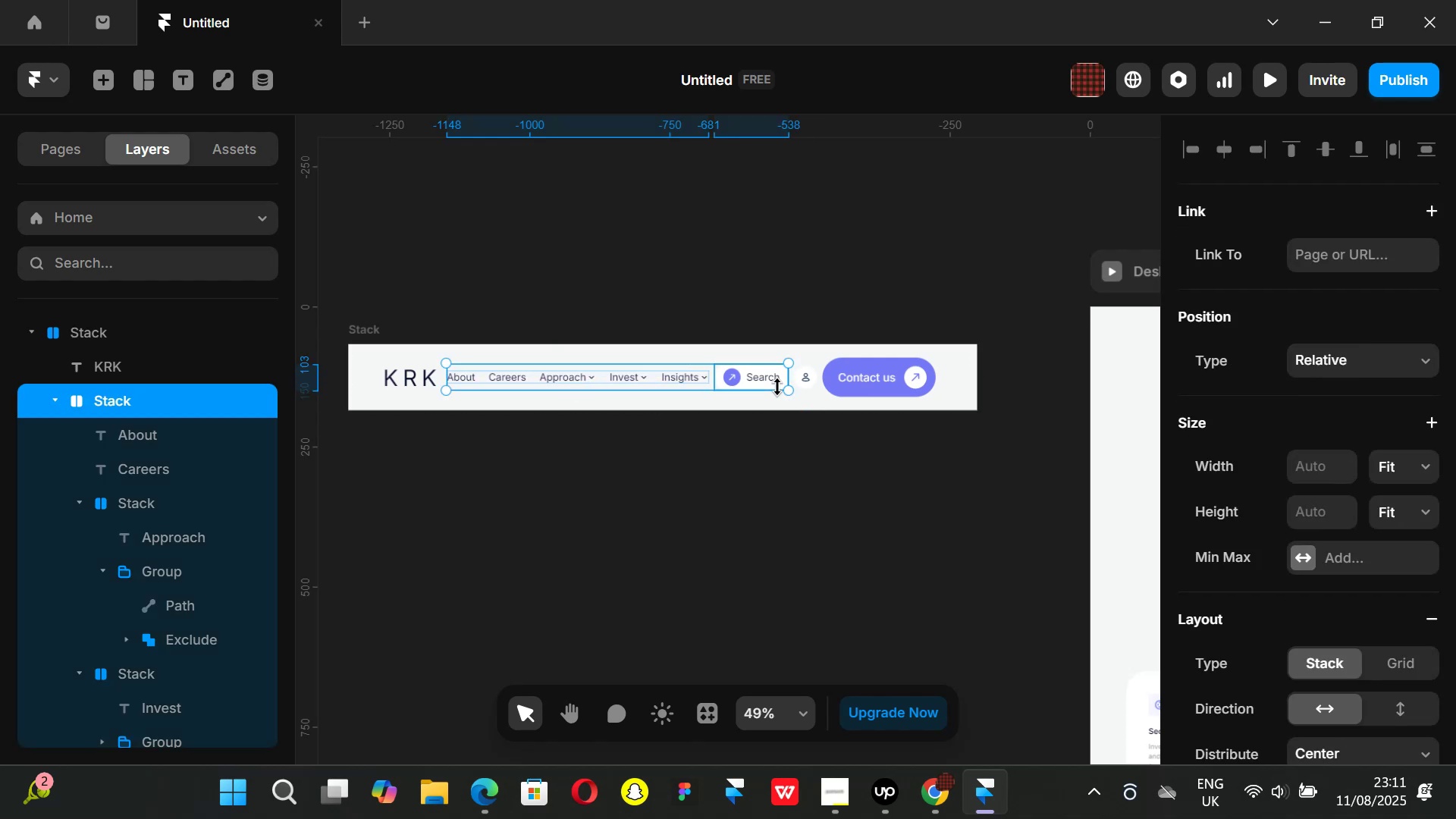 
key(Alt+Control+Enter)
 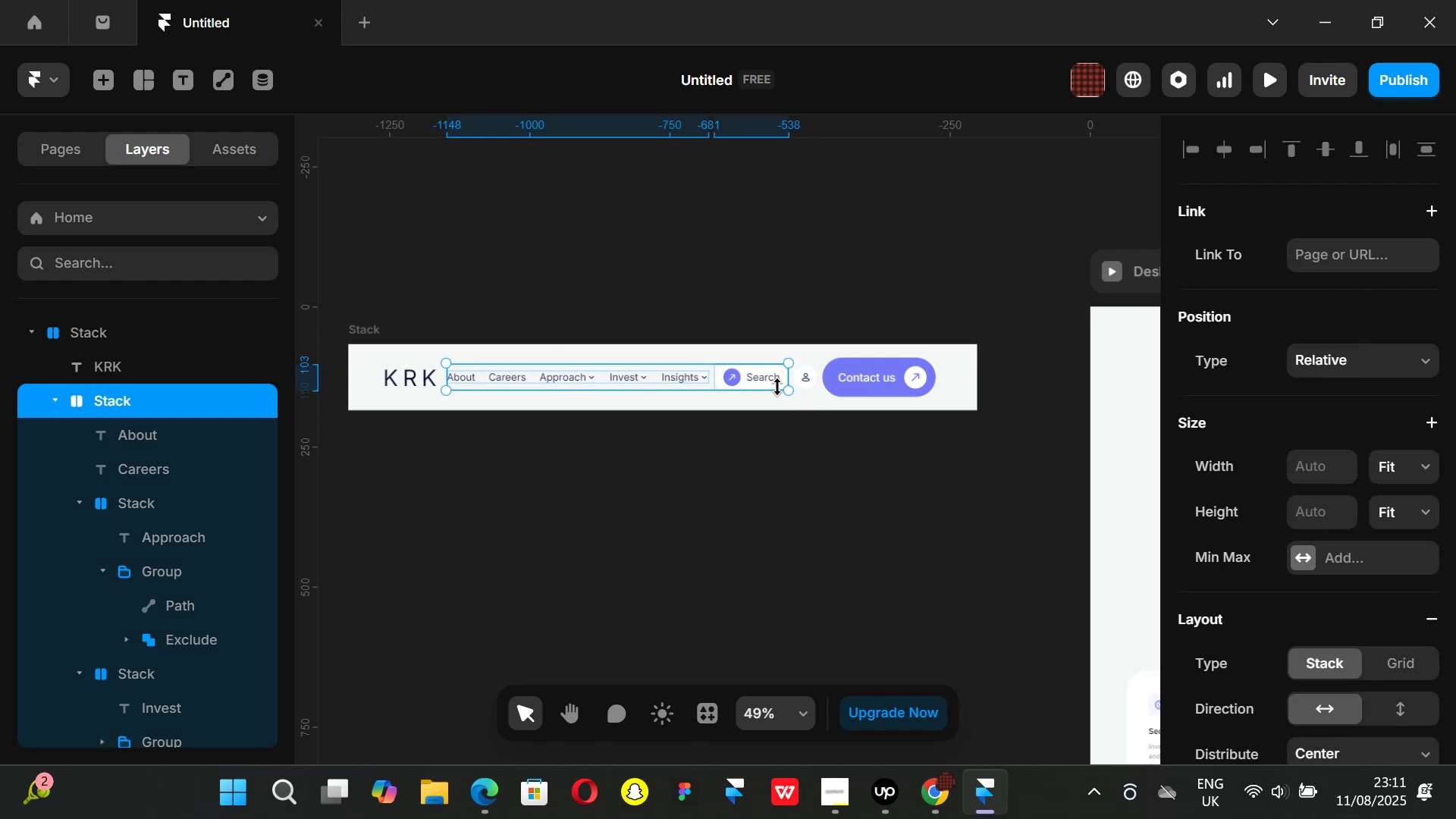 
key(Control+ControlLeft)
 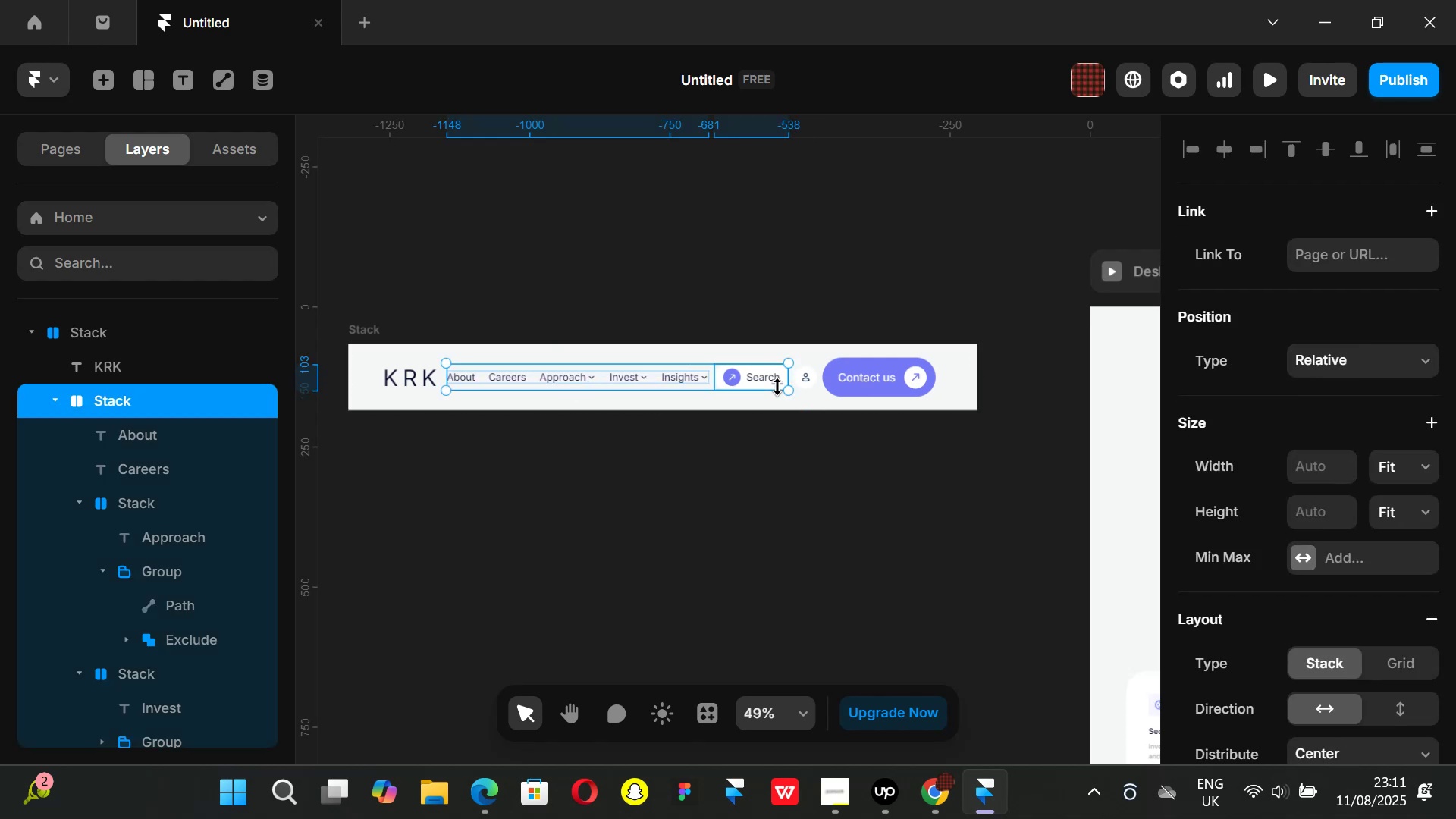 
key(Alt+Control+AltLeft)
 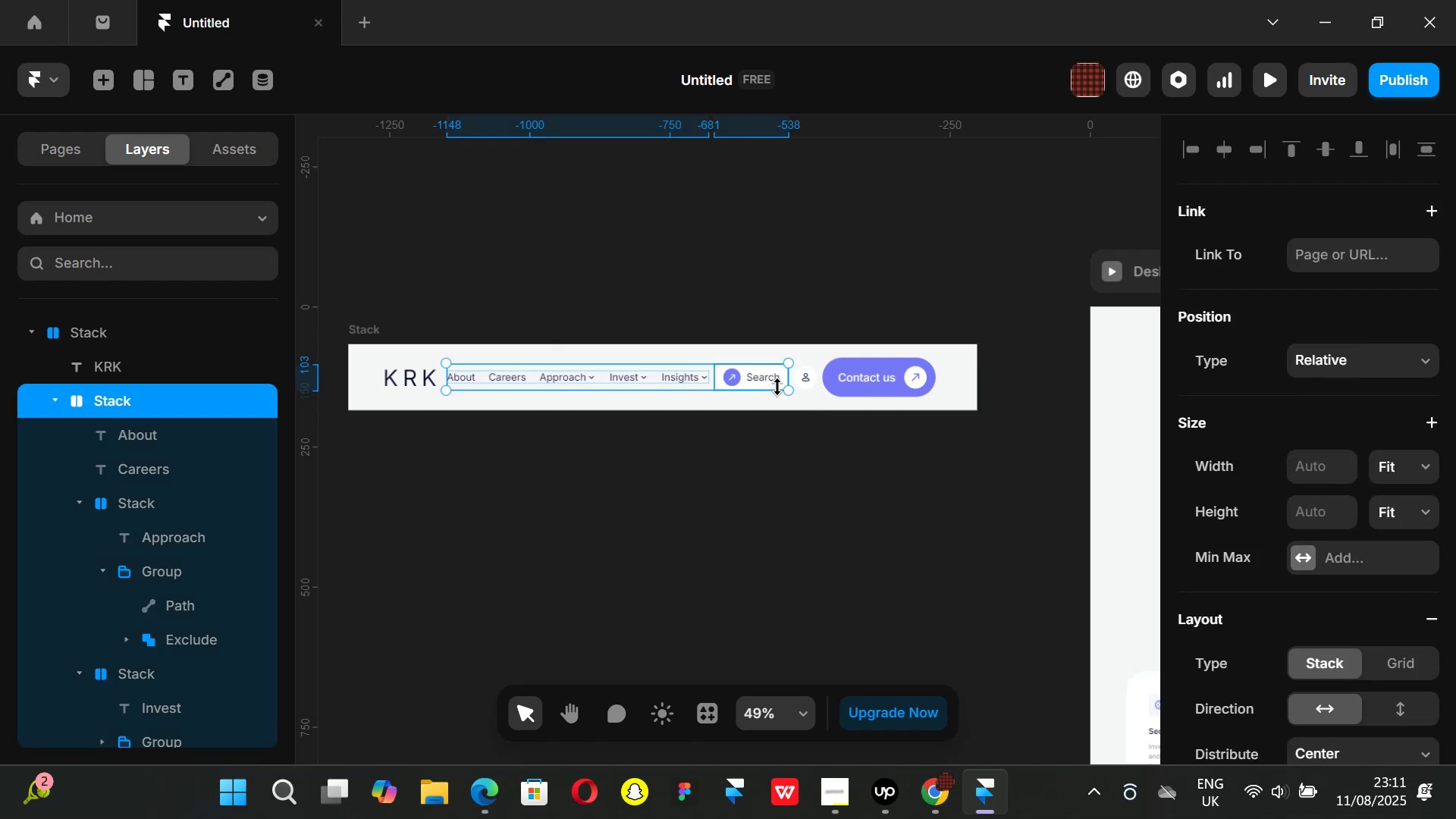 
key(Alt+Control+Enter)
 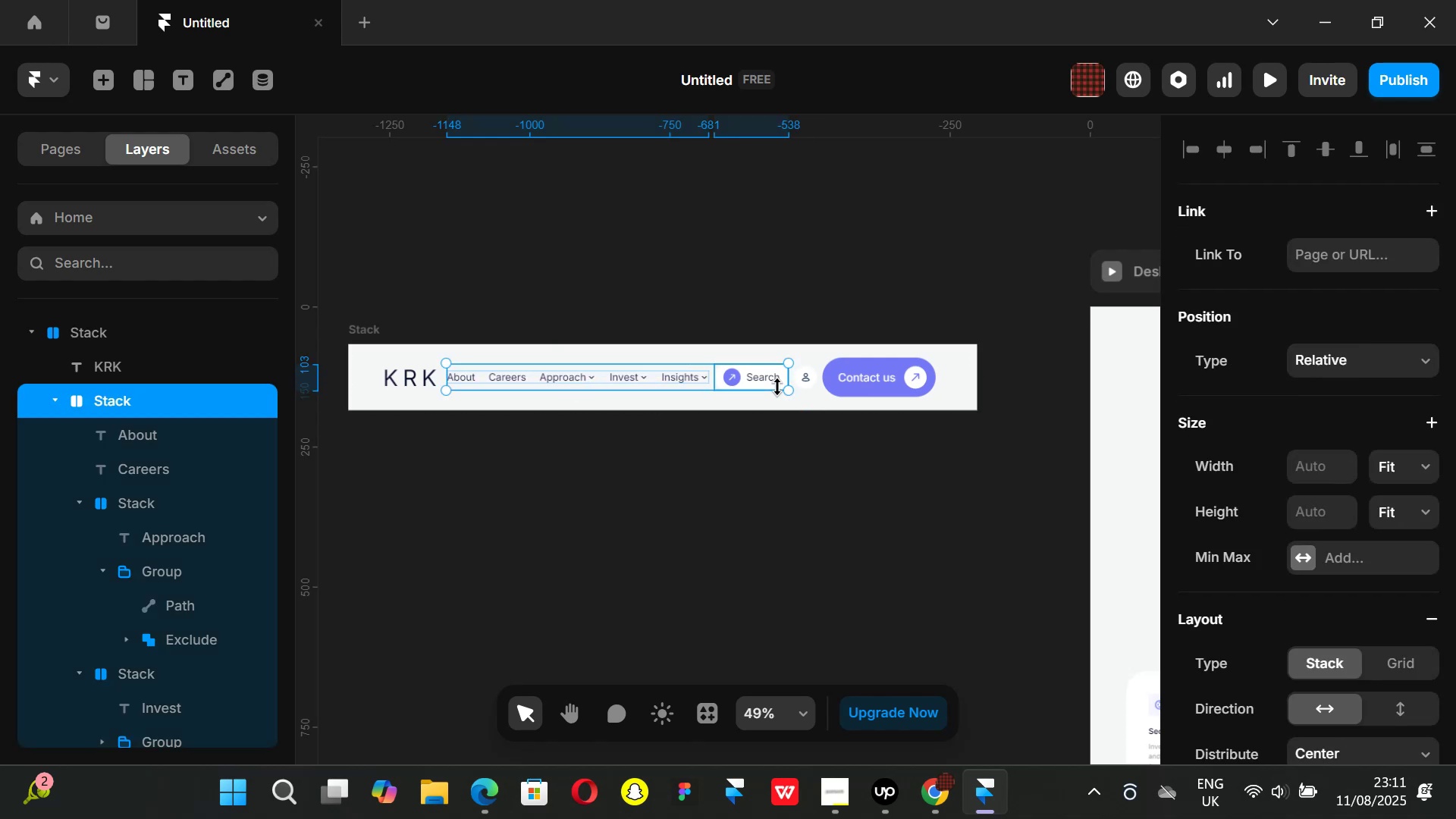 
key(Control+ControlLeft)
 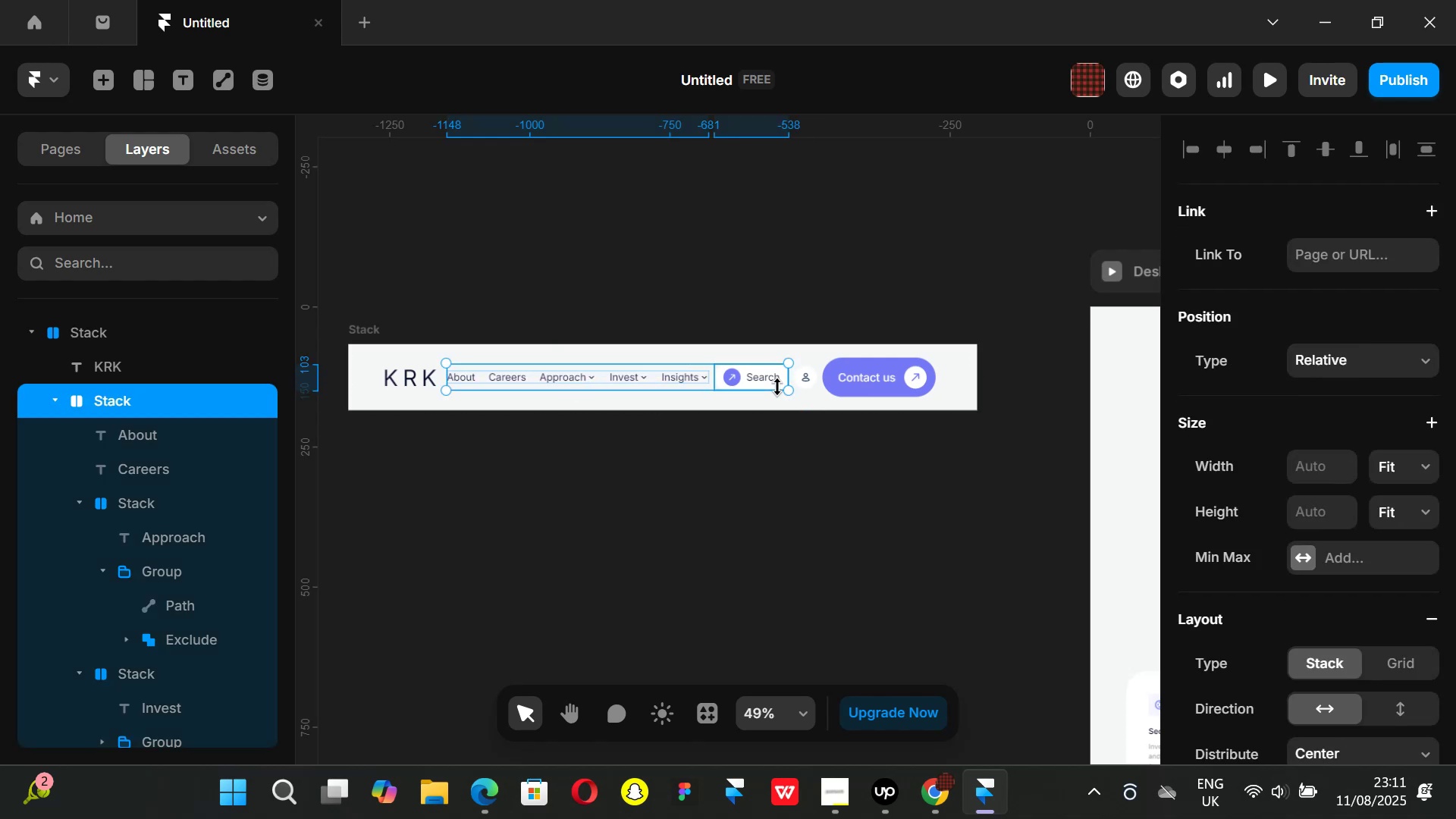 
key(Alt+Control+AltLeft)
 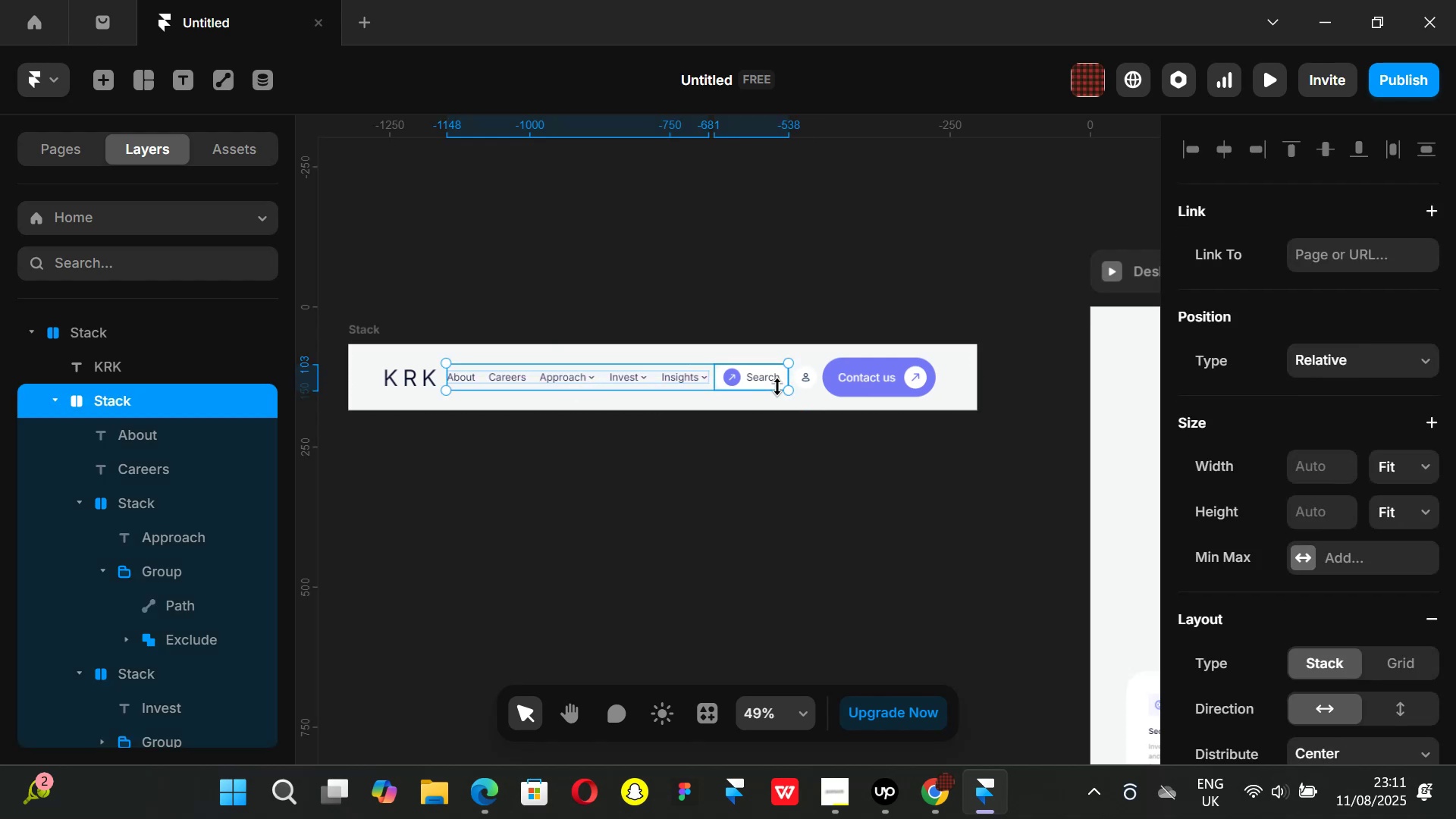 
key(Alt+Control+Enter)
 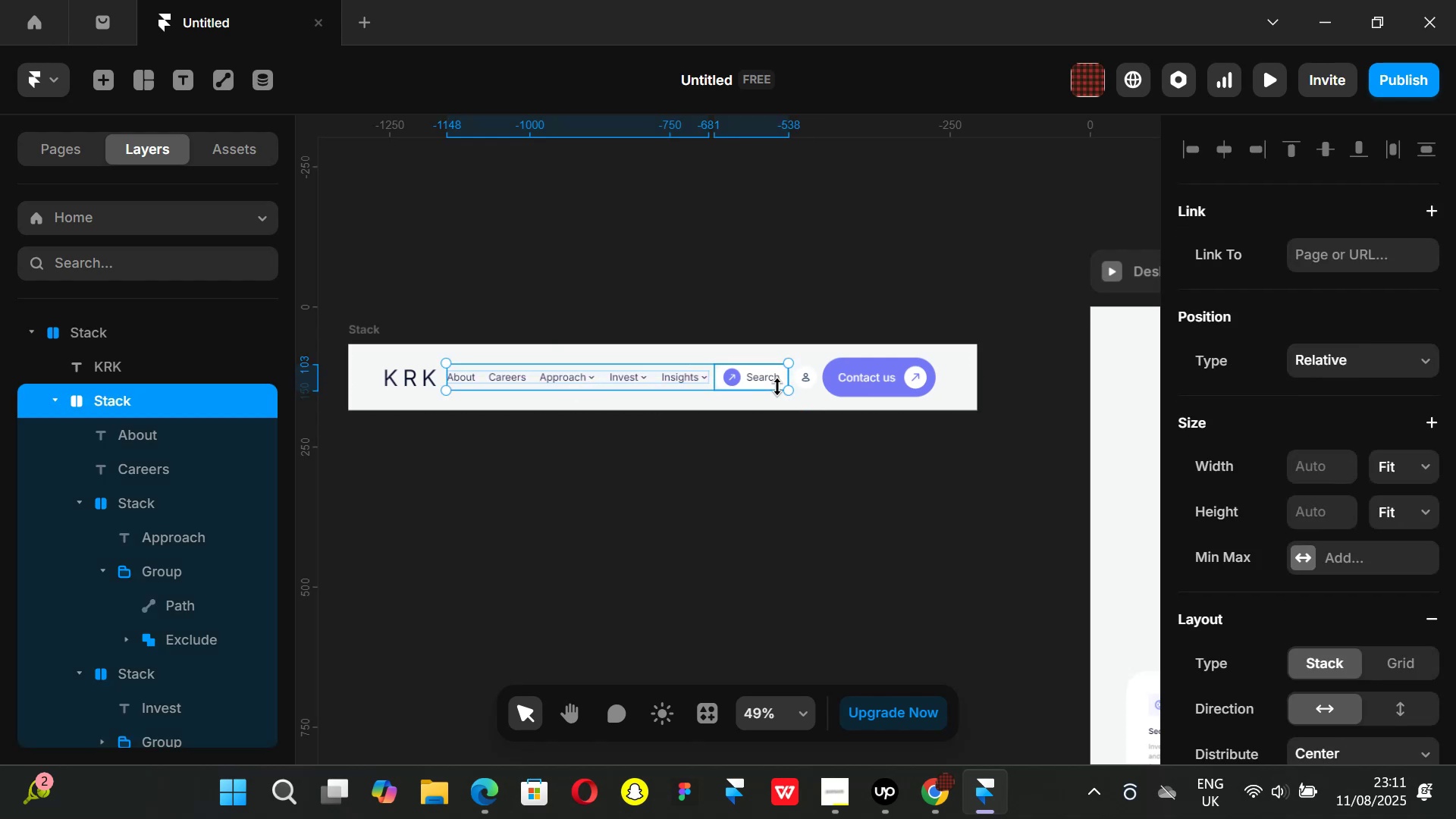 
key(Alt+Control+AltLeft)
 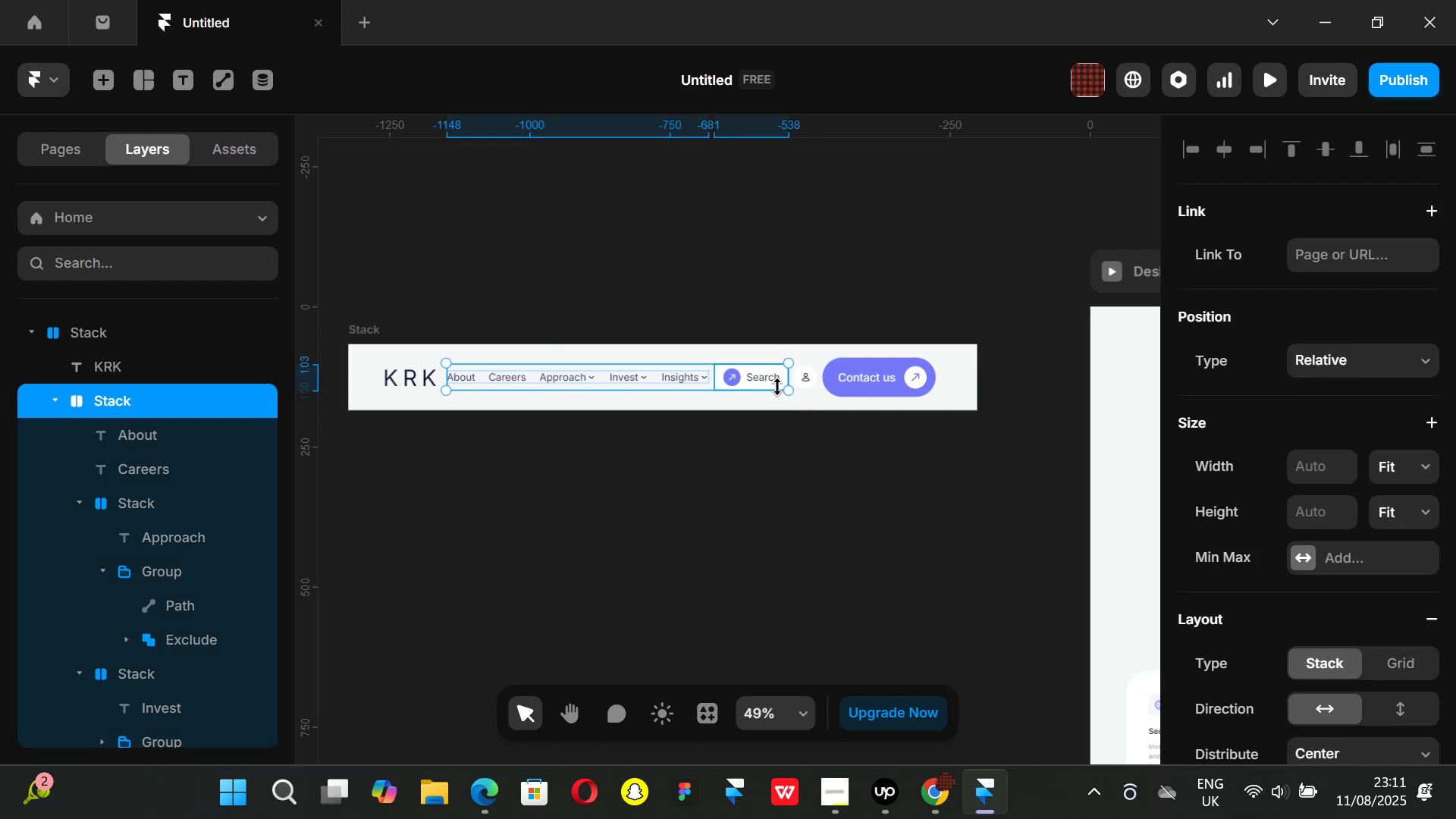 
key(Alt+Control+Enter)
 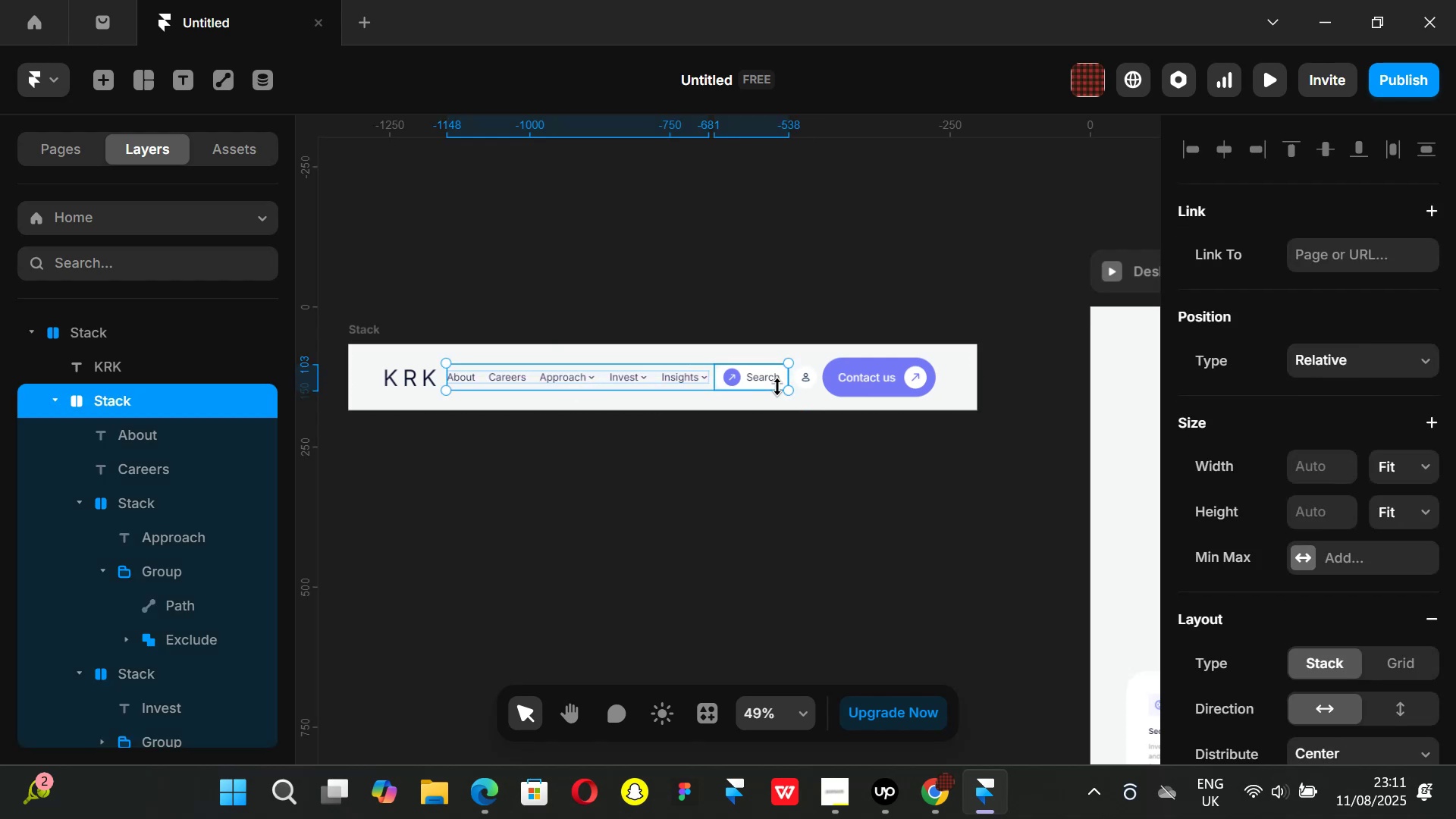 
key(Control+ControlLeft)
 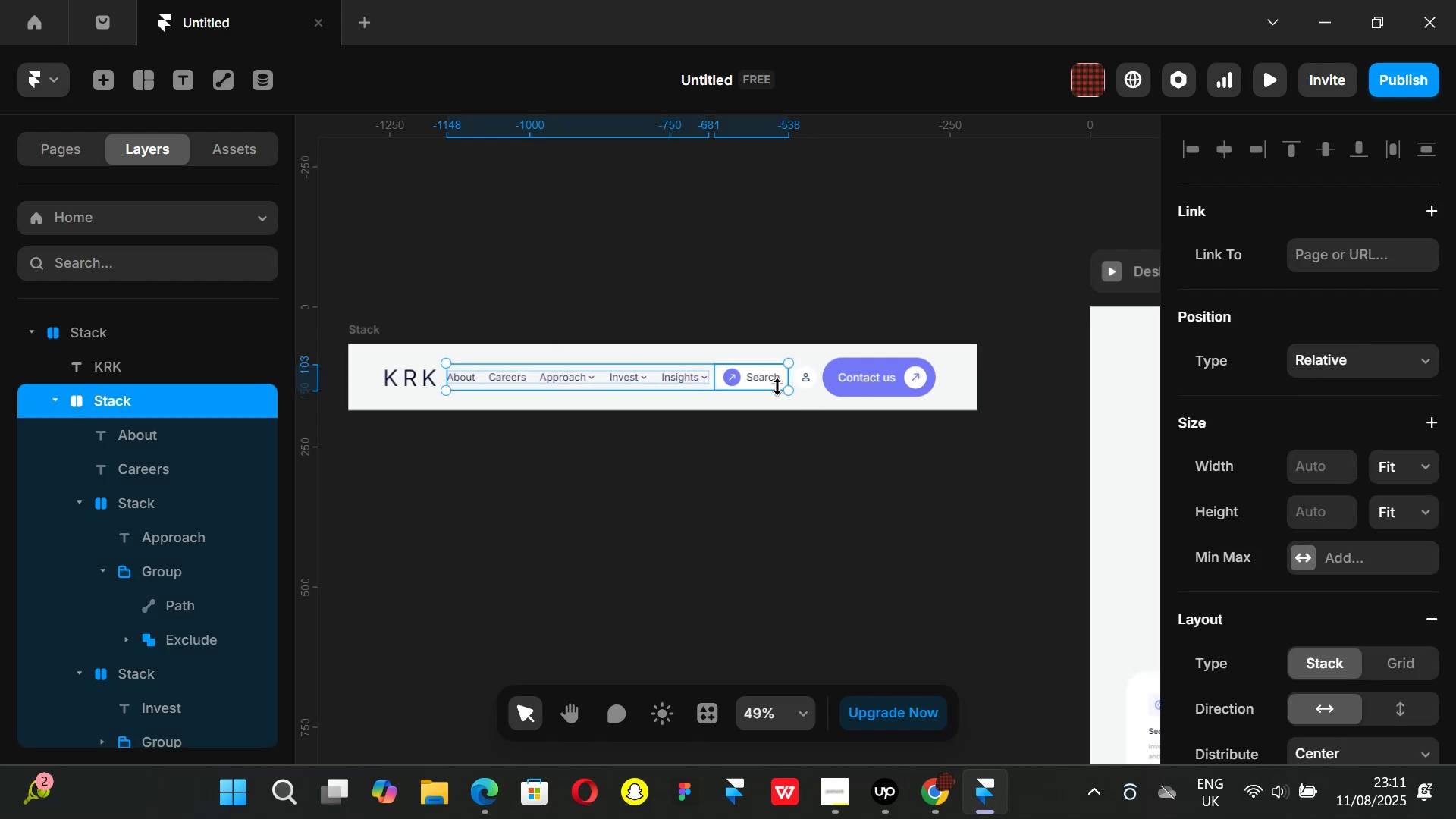 
key(Control+ControlLeft)
 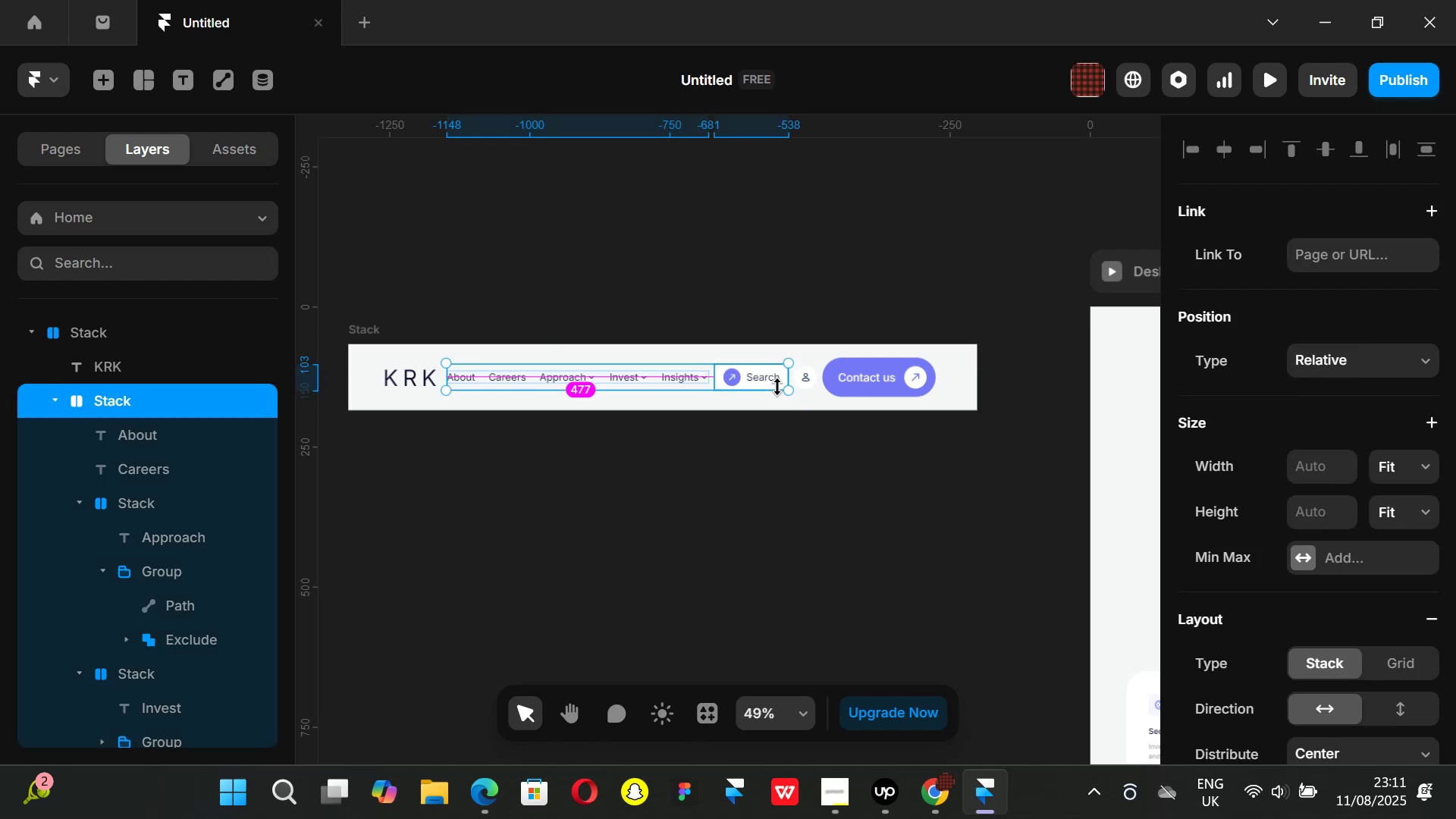 
key(Alt+Control+AltLeft)
 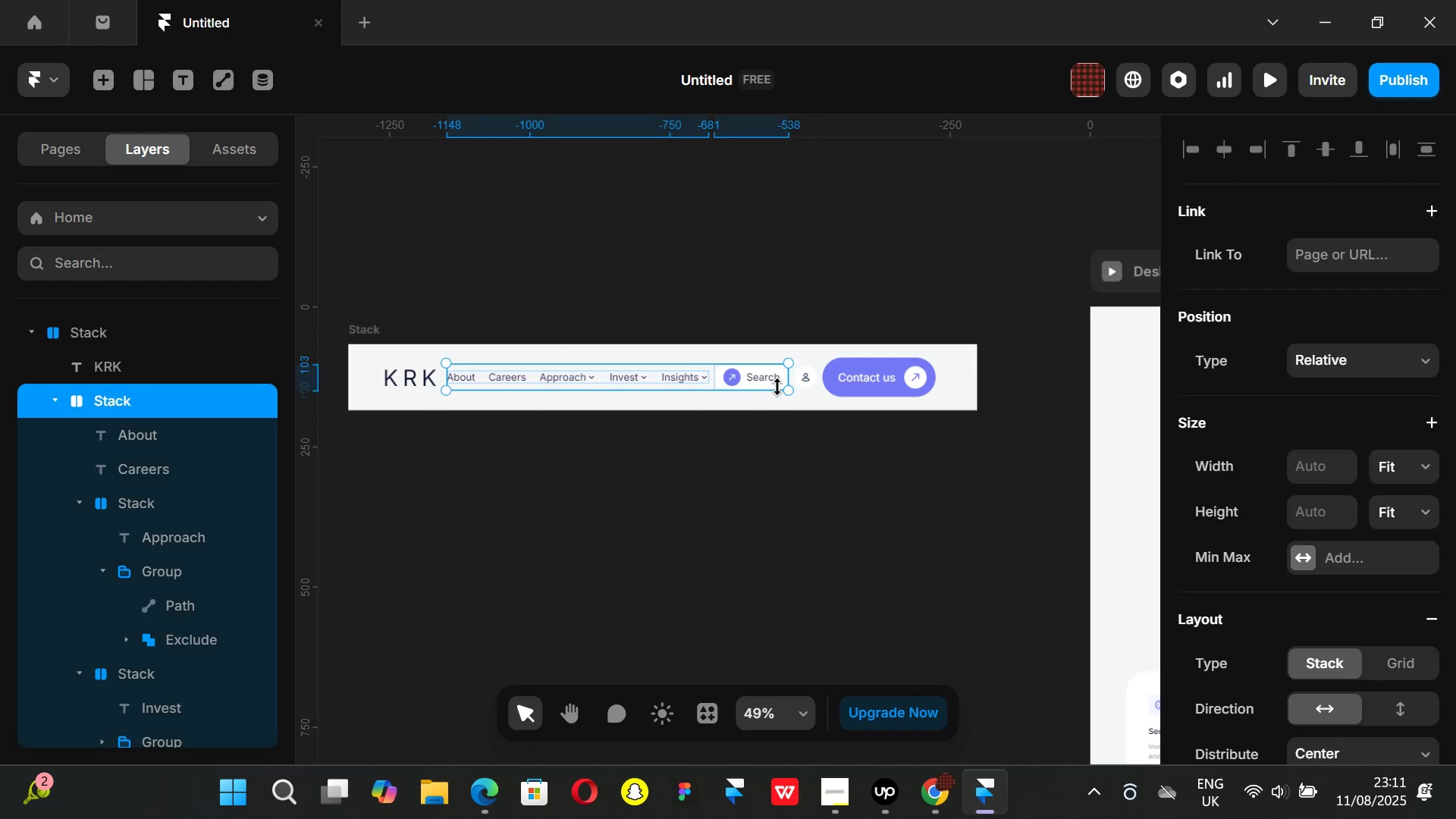 
key(Alt+Control+Enter)
 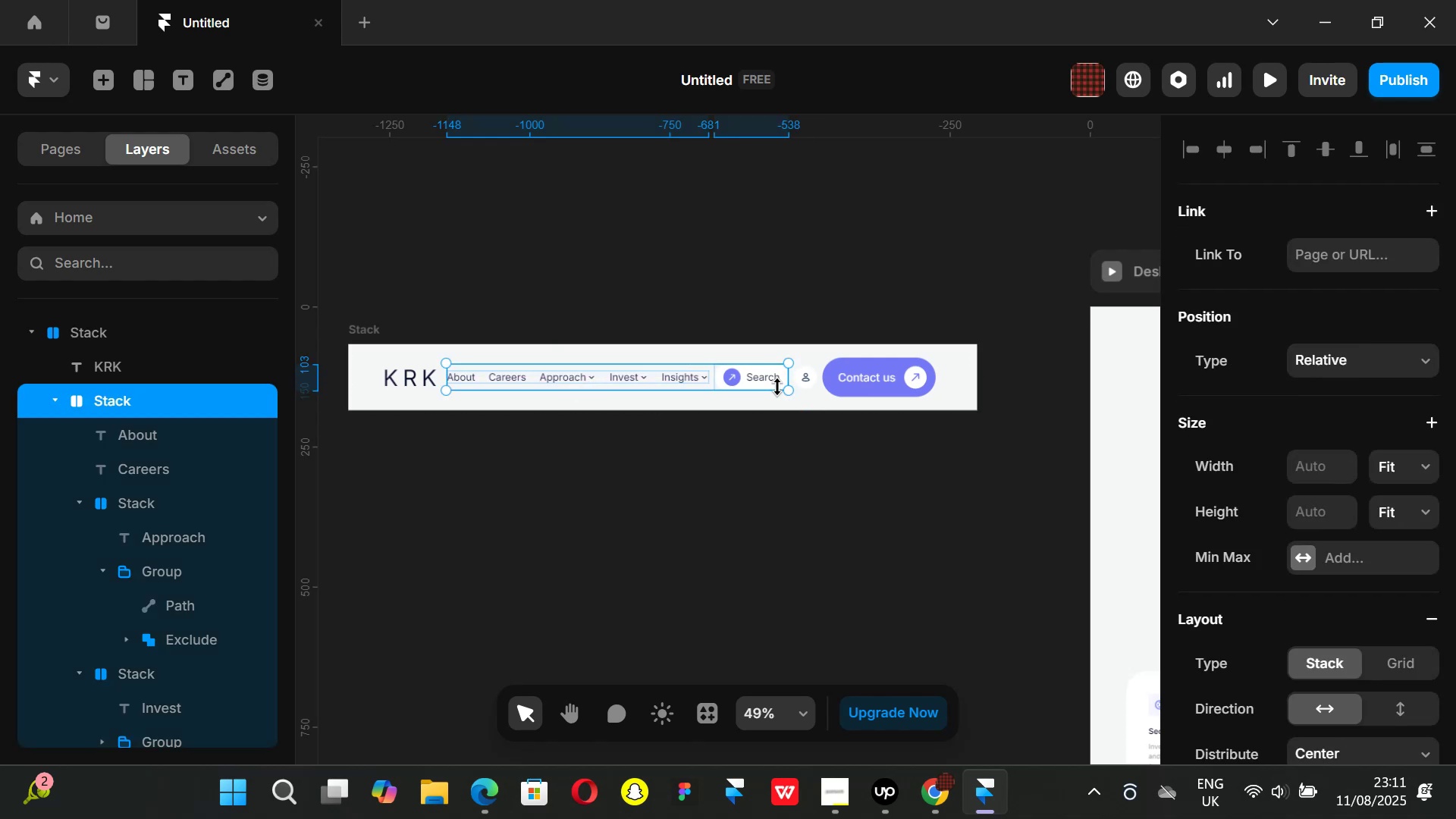 
key(Alt+Control+AltLeft)
 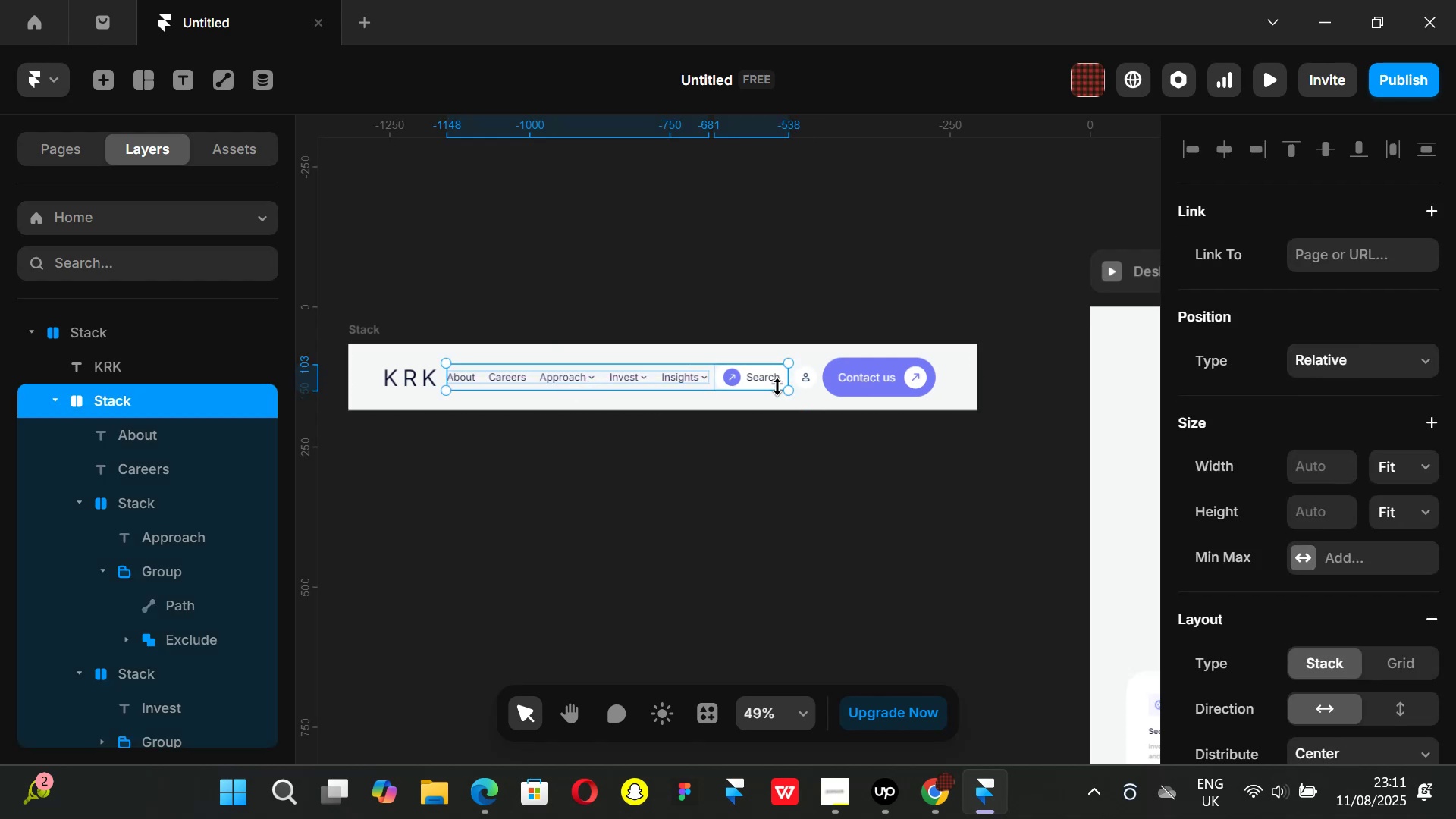 
key(Control+ControlLeft)
 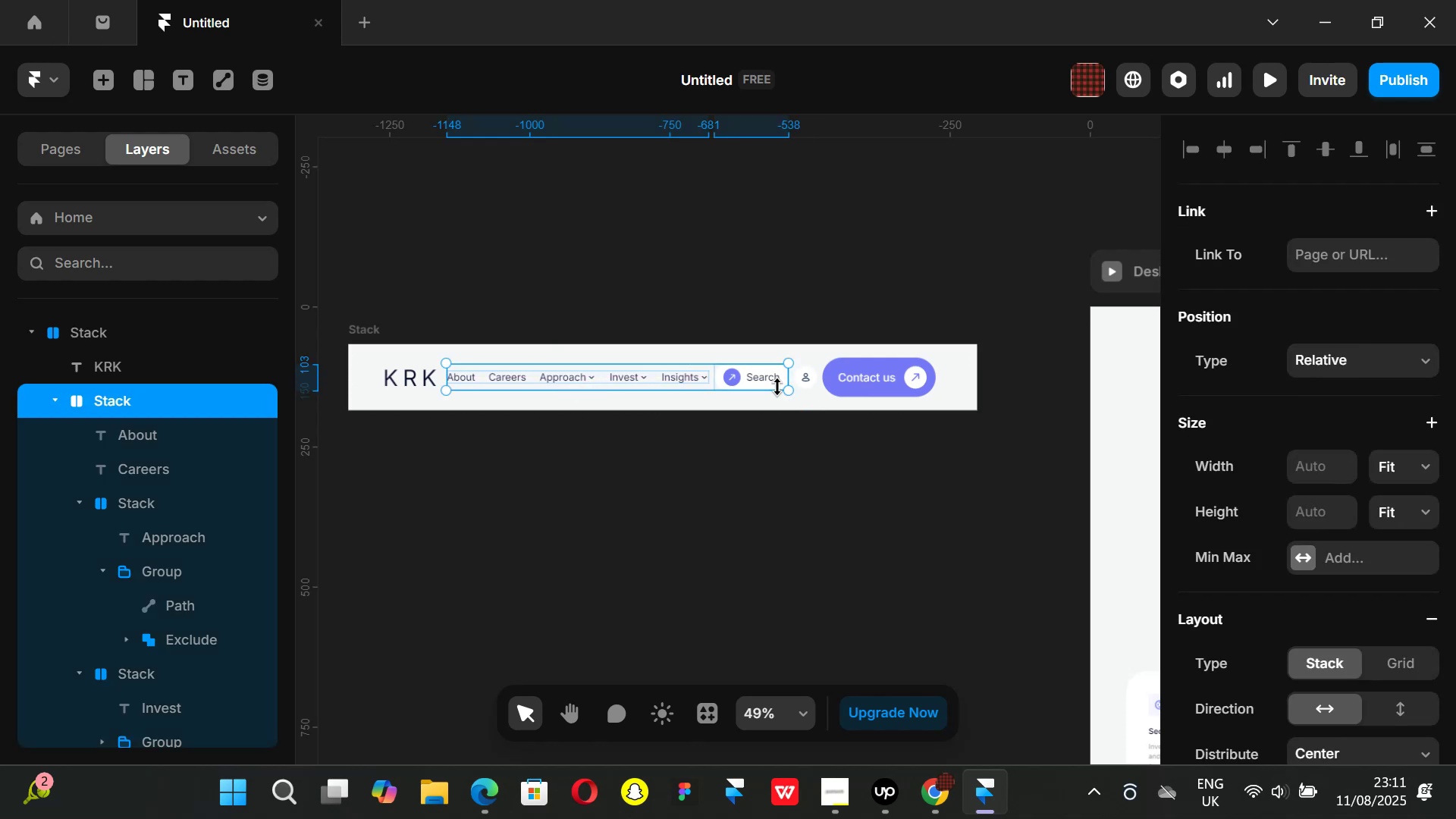 
key(Alt+Control+Enter)
 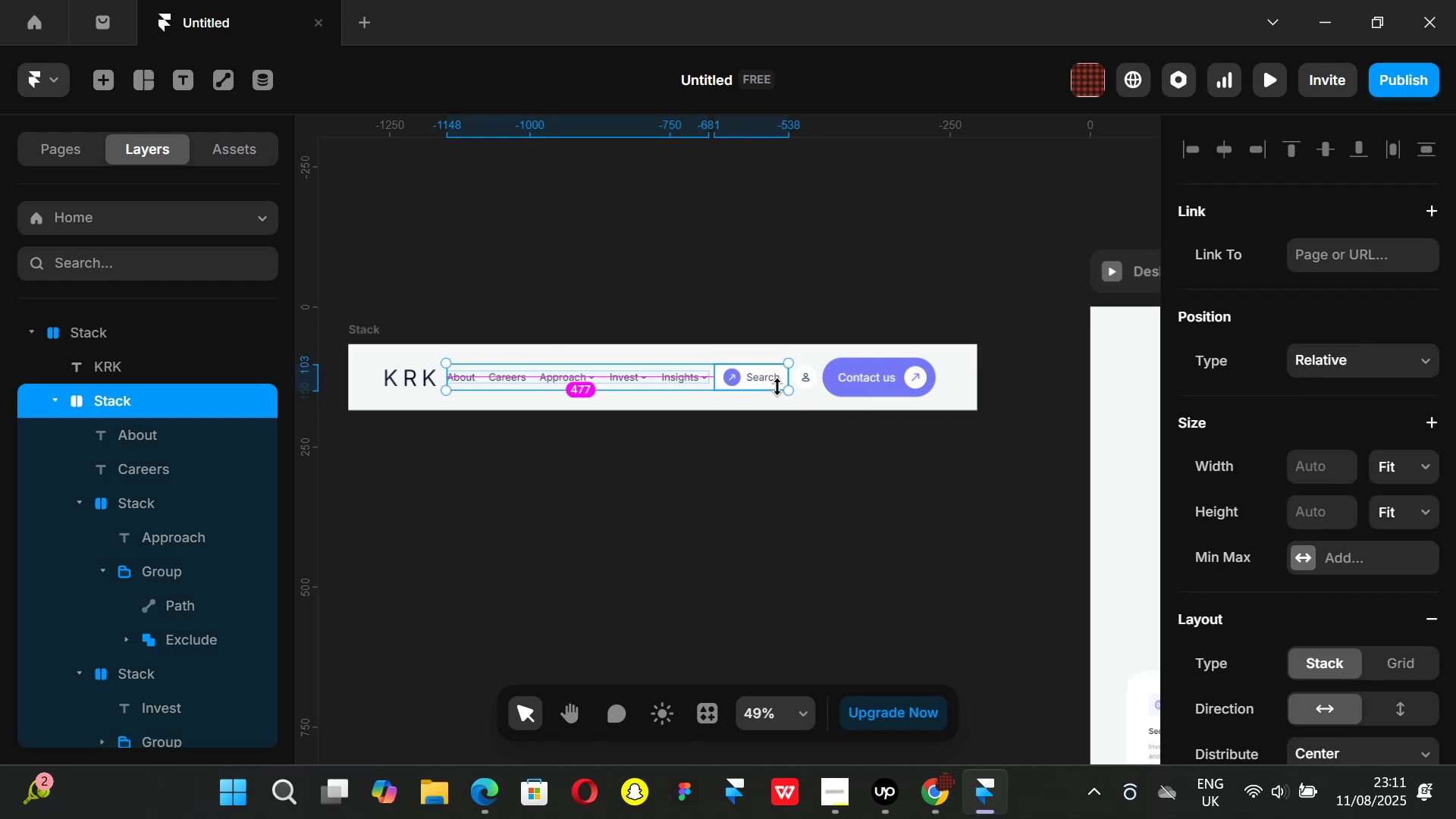 
key(Alt+Control+AltLeft)
 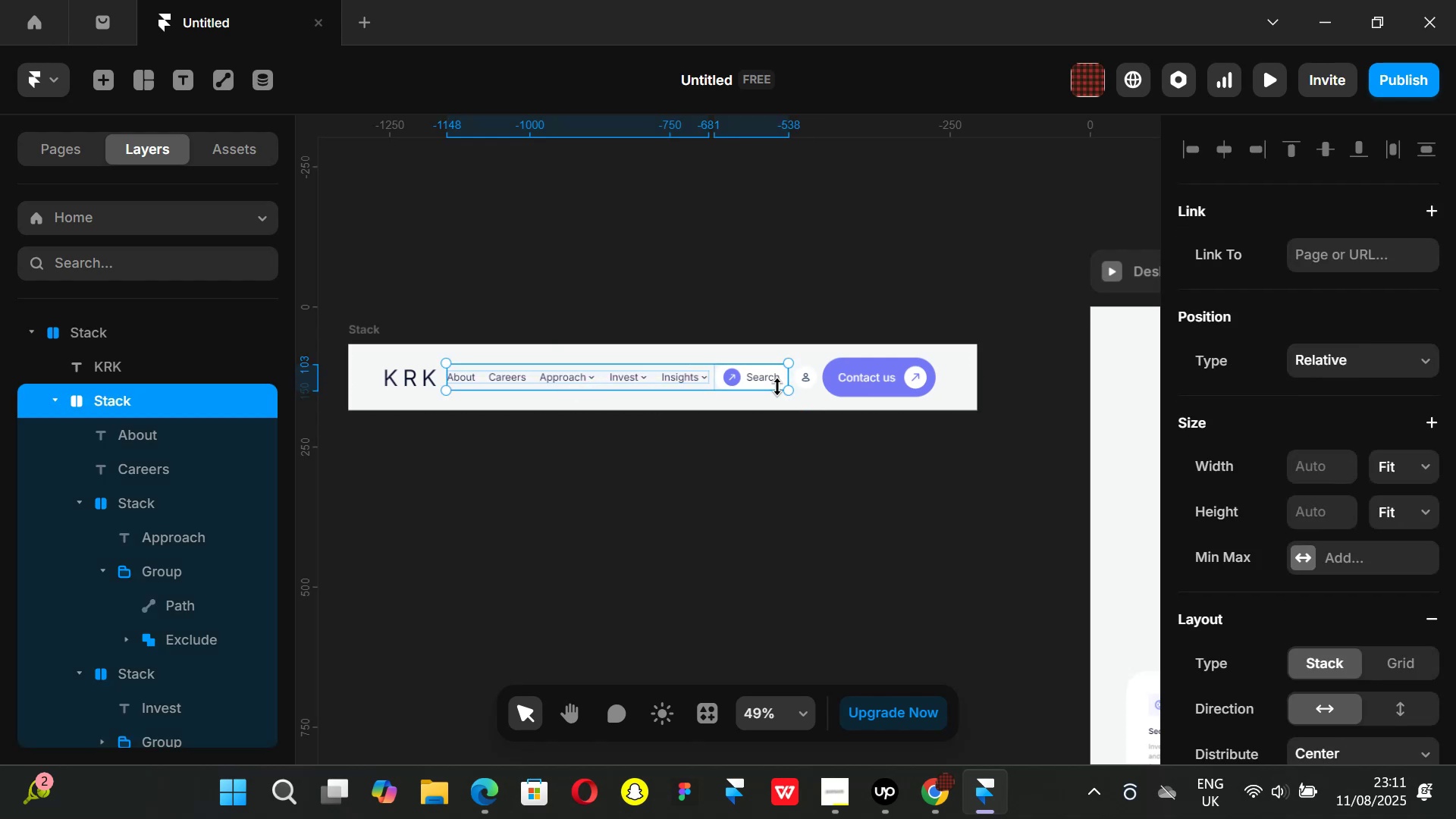 
key(Control+ControlLeft)
 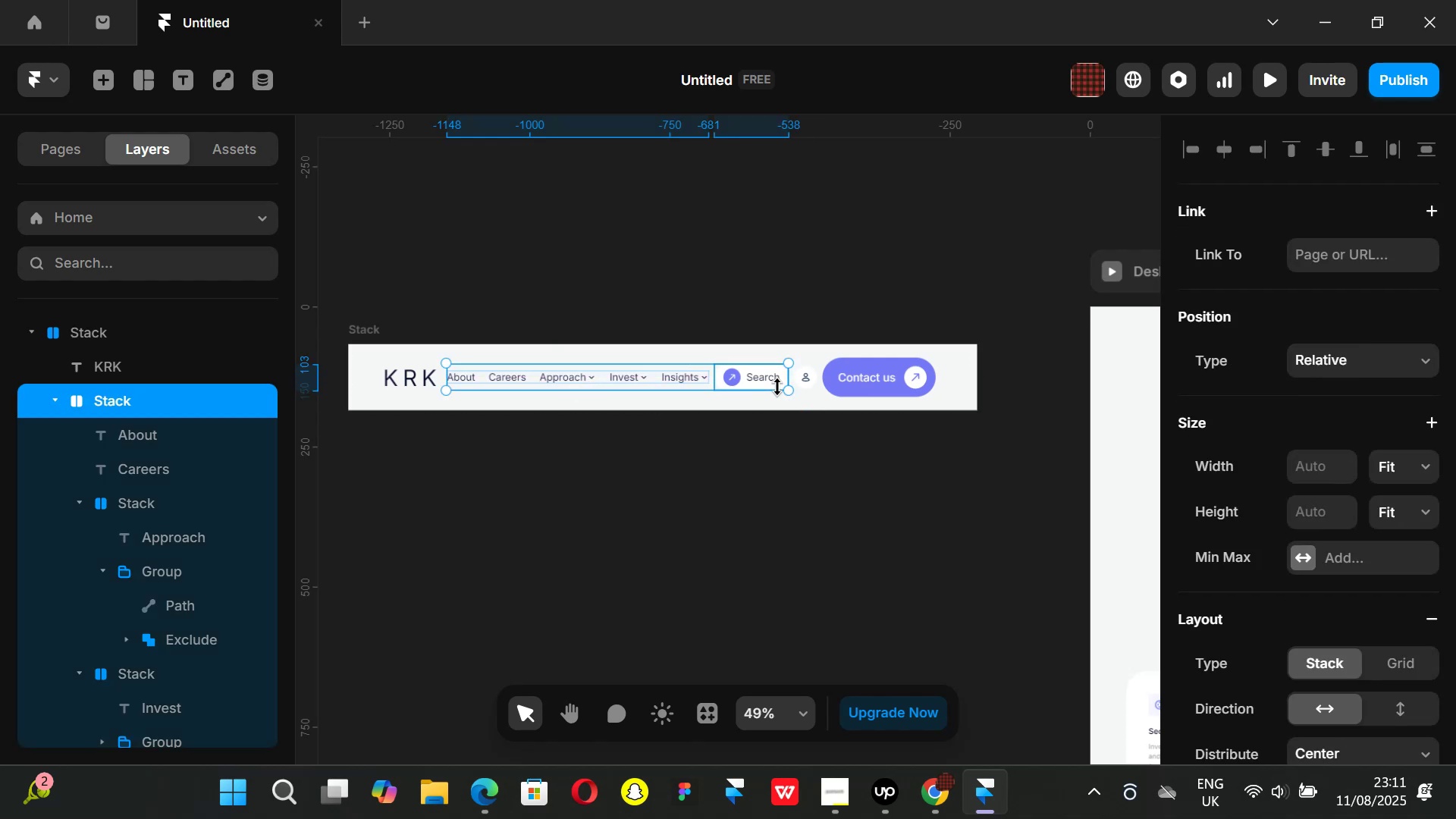 
key(Alt+Control+Enter)
 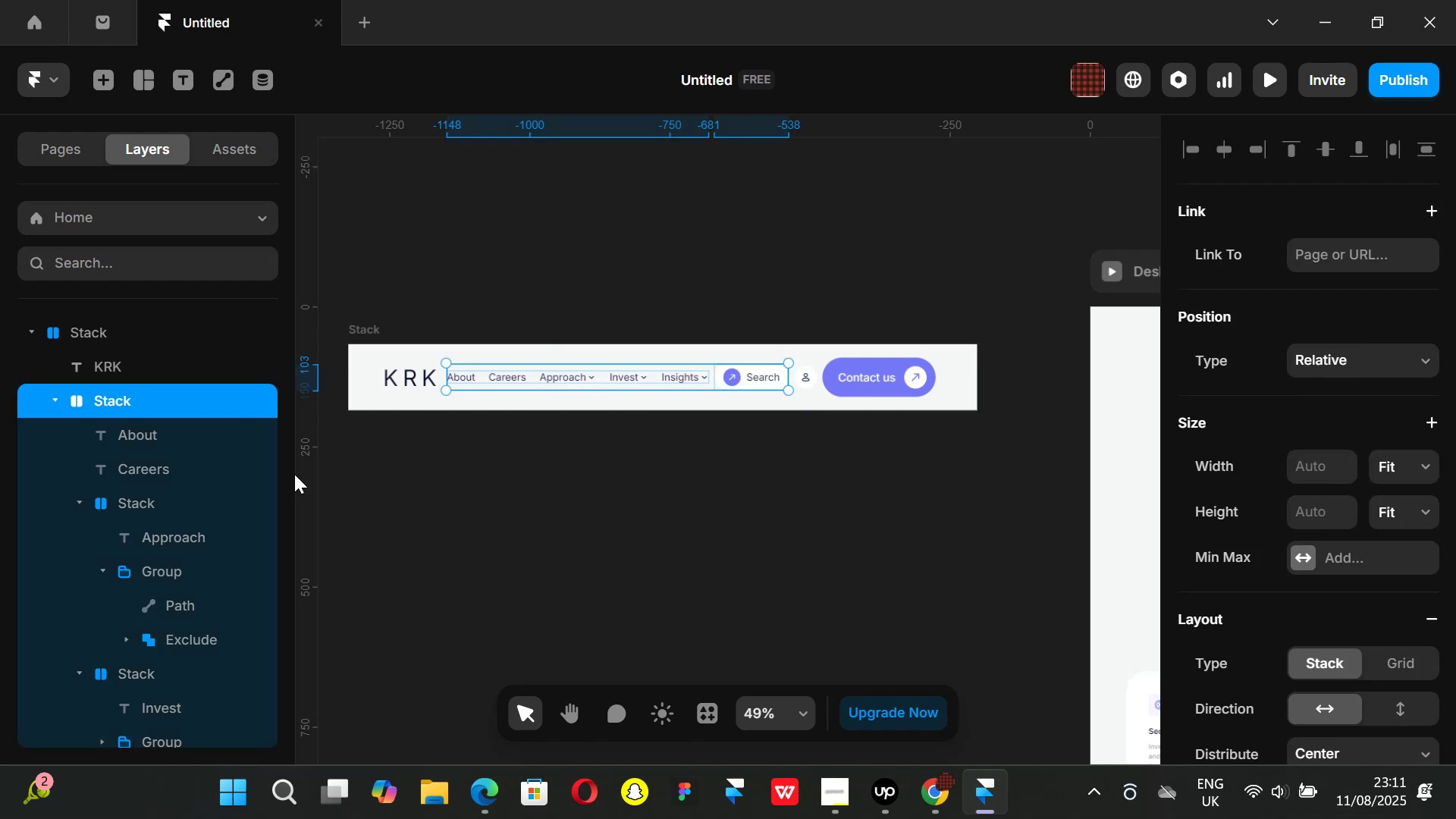 
scroll: coordinate [182, 499], scroll_direction: down, amount: 2.0
 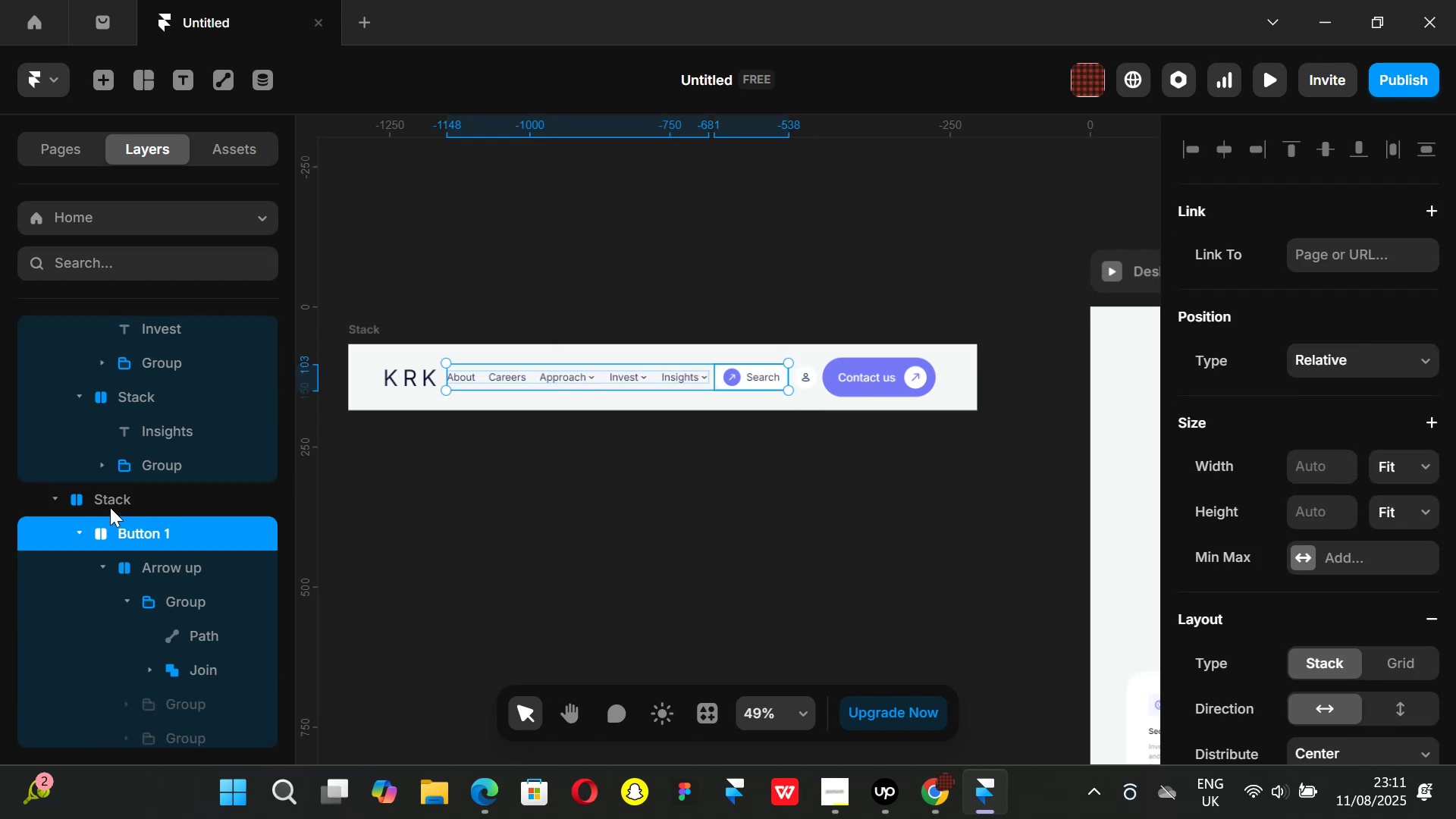 
left_click([108, 500])
 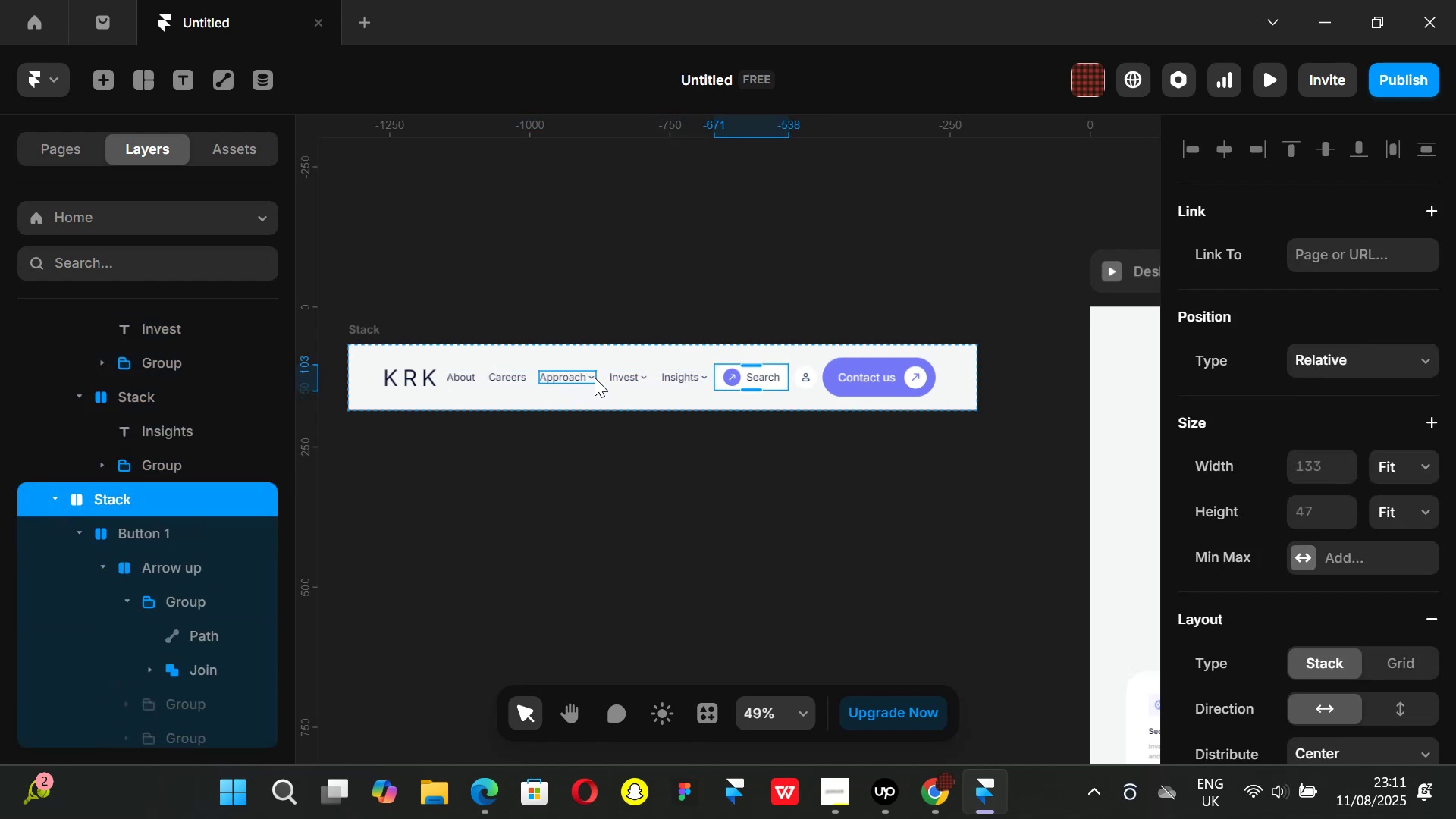 
left_click([604, 380])
 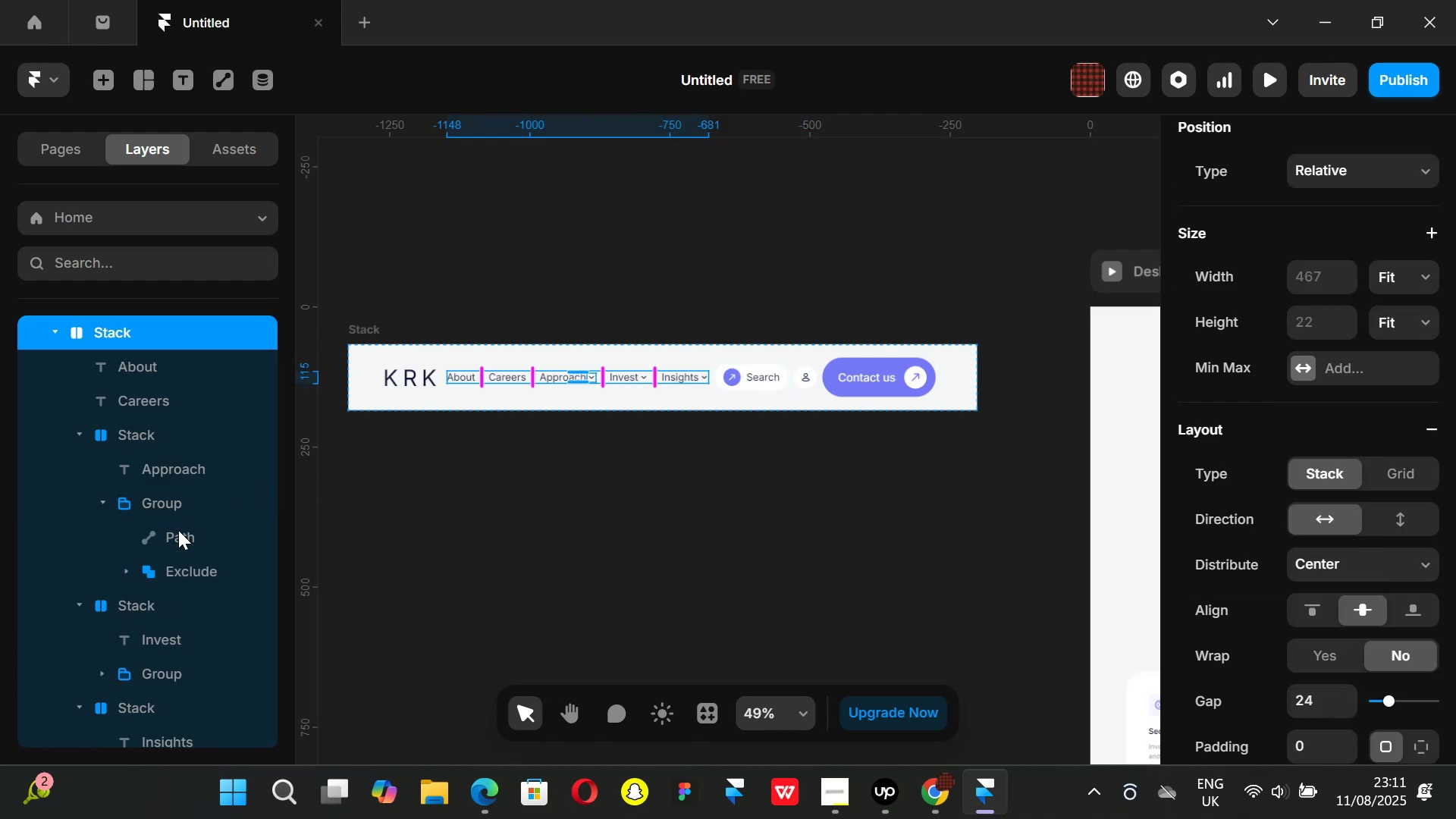 
scroll: coordinate [180, 537], scroll_direction: down, amount: 2.0
 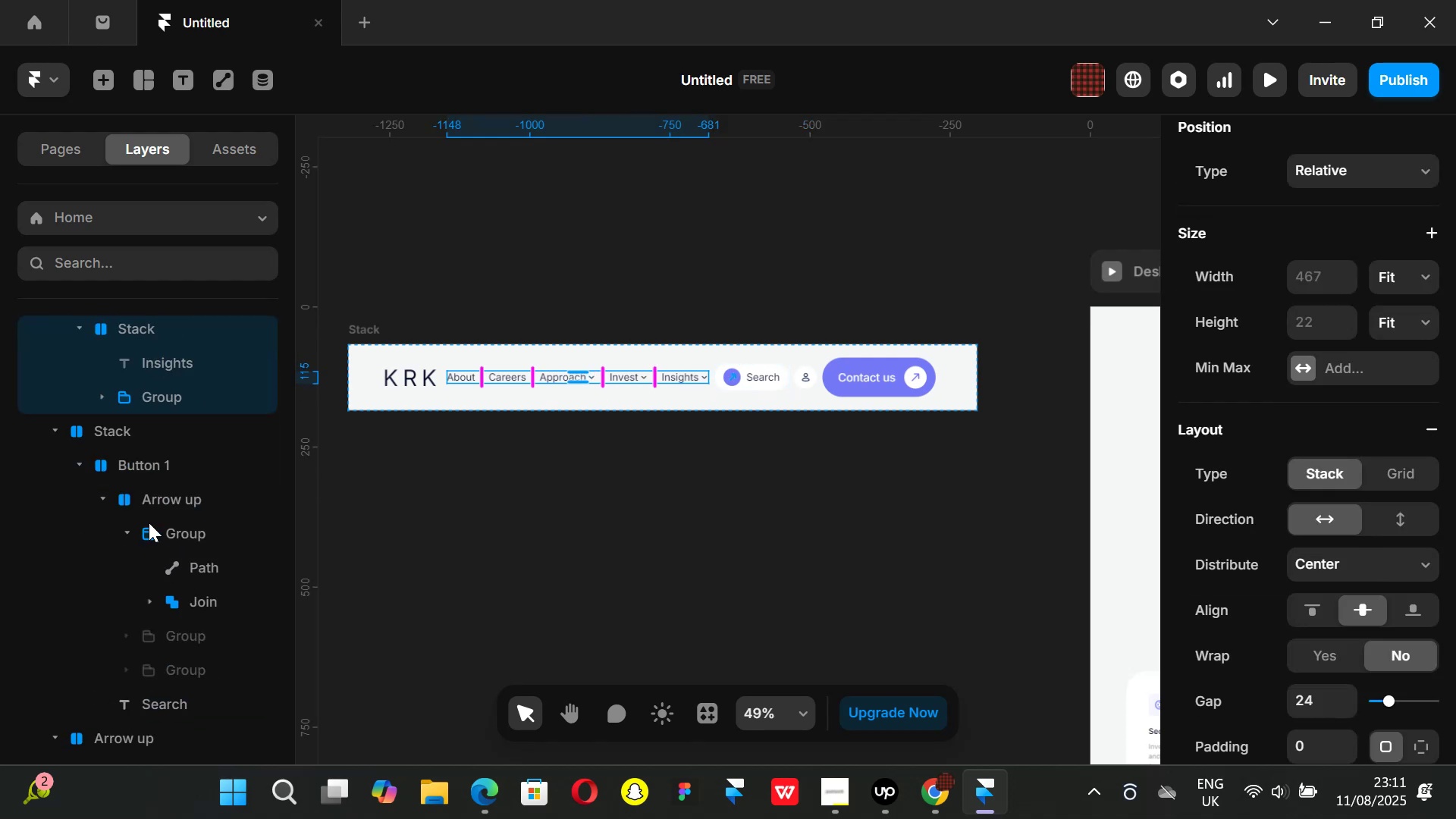 
hold_key(key=ShiftLeft, duration=1.51)
left_click([118, 431])
 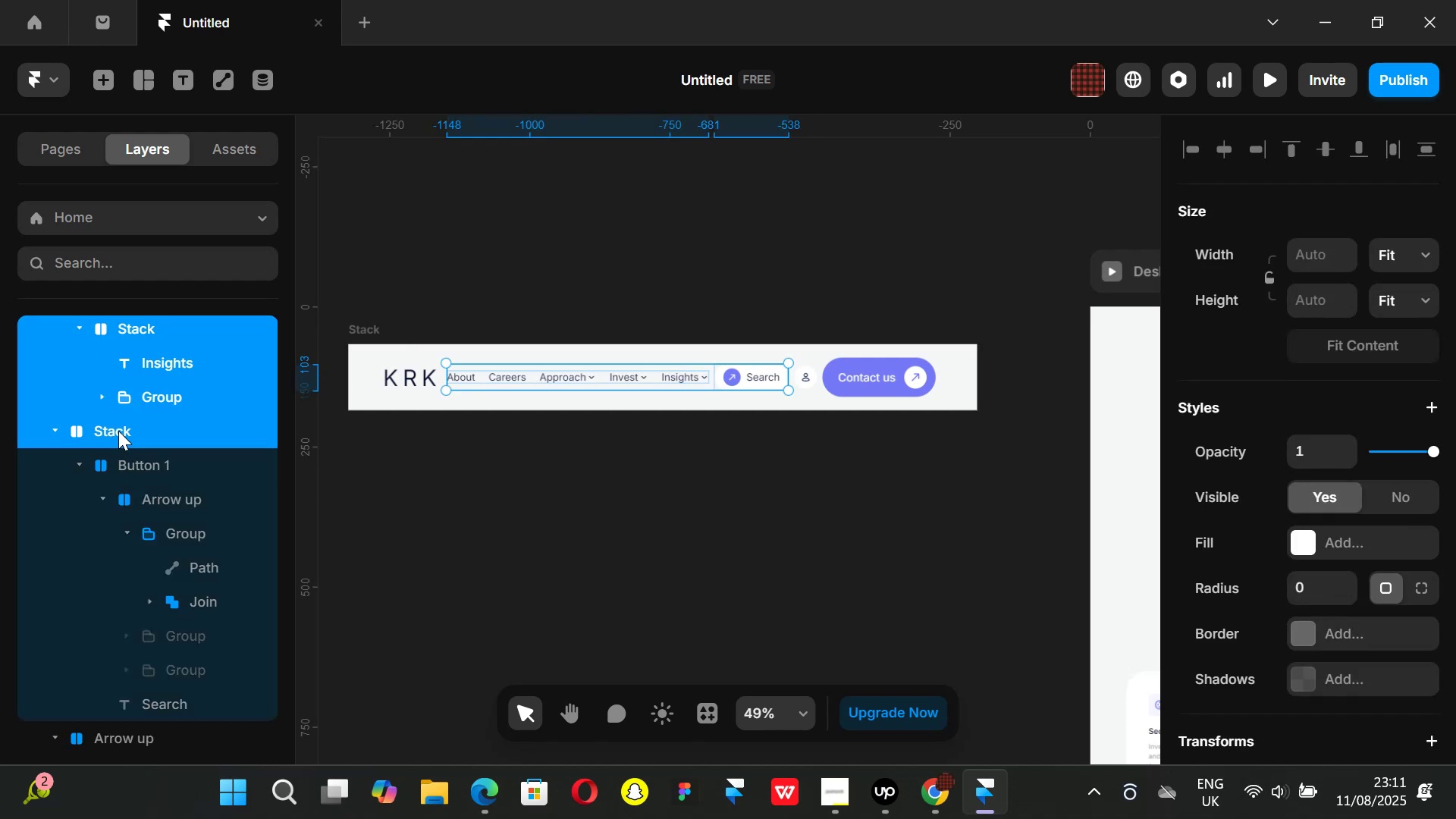 
hold_key(key=ShiftLeft, duration=0.34)
 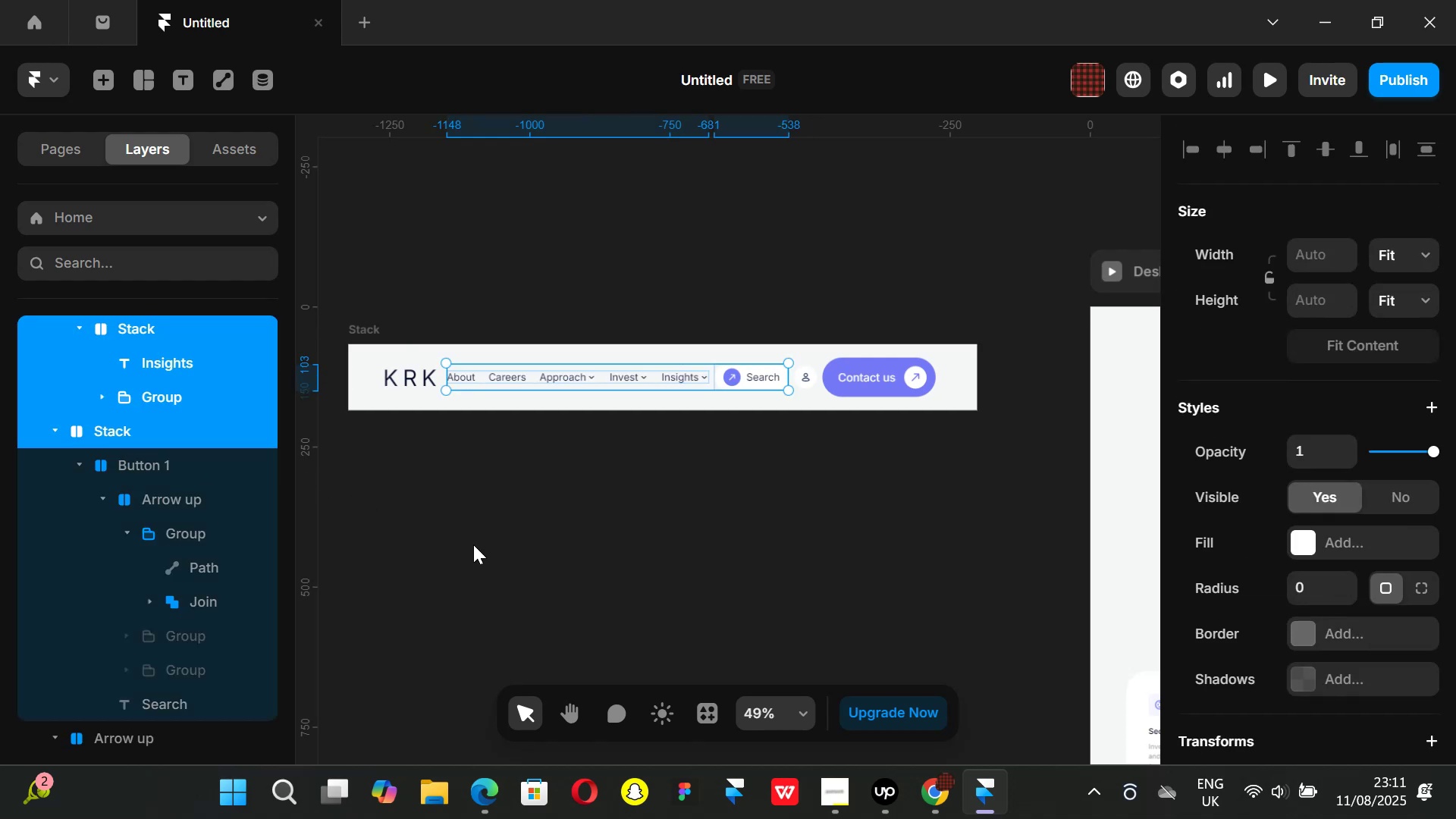 
key(Control+ControlLeft)
 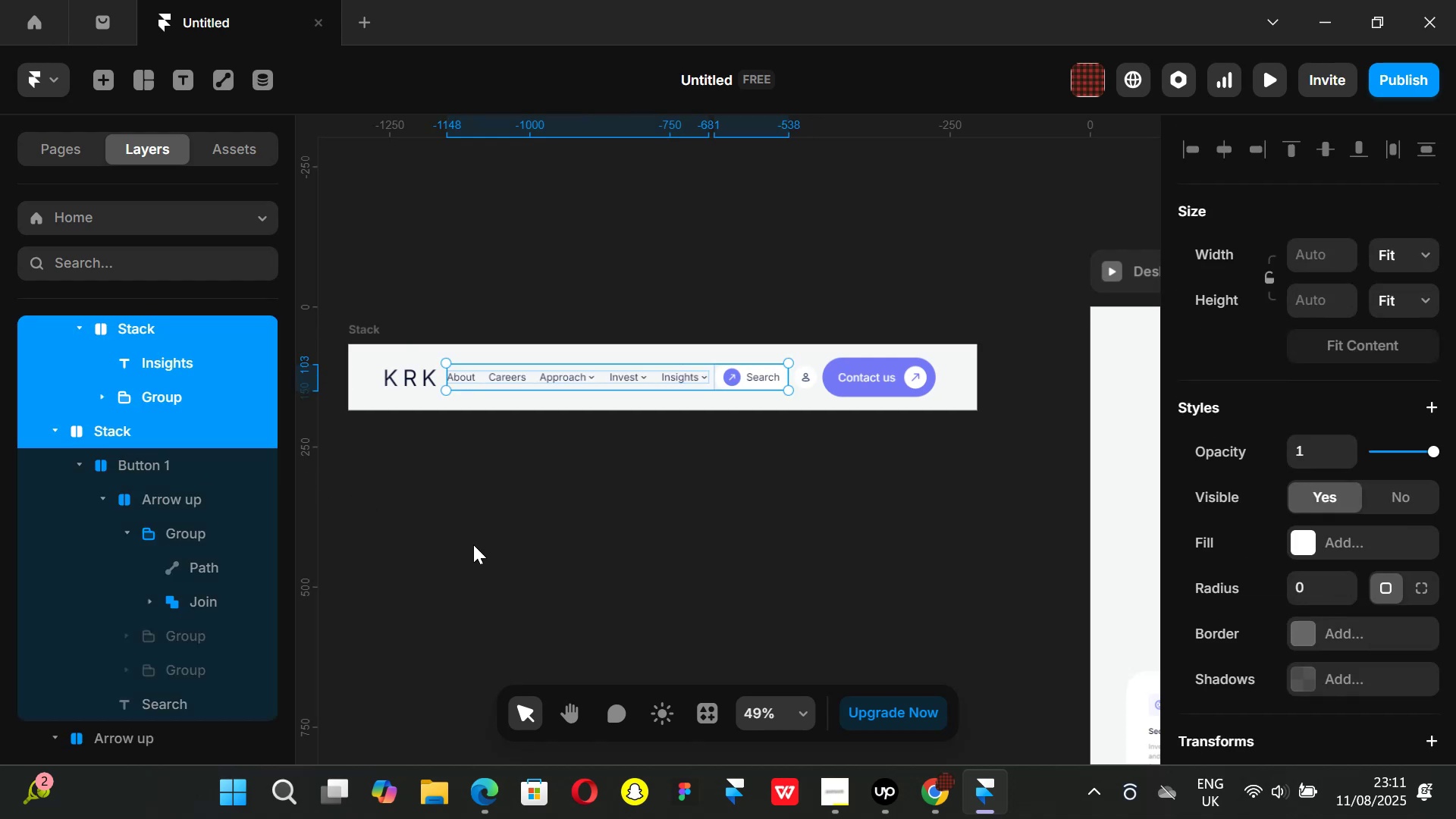 
key(Alt+Control+AltLeft)
 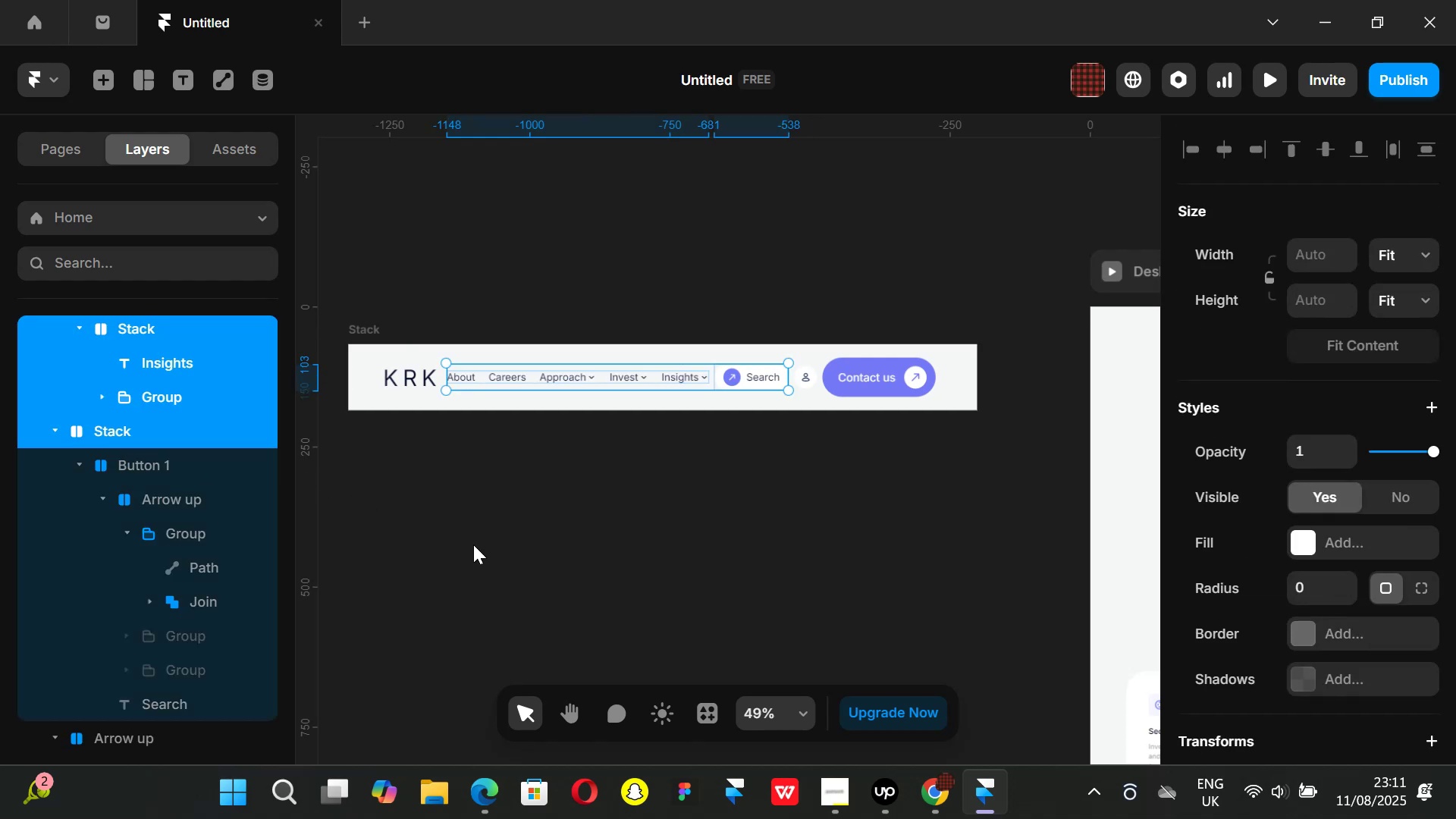 
key(Alt+Control+Enter)
 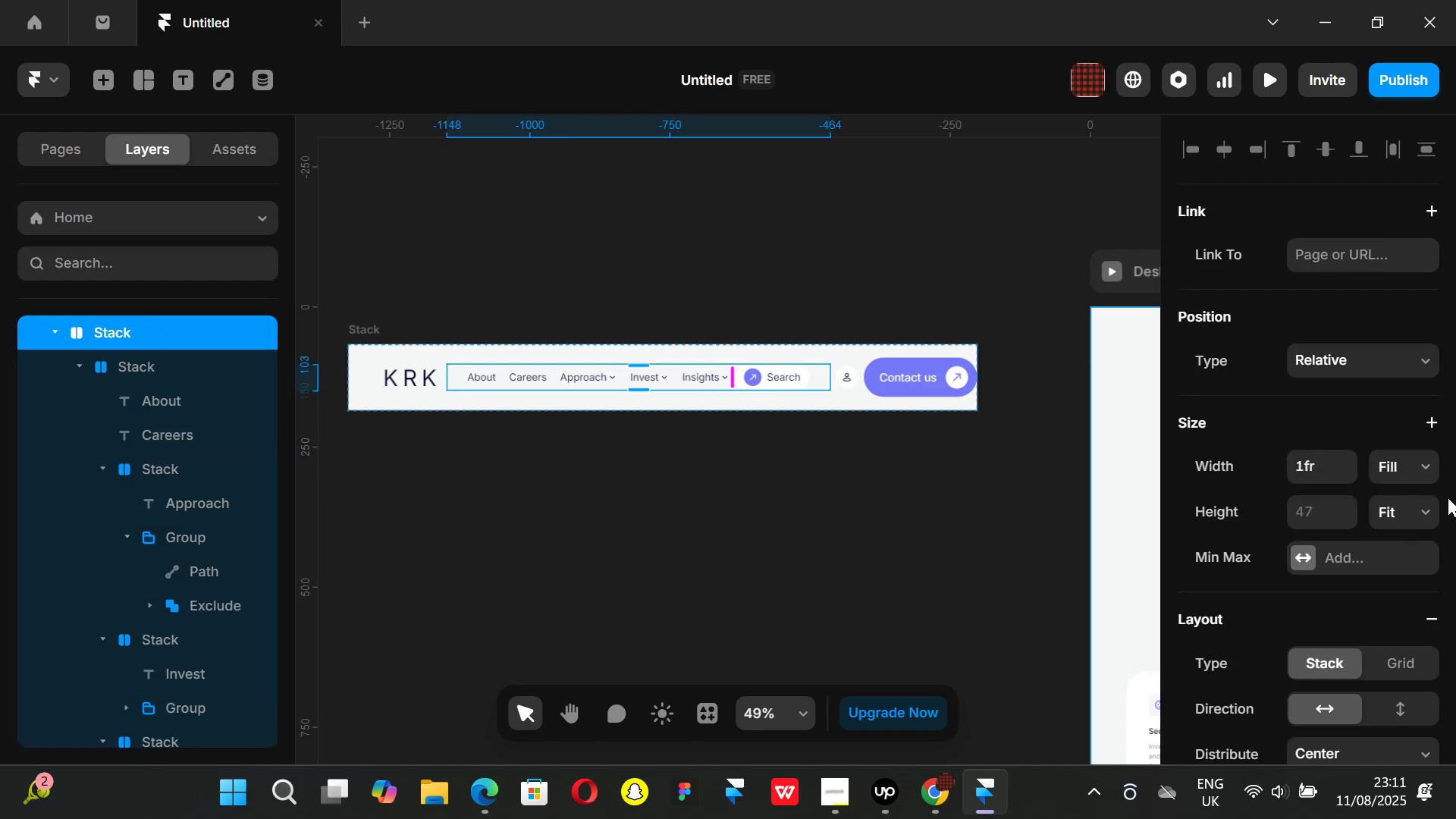 
left_click([1429, 466])
 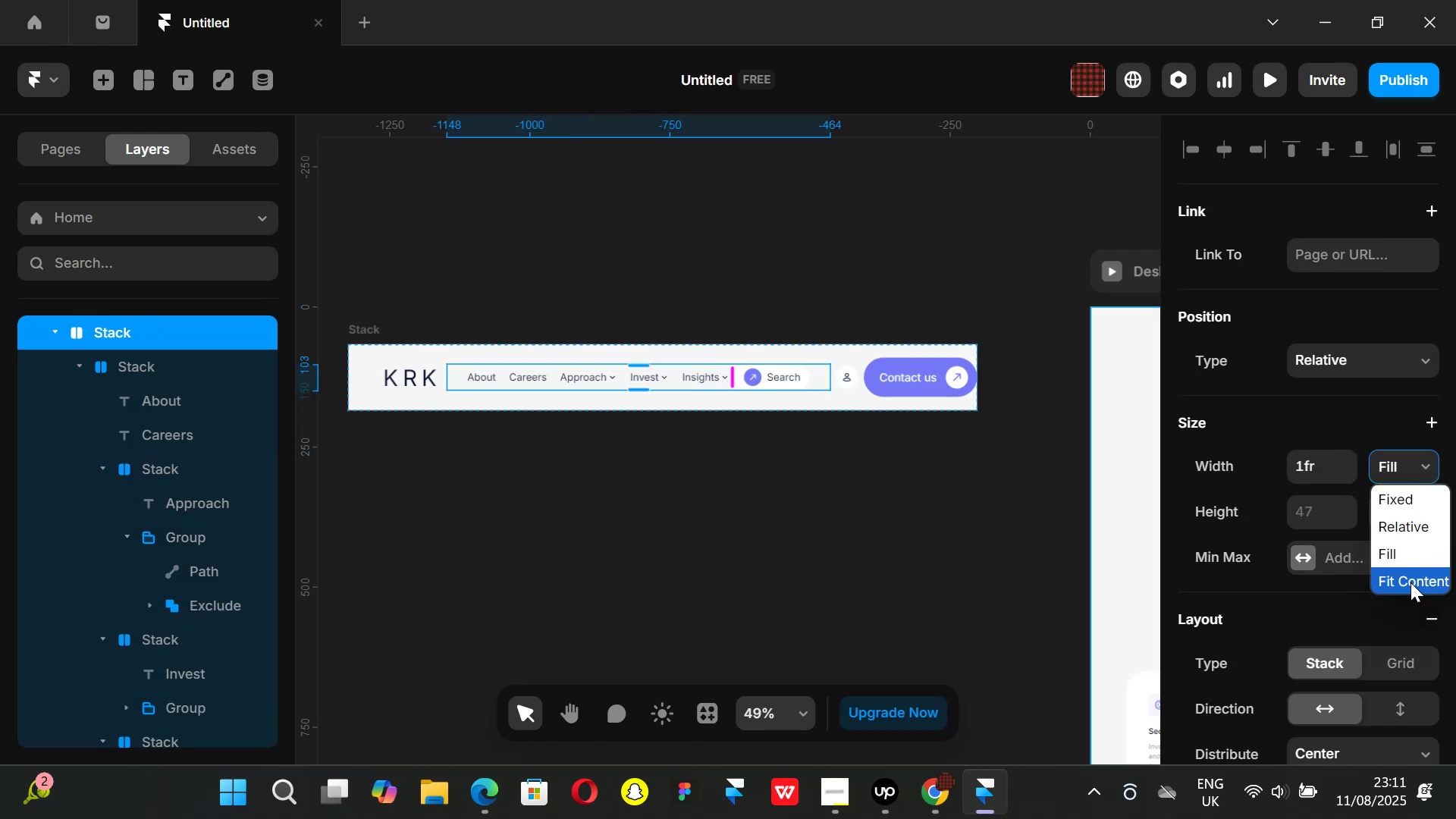 
left_click([1410, 582])
 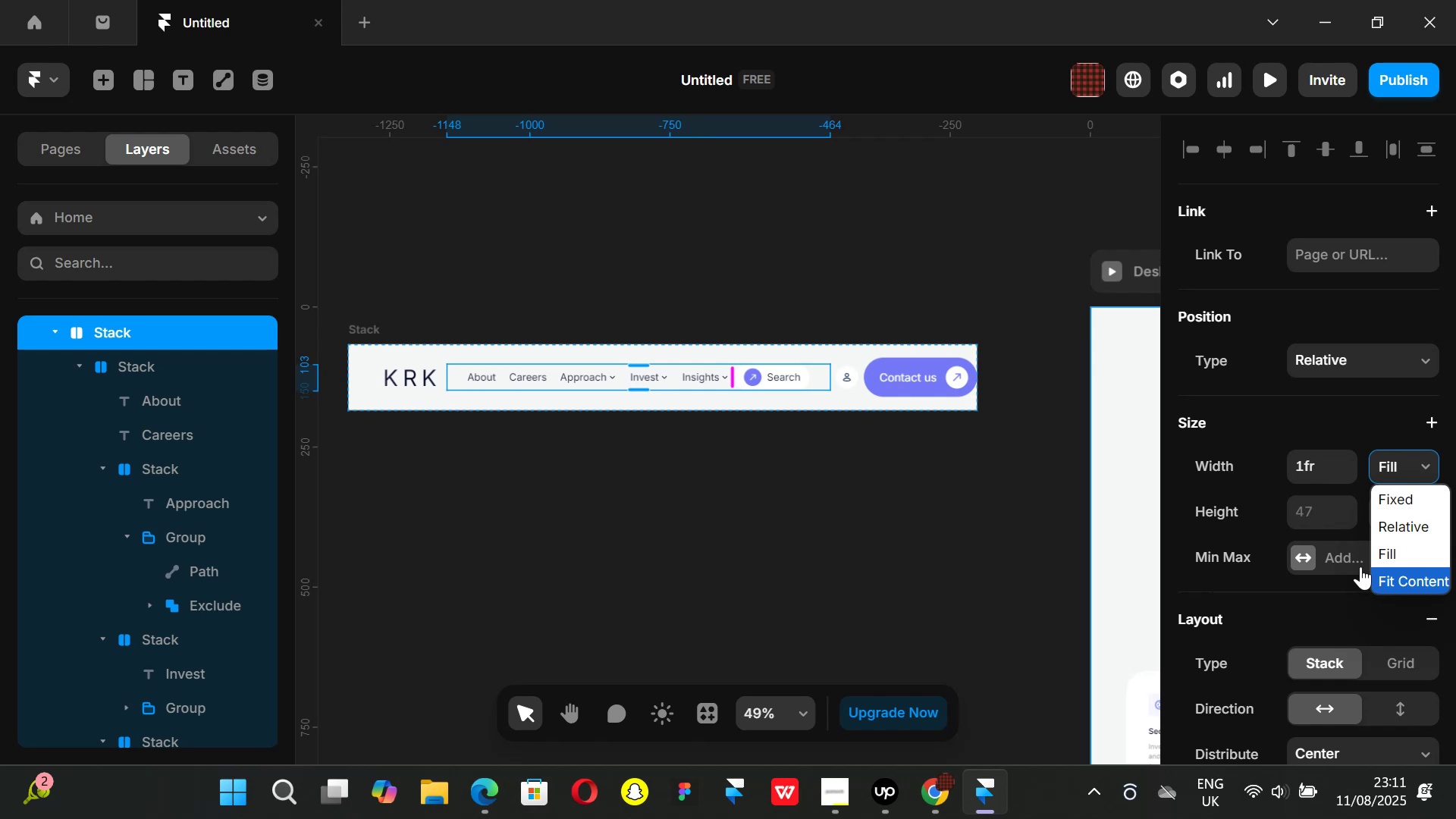 
scroll: coordinate [1360, 566], scroll_direction: down, amount: 2.0
 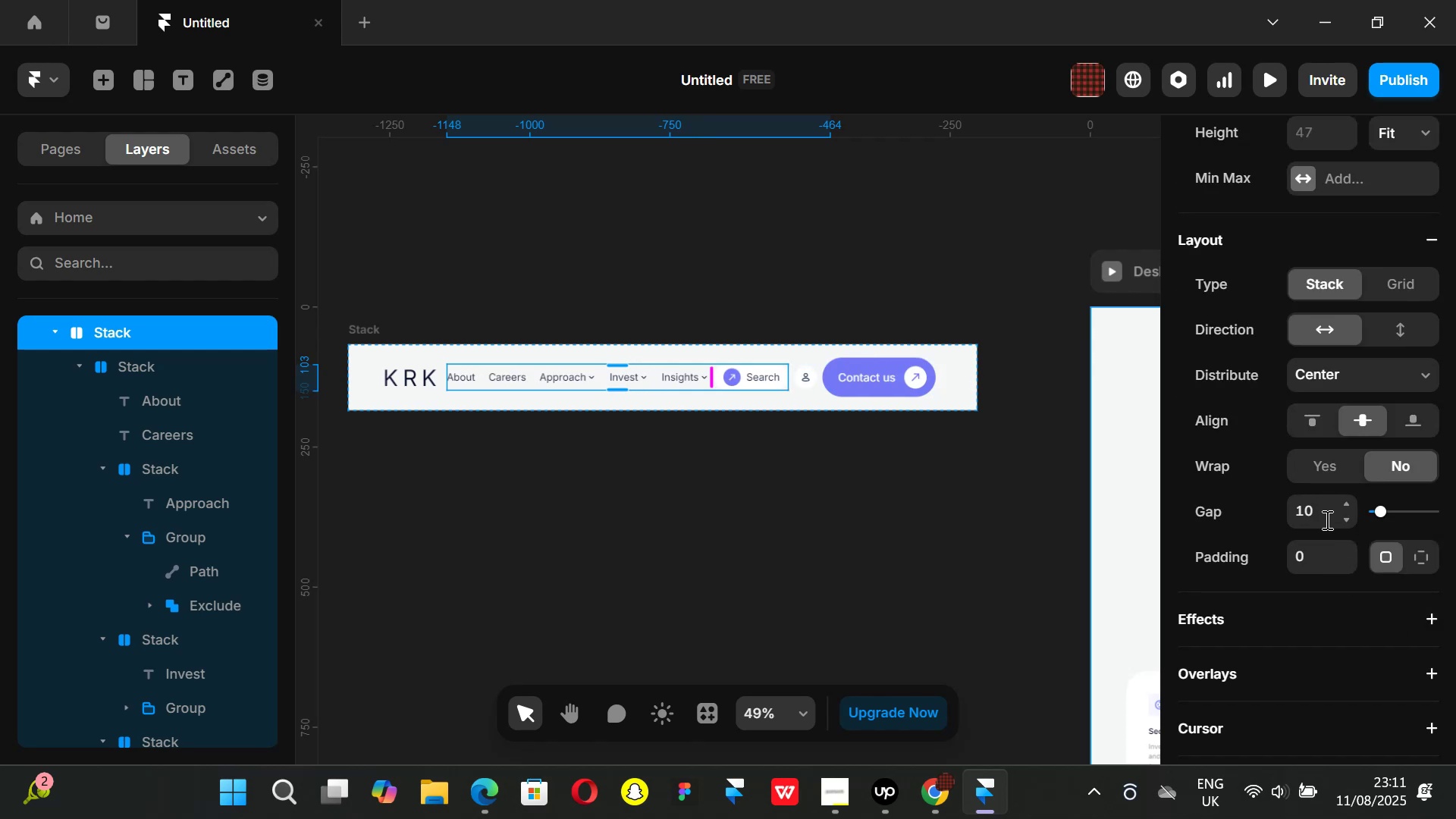 
left_click([1326, 518])
 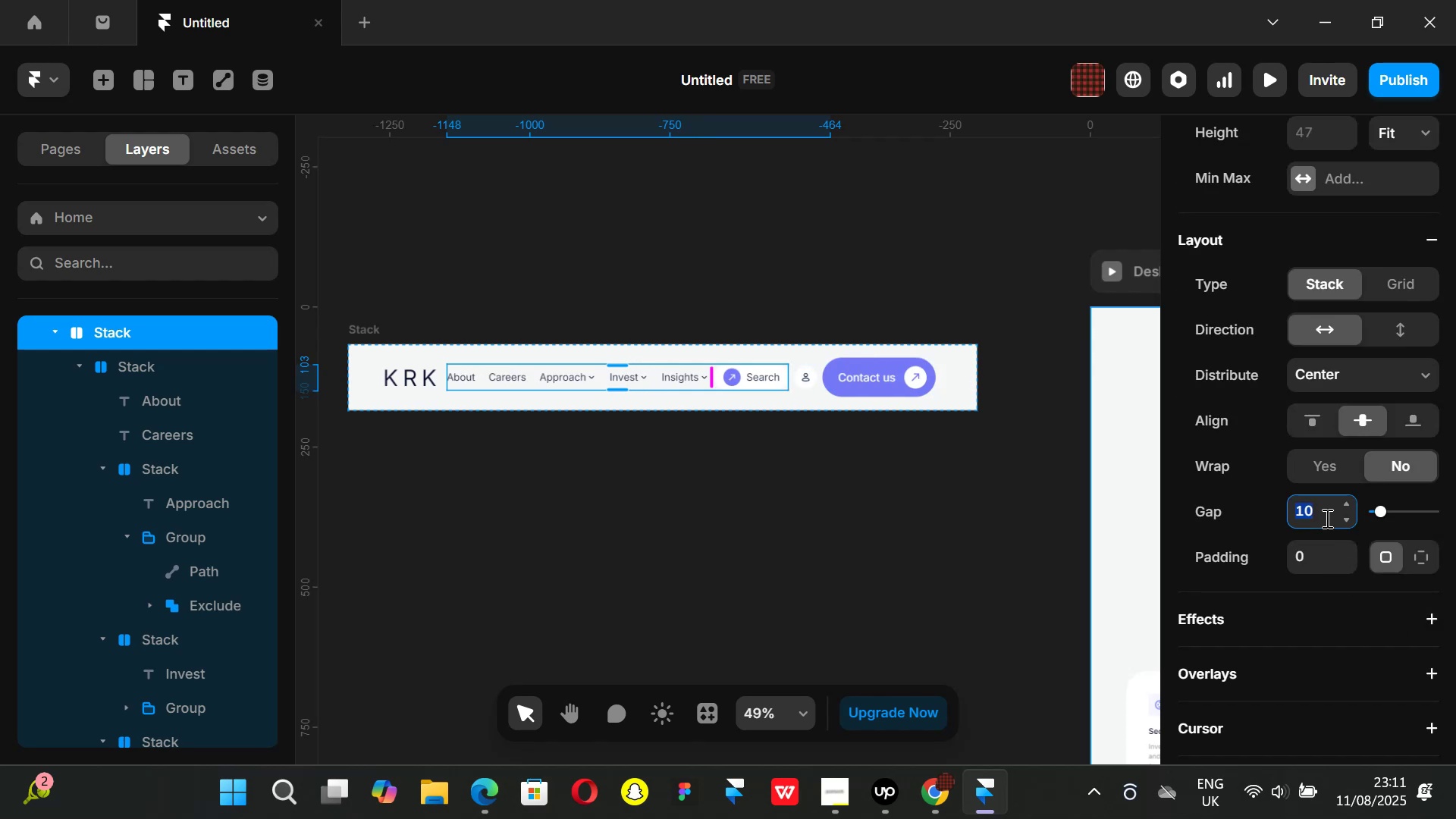 
type(24)
 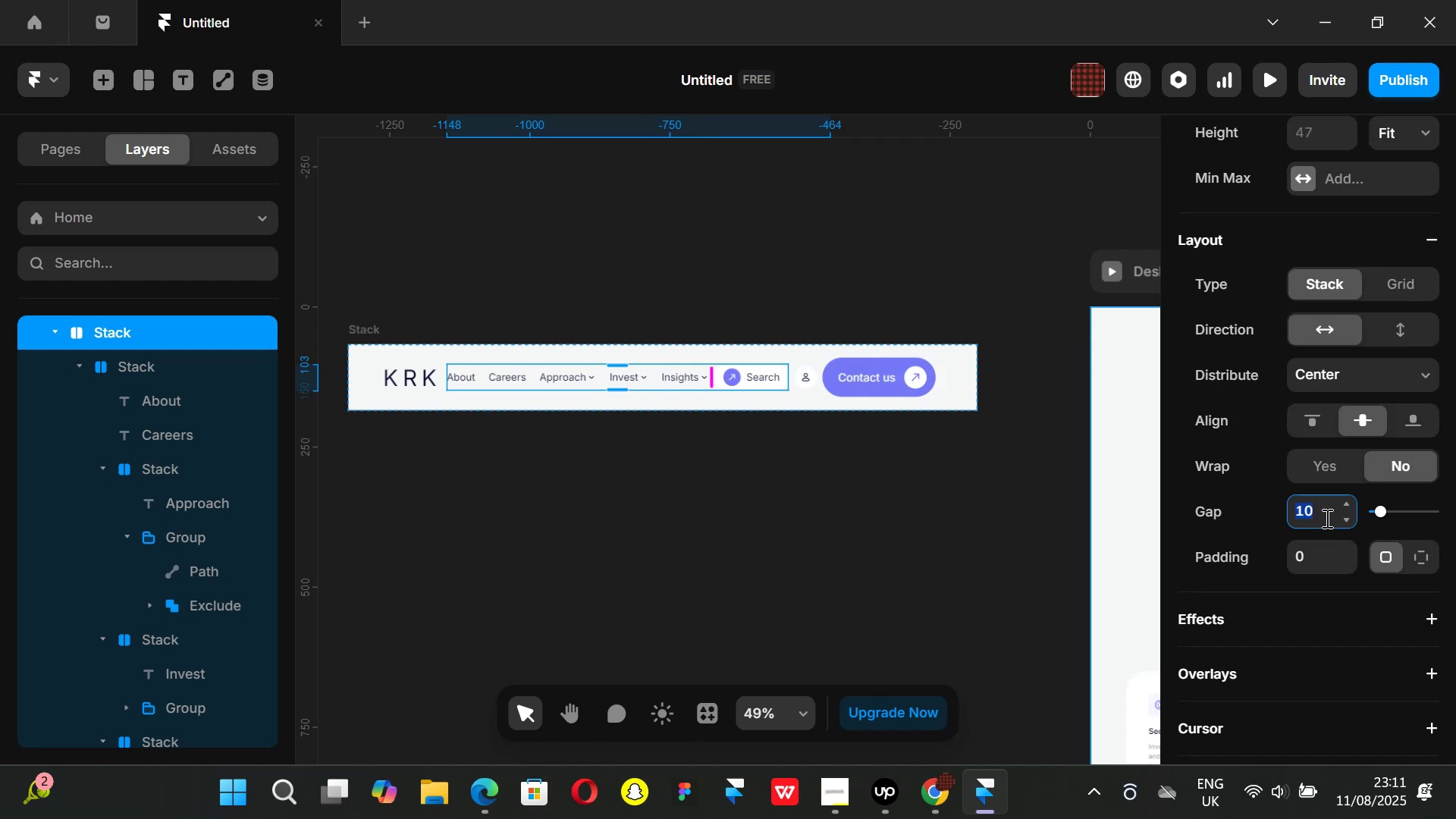 
key(Enter)
 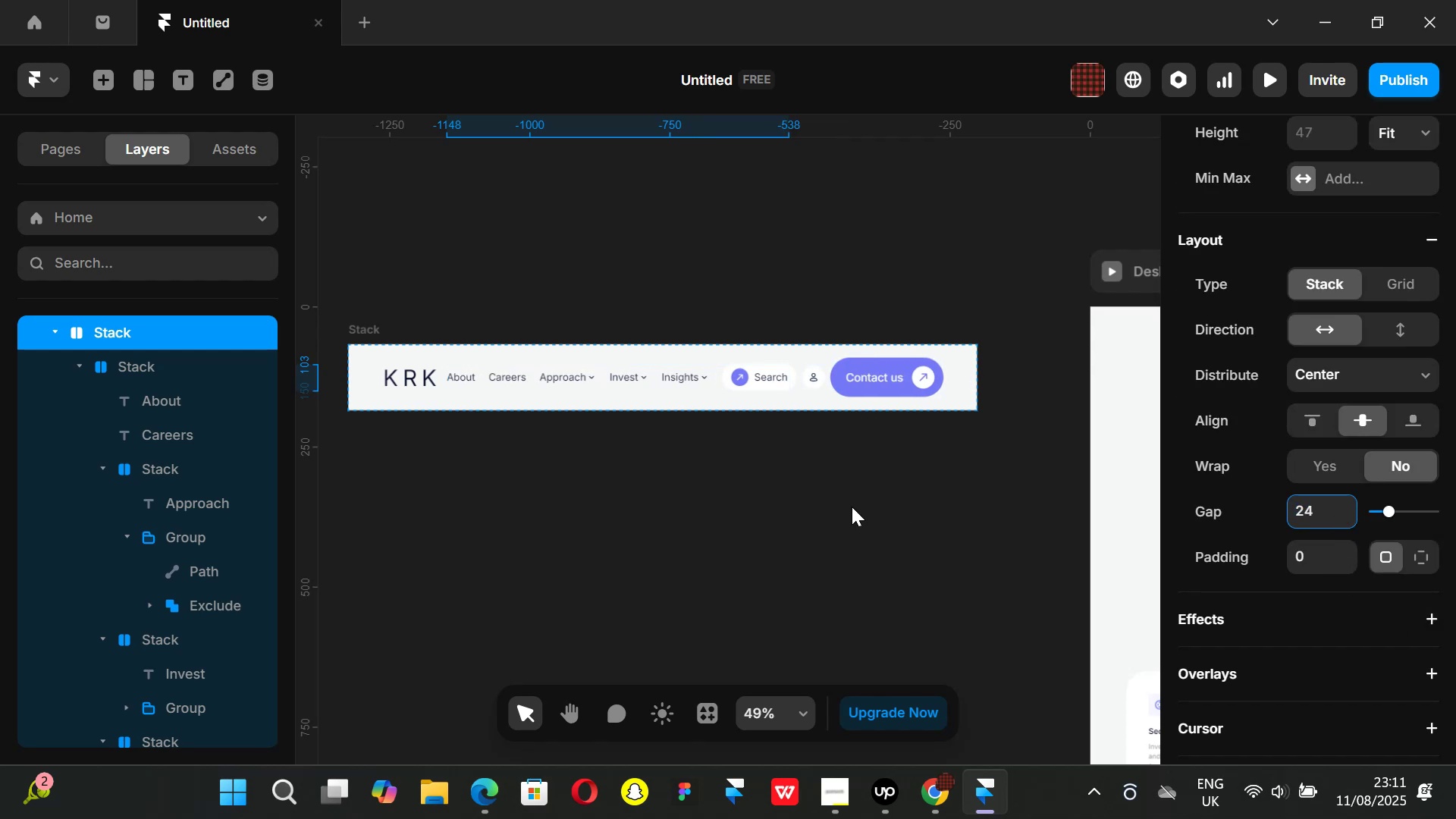 
left_click([826, 500])
 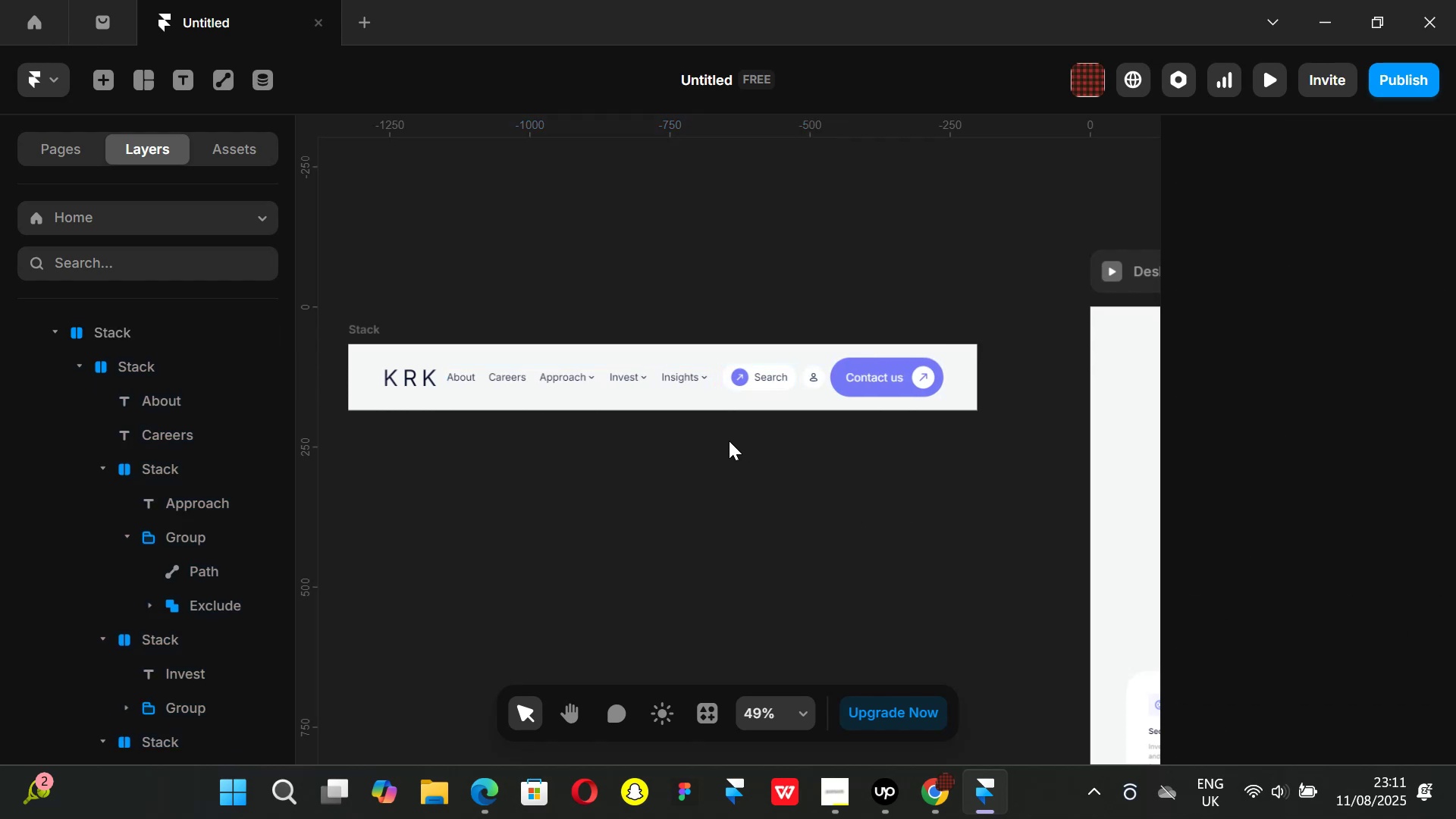 
hold_key(key=ControlLeft, duration=0.9)
scroll: coordinate [711, 415], scroll_direction: up, amount: 2.0
 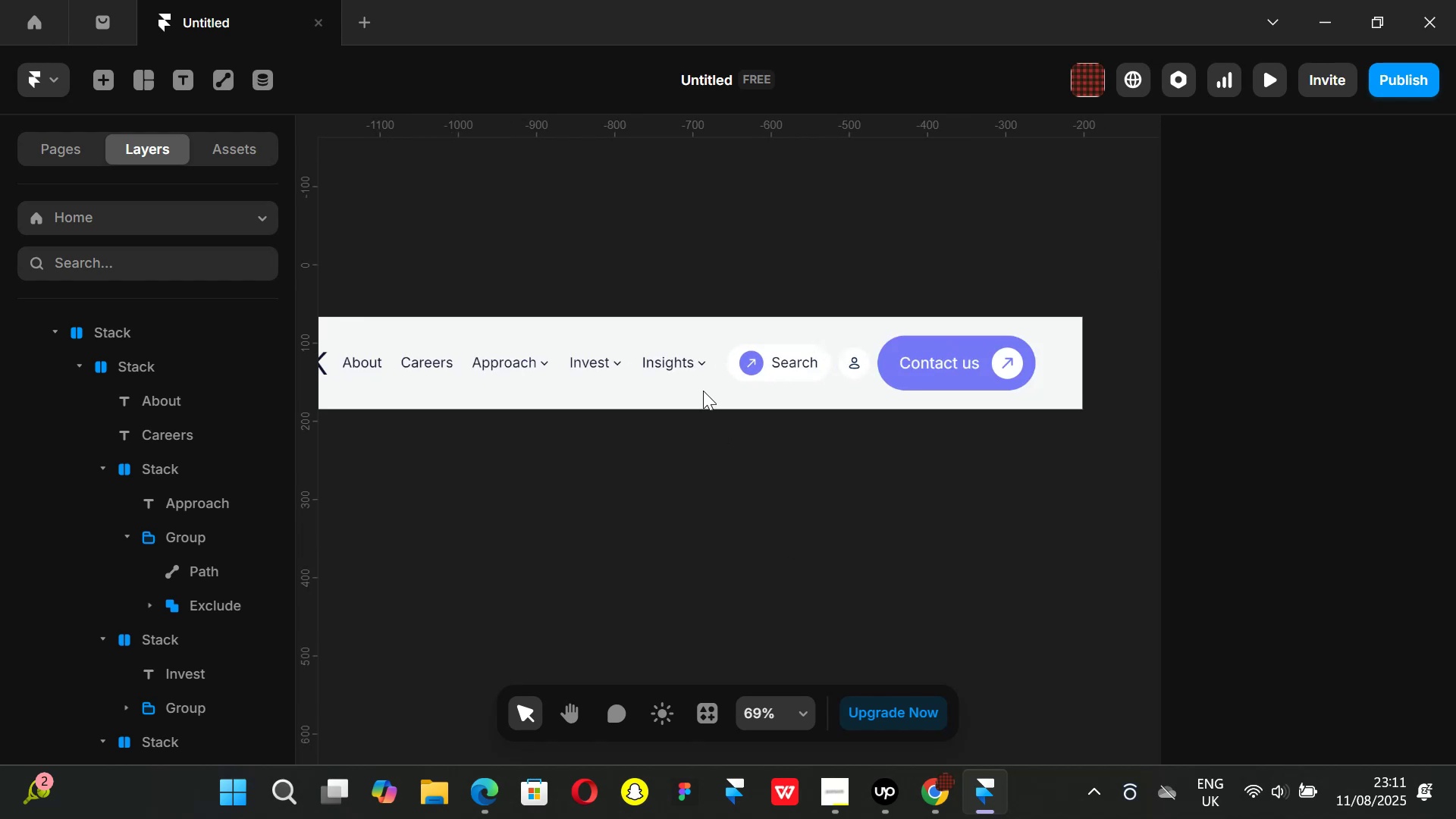 
left_click([714, 369])
 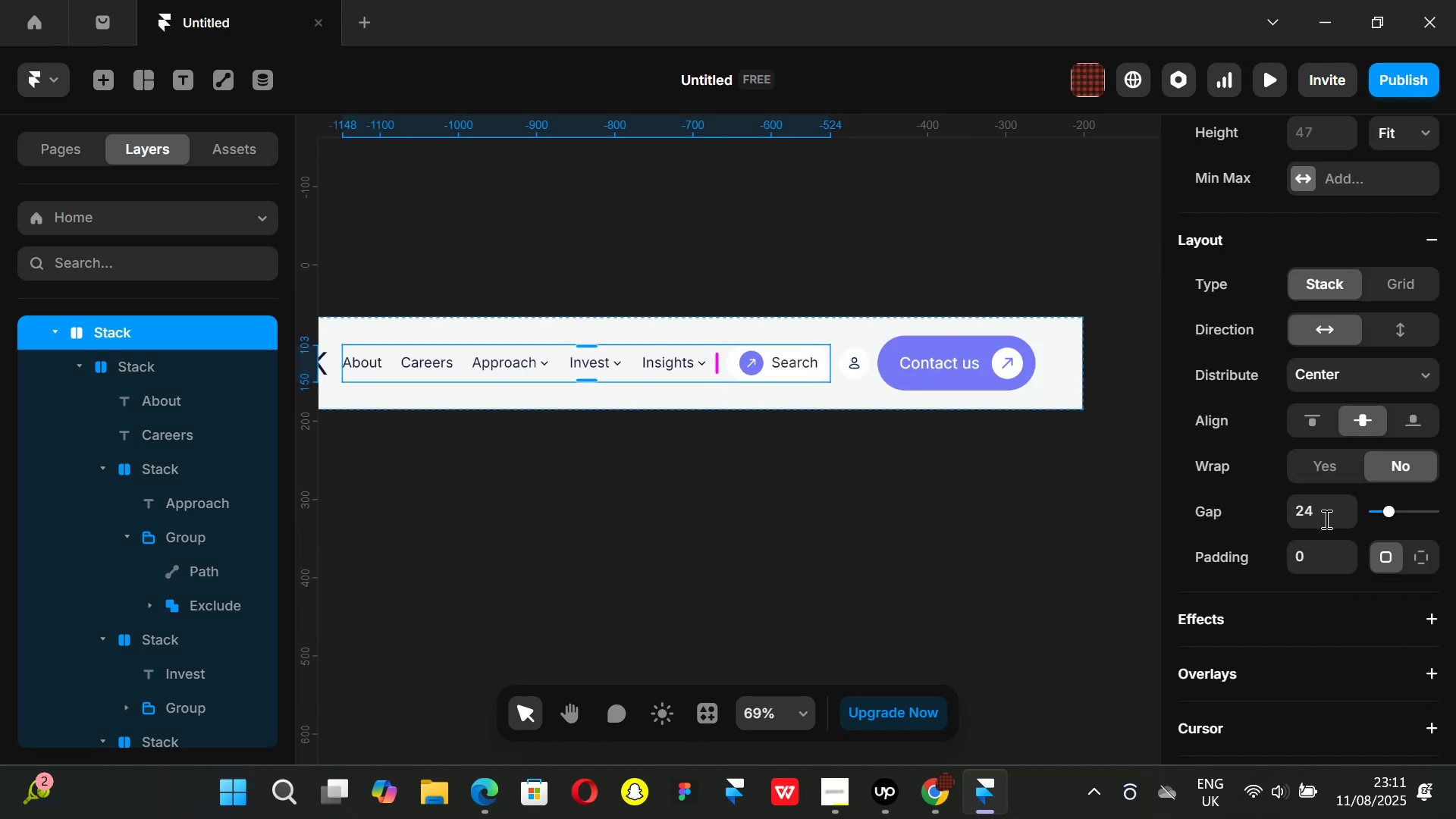 
left_click([1320, 513])
 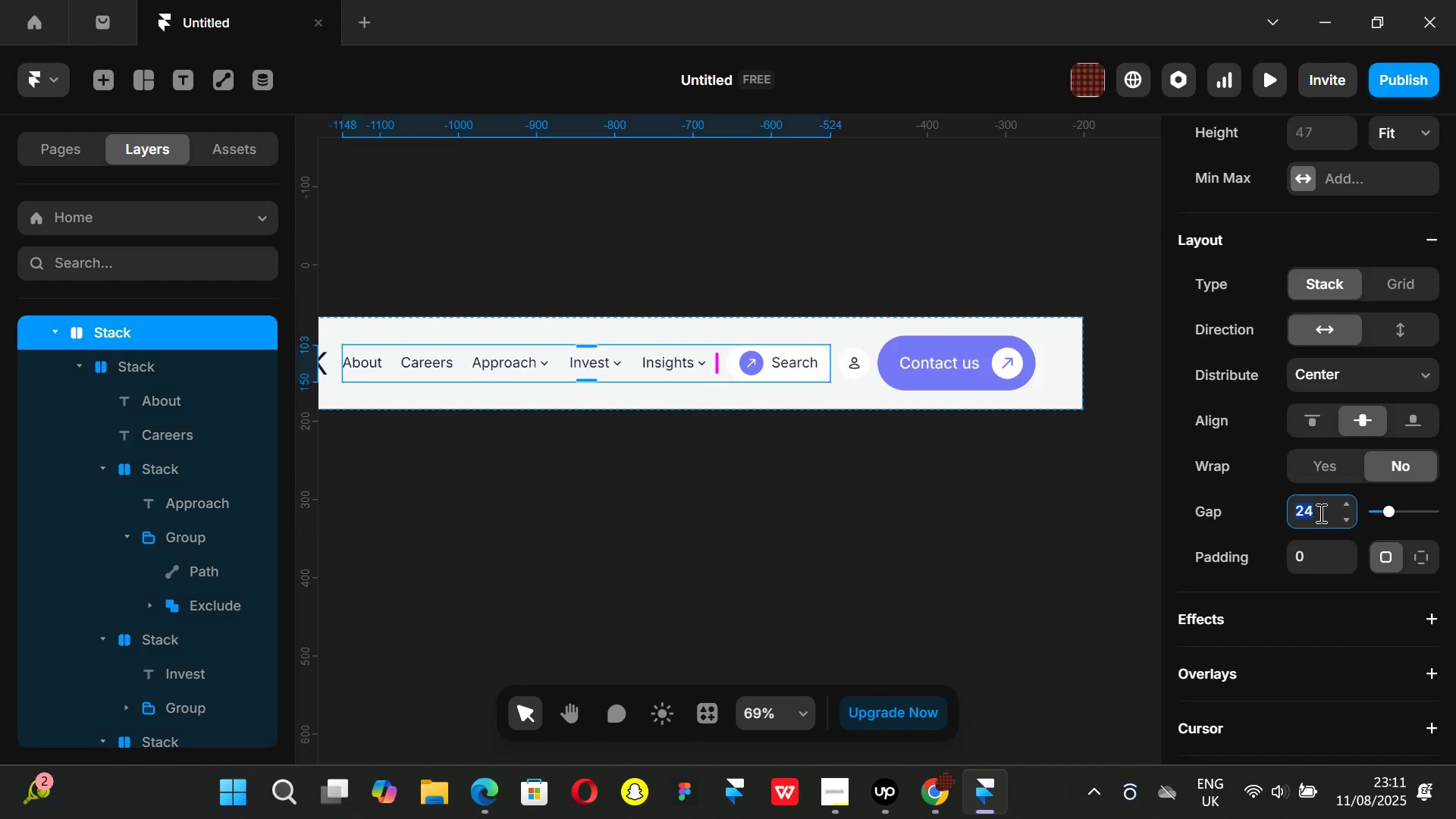 
type(32)
 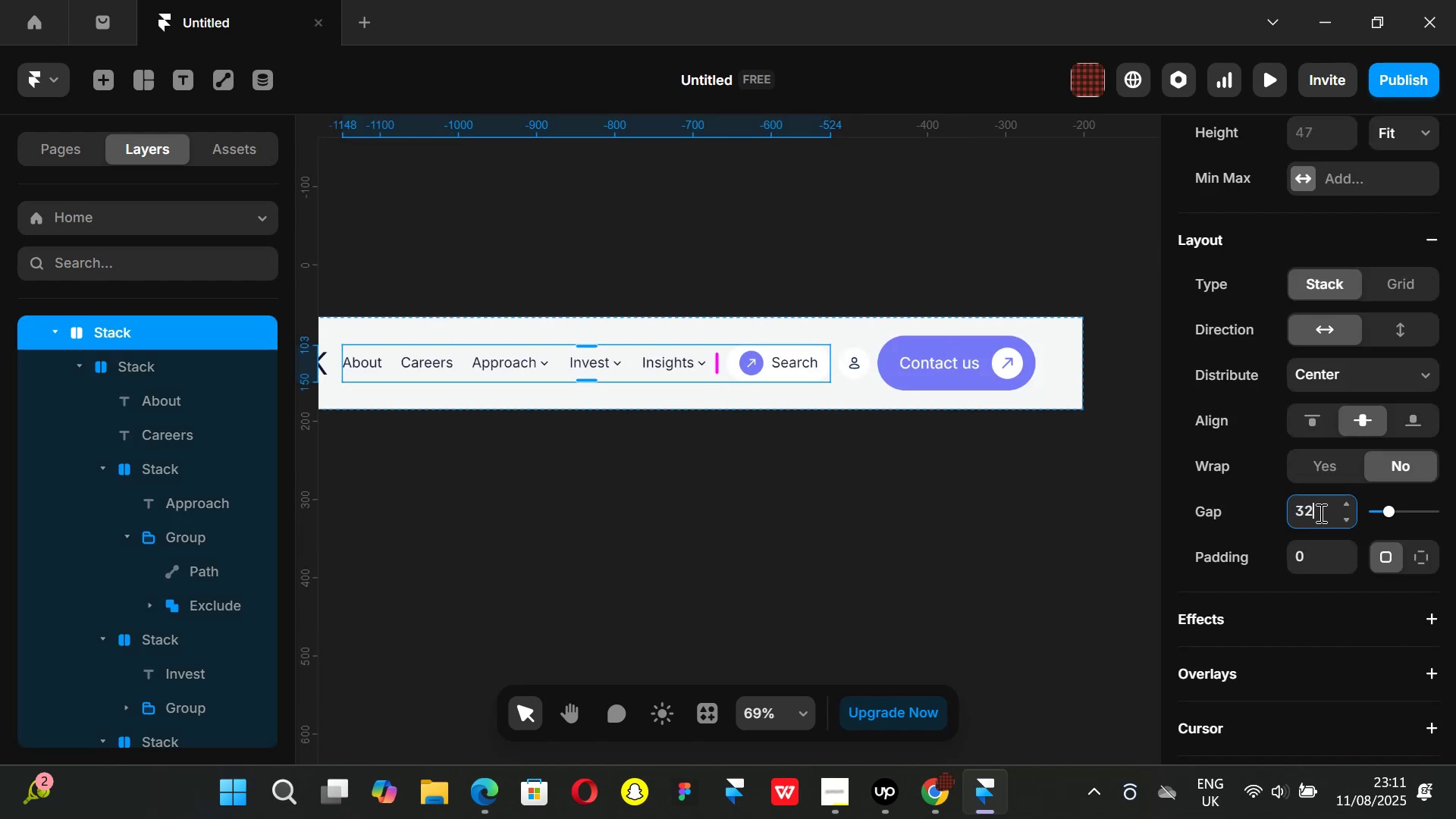 
key(Enter)
 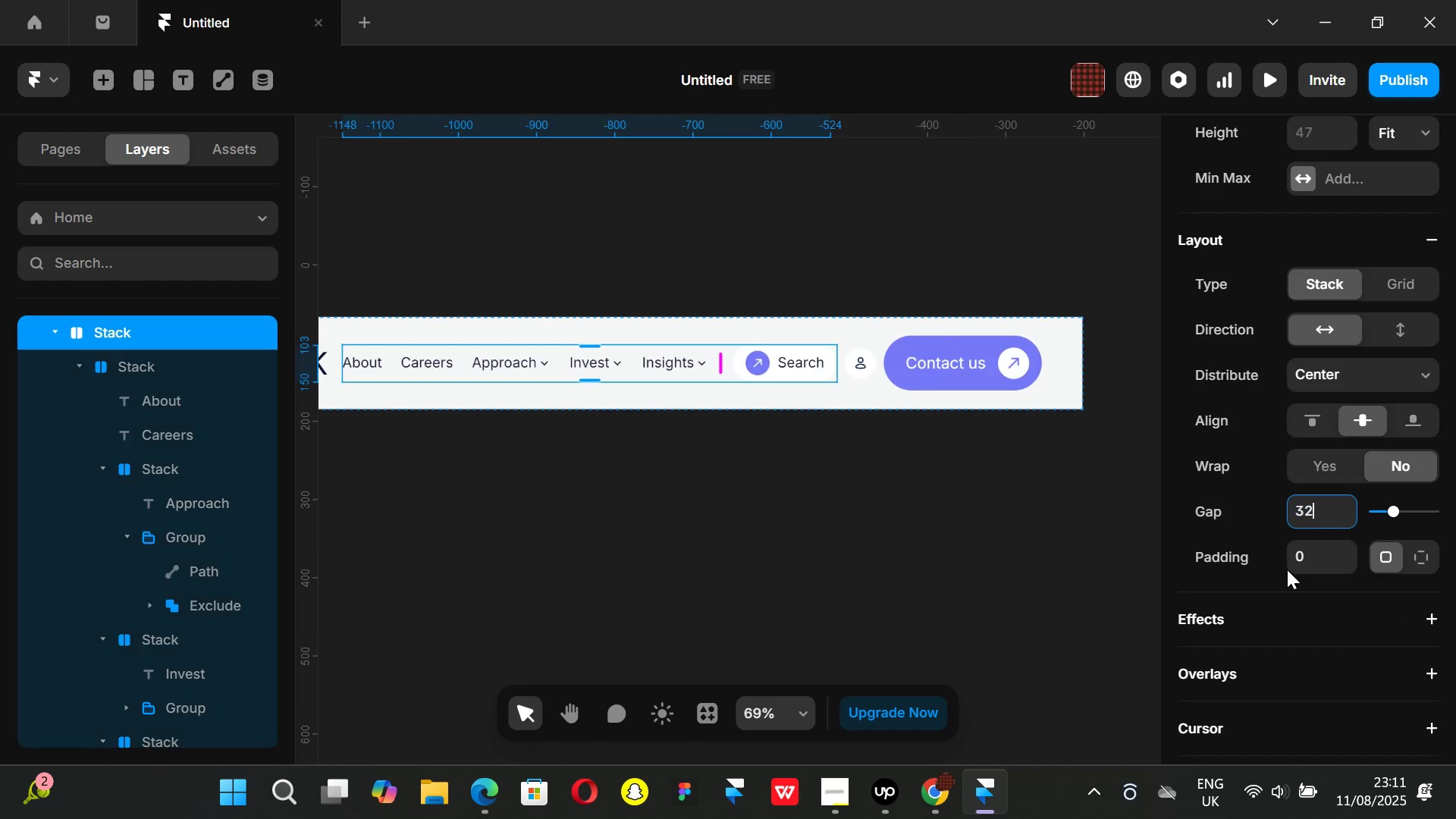 
key(Backspace)
key(Backspace)
key(Backspace)
type(40)
 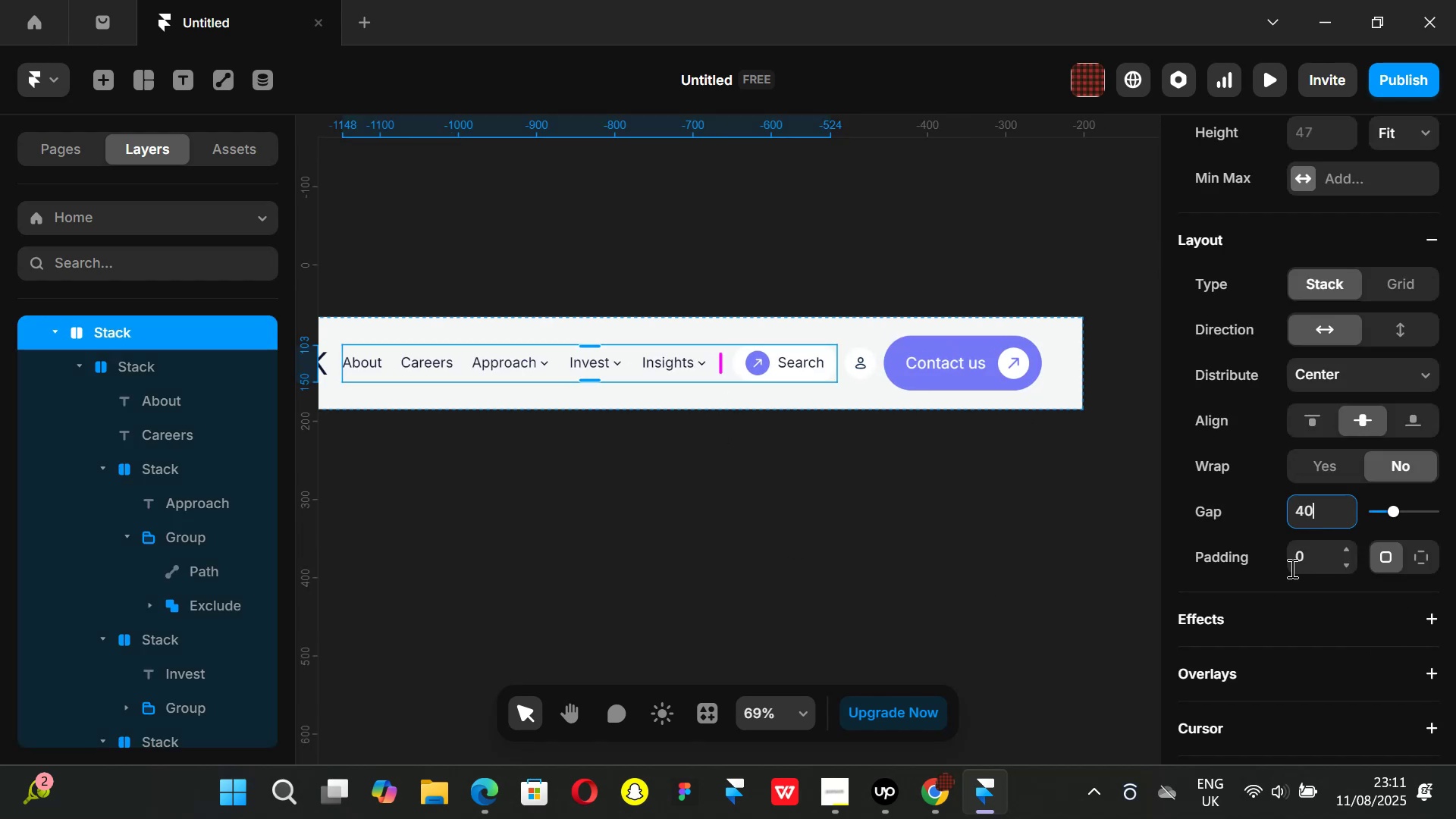 
key(Enter)
 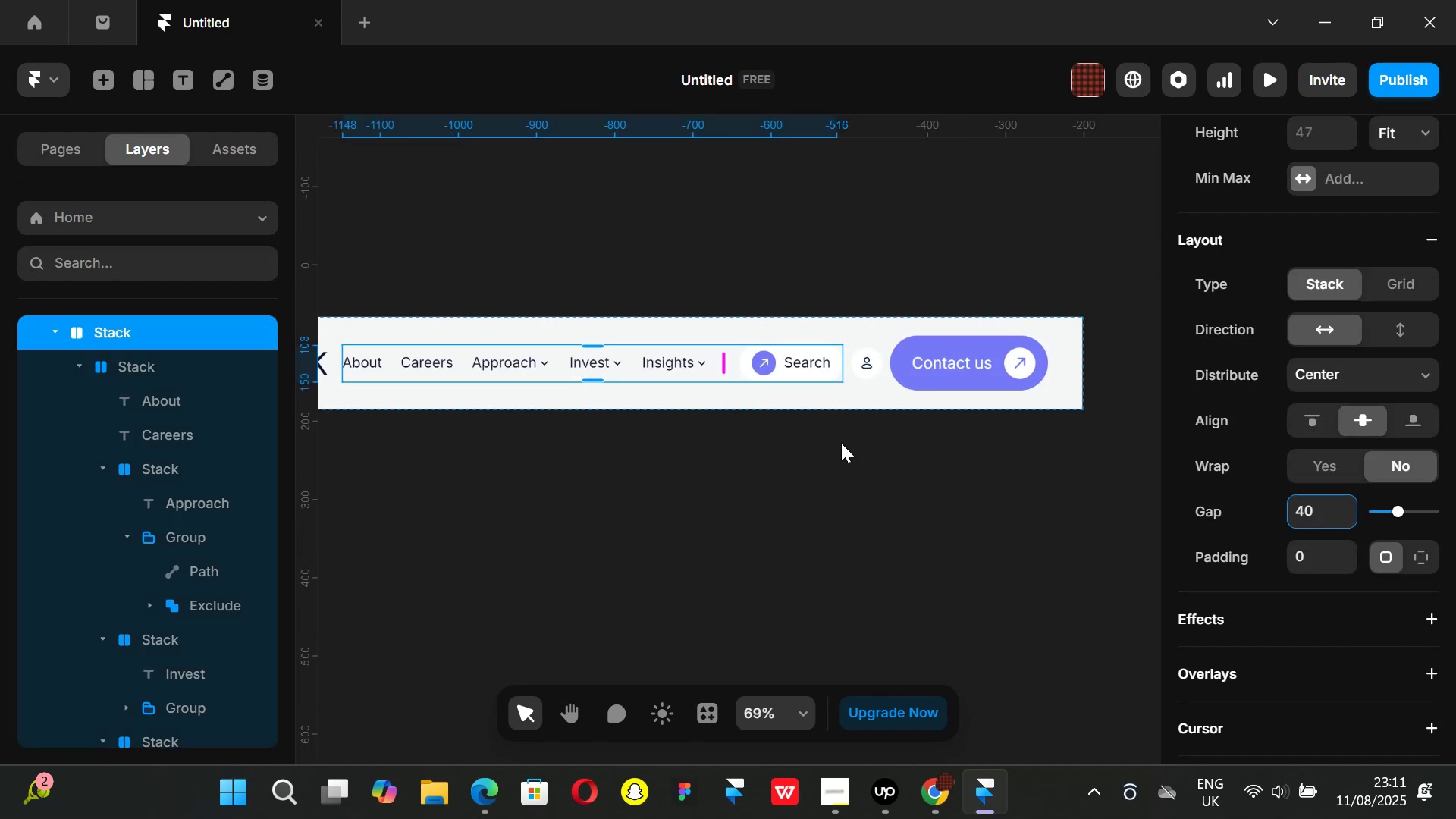 
left_click([897, 433])
 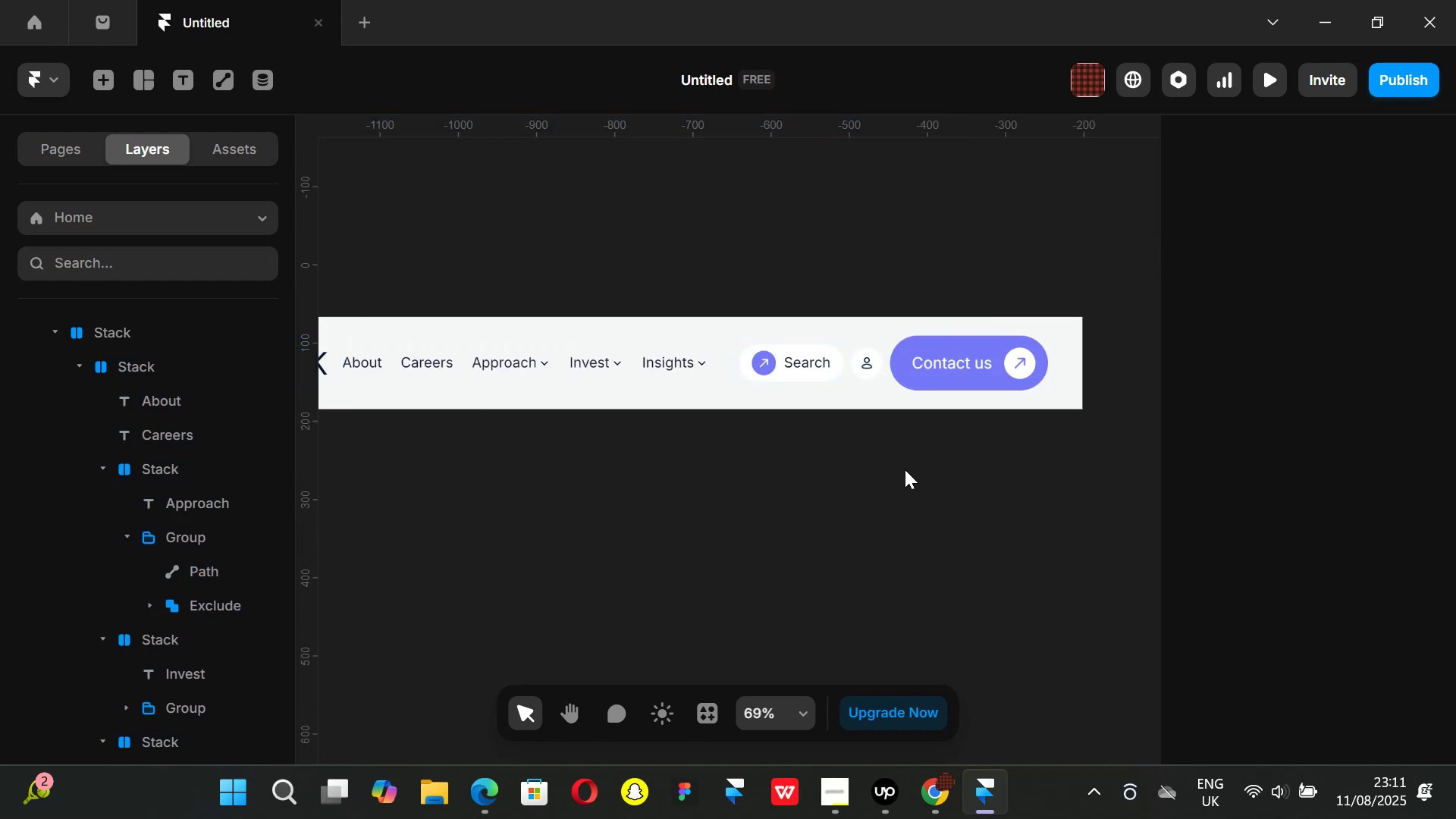 
hold_key(key=ControlLeft, duration=0.45)
scroll: coordinate [905, 469], scroll_direction: down, amount: 1.0
 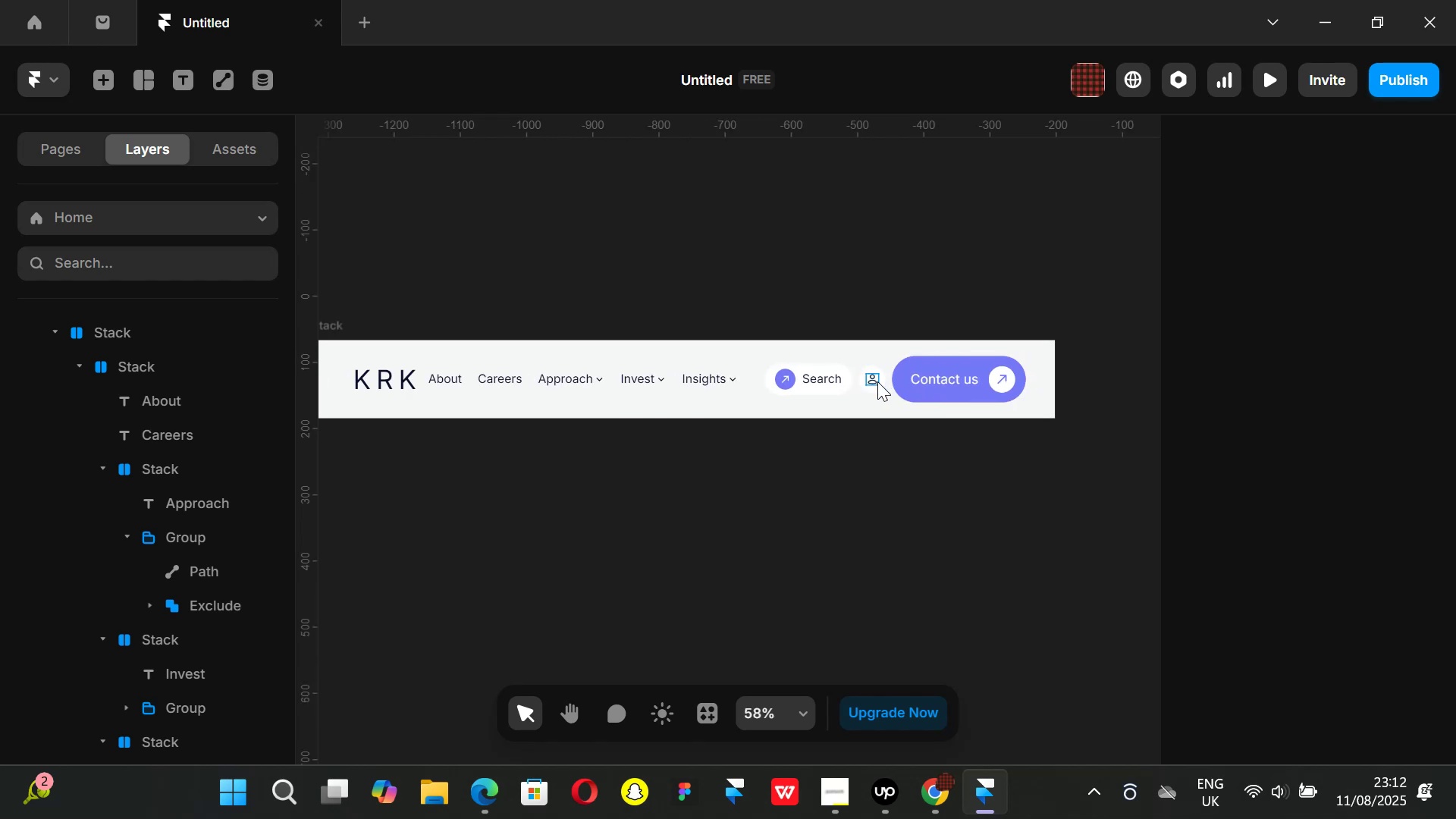 
left_click([930, 785])
 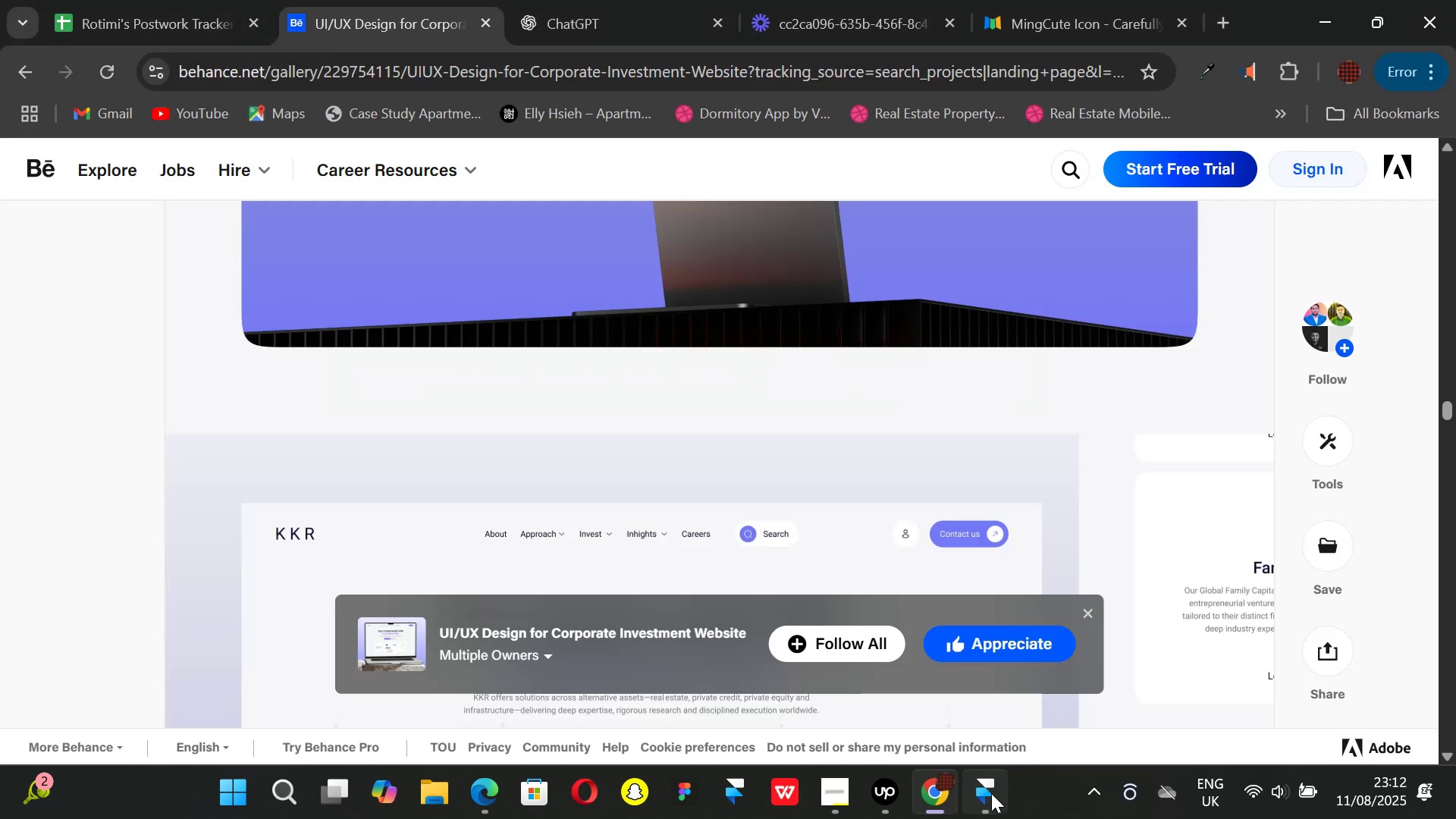 
left_click([990, 793])
 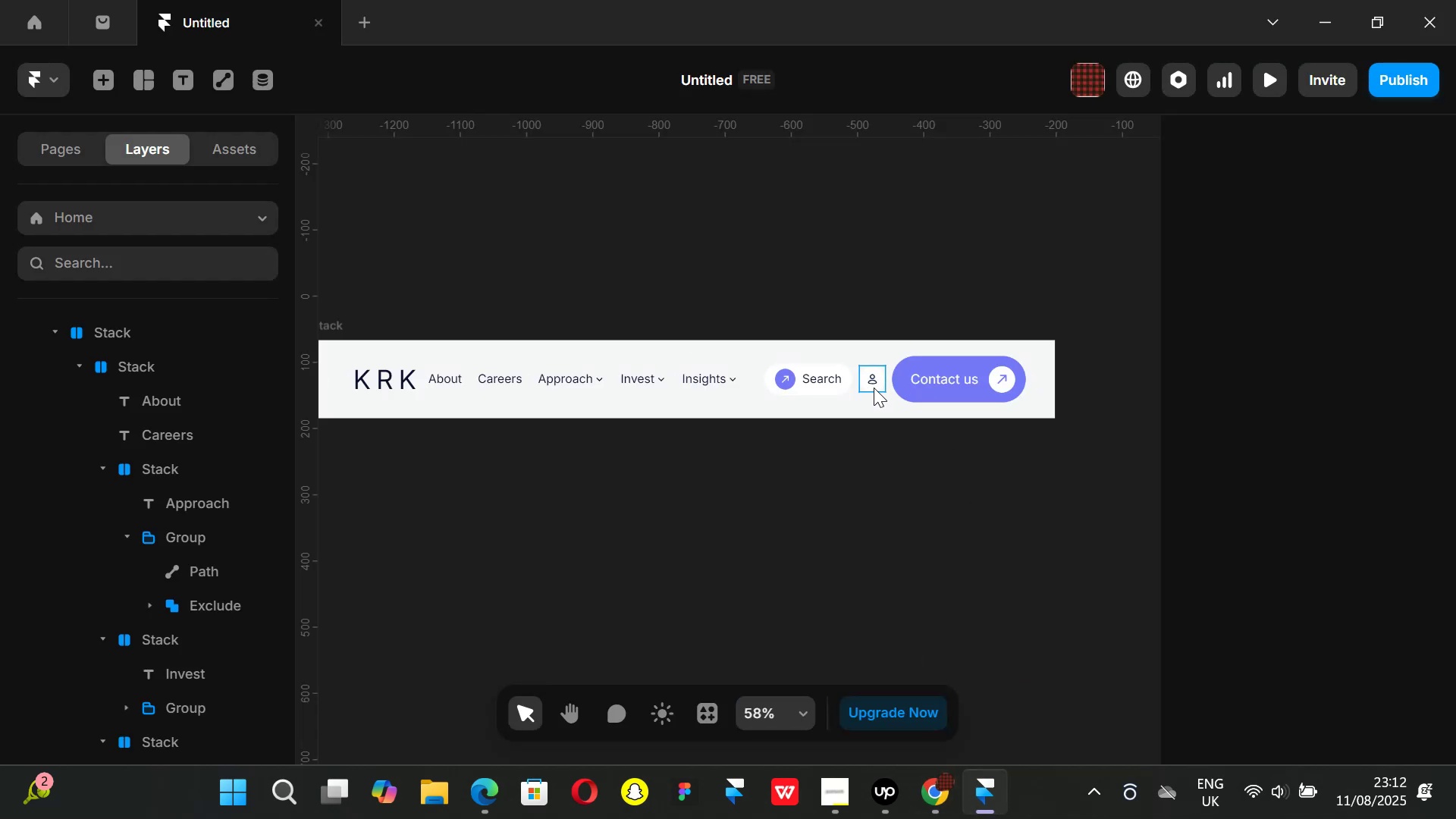 
left_click([943, 807])
 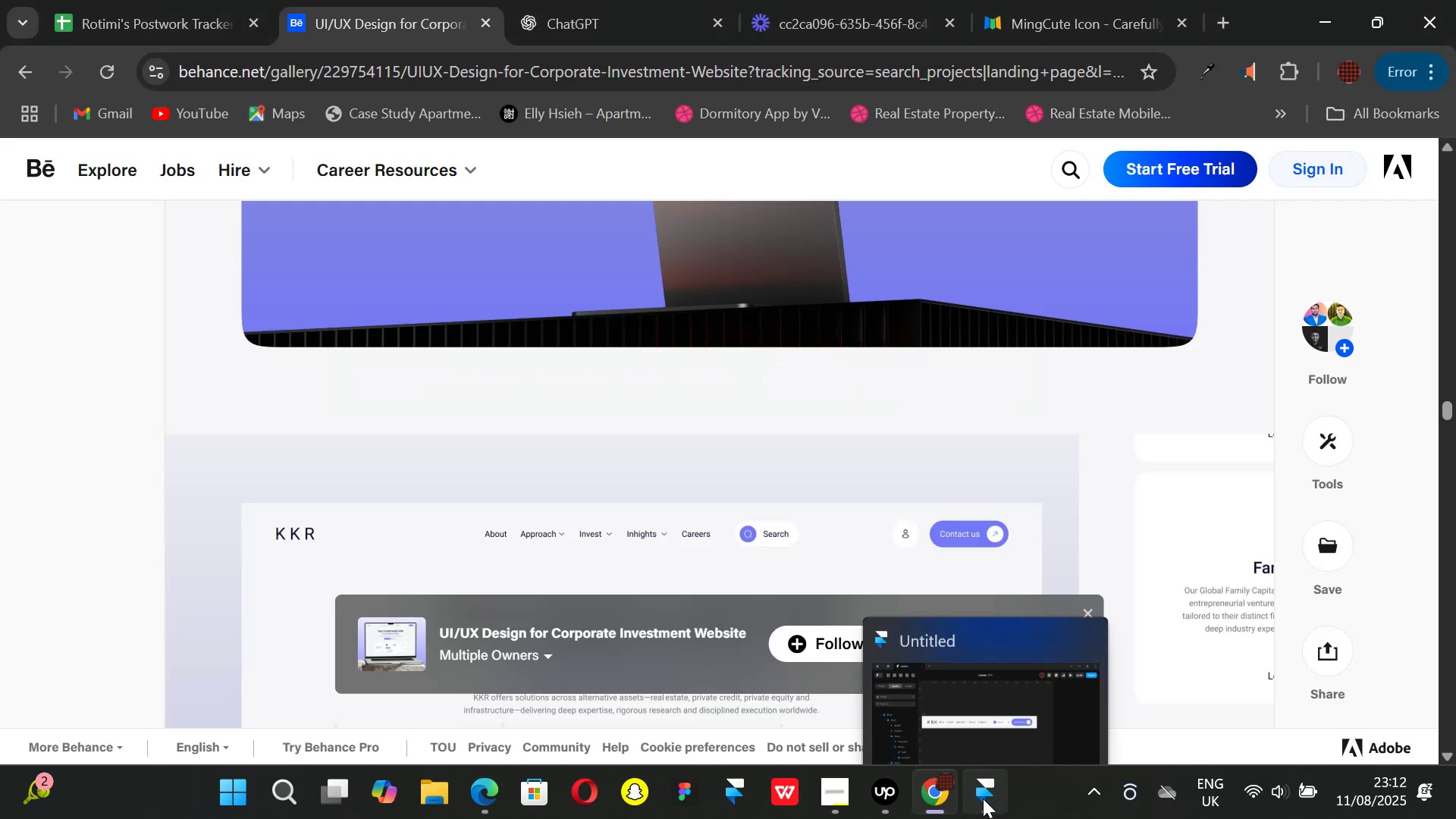 
left_click([983, 799])
 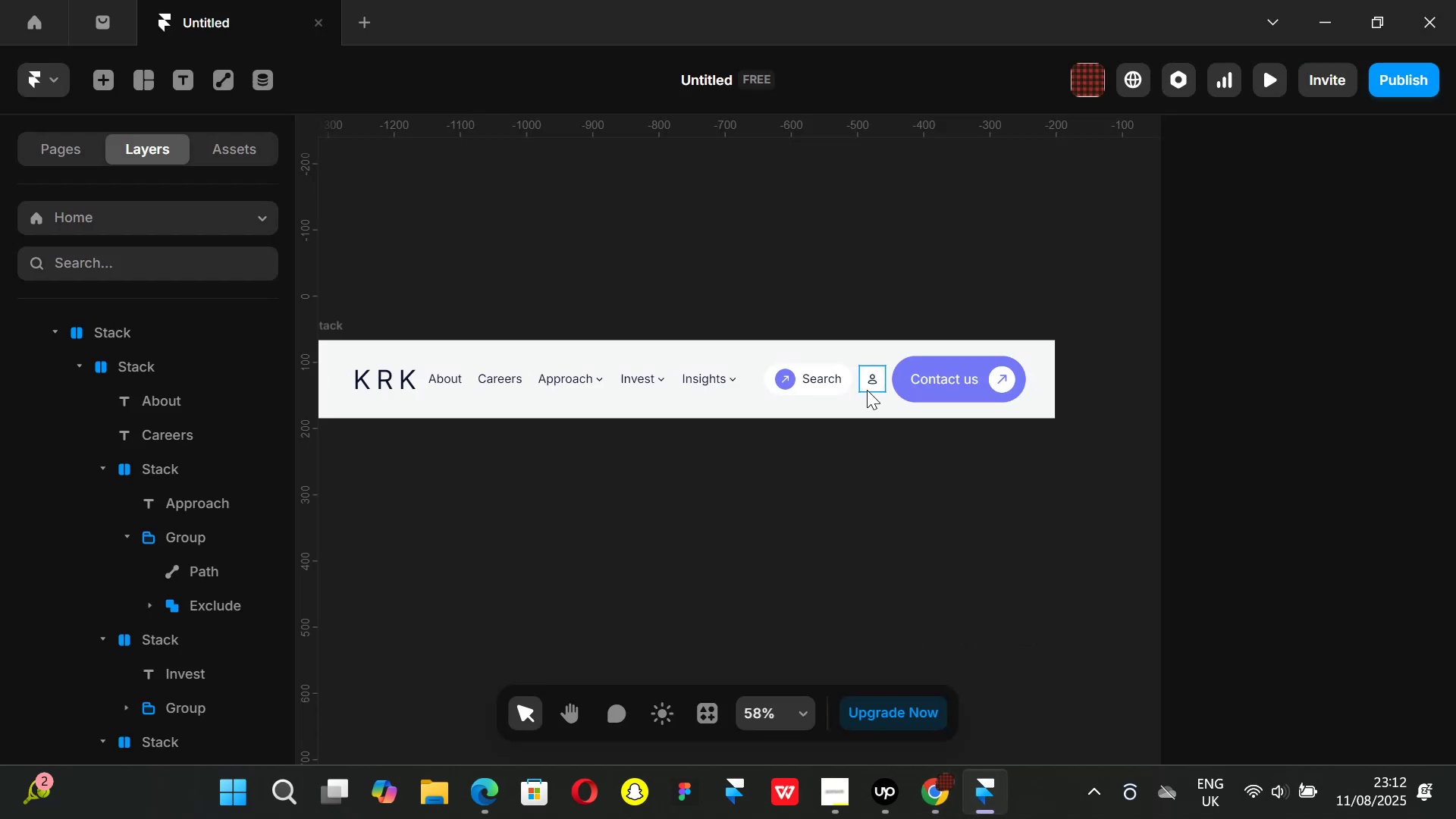 
left_click([867, 390])
 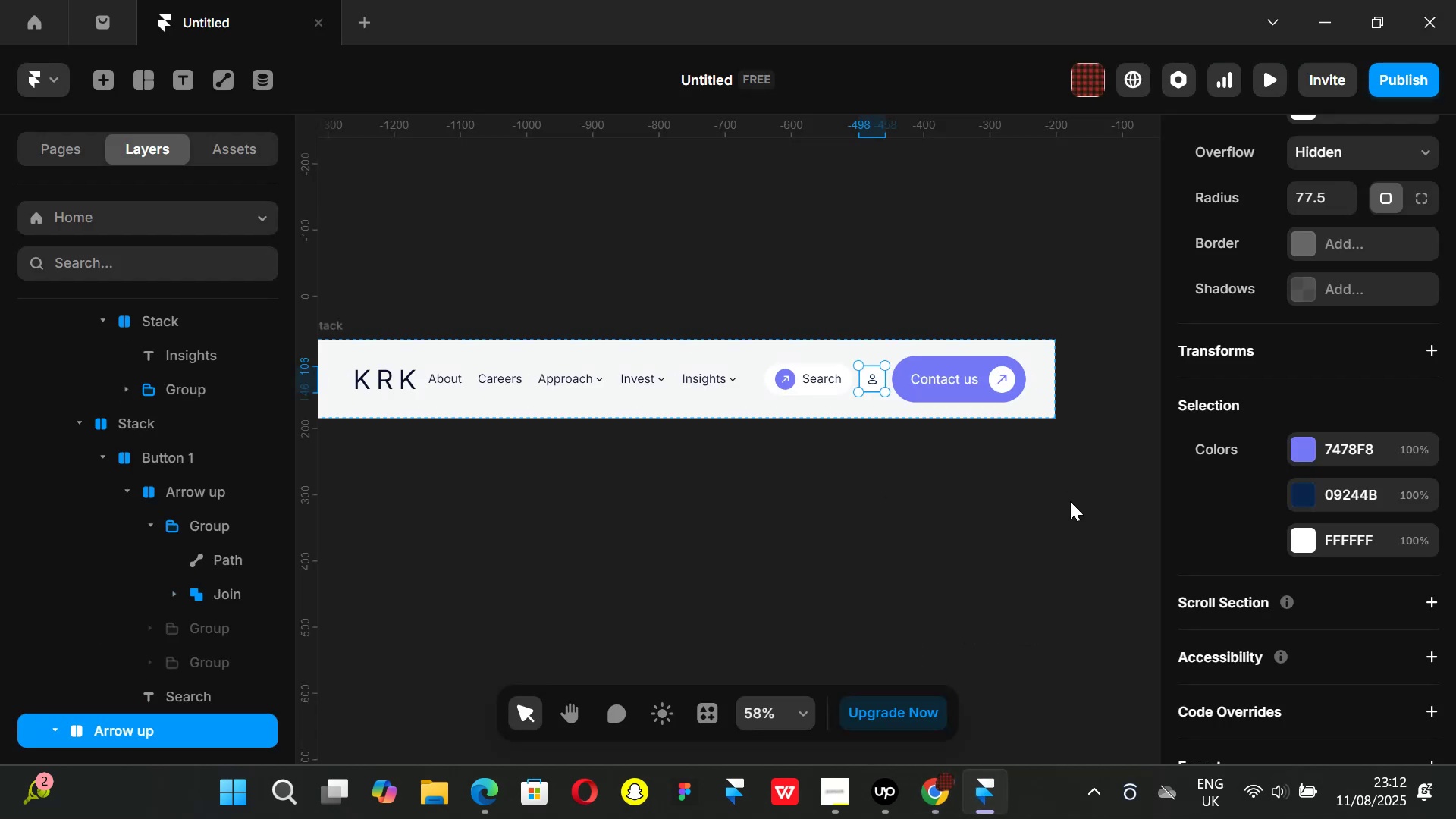 
key(K)
 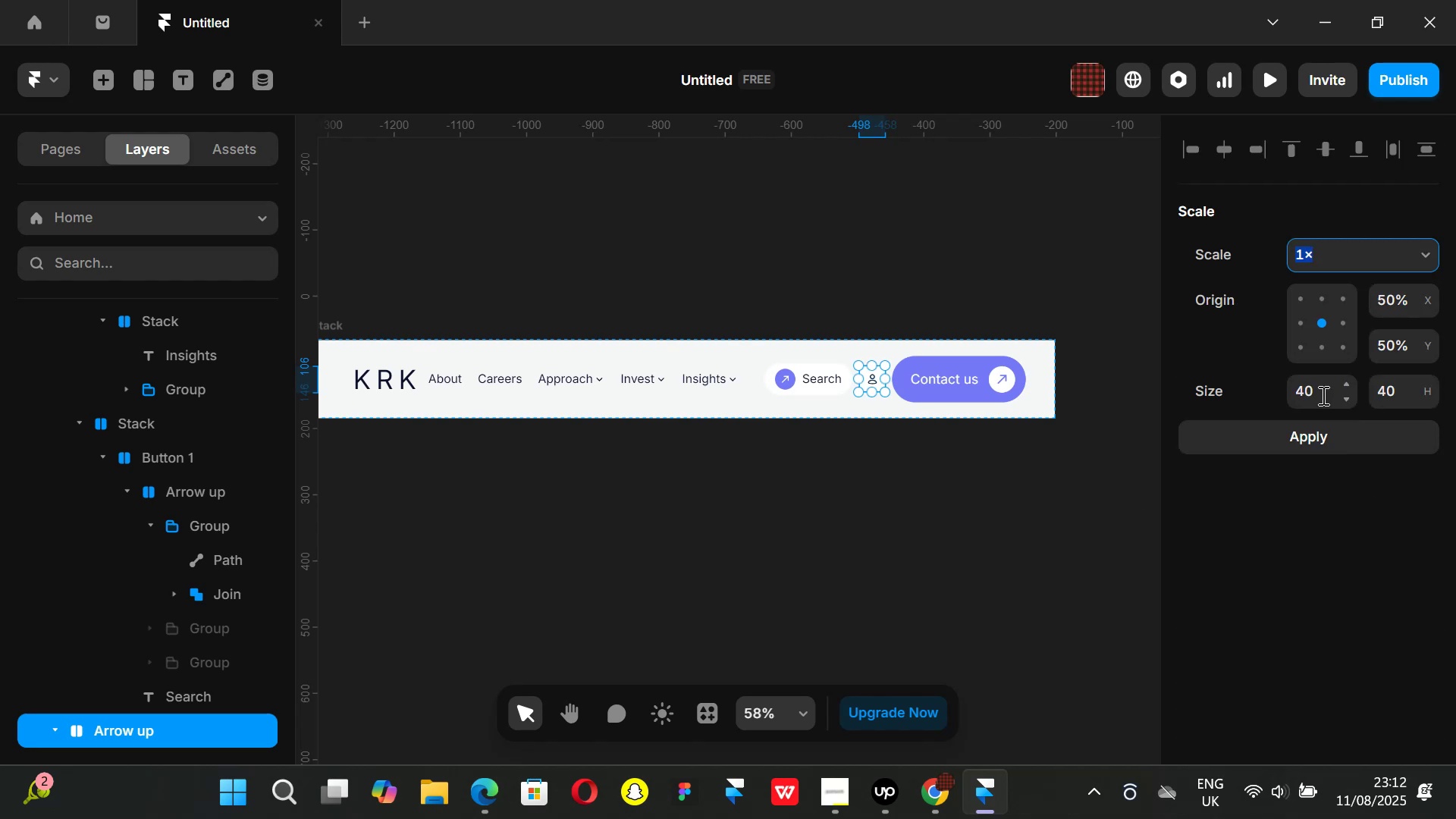 
left_click([1320, 394])
 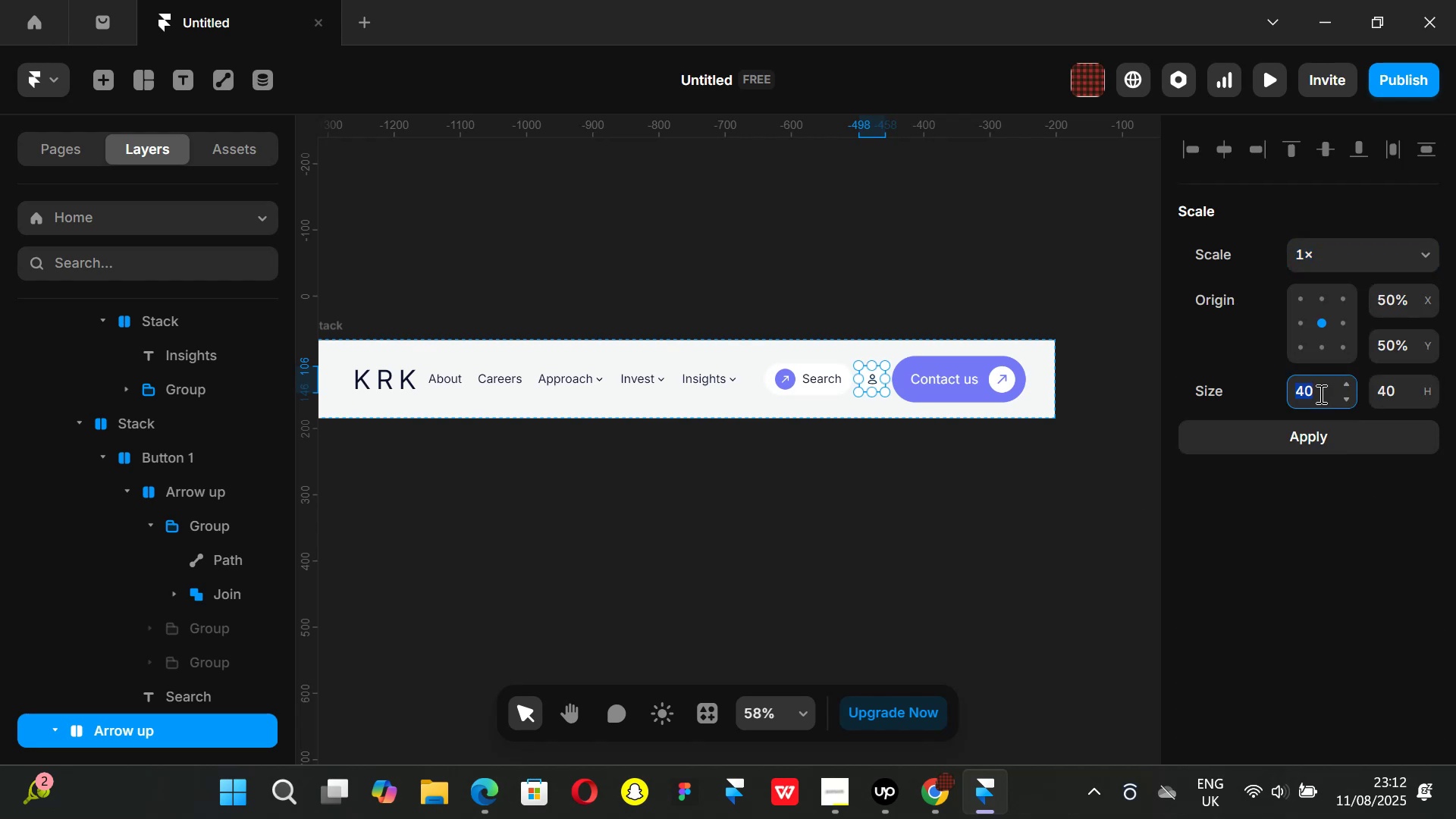 
type(4)
key(Backspace)
type(54)
 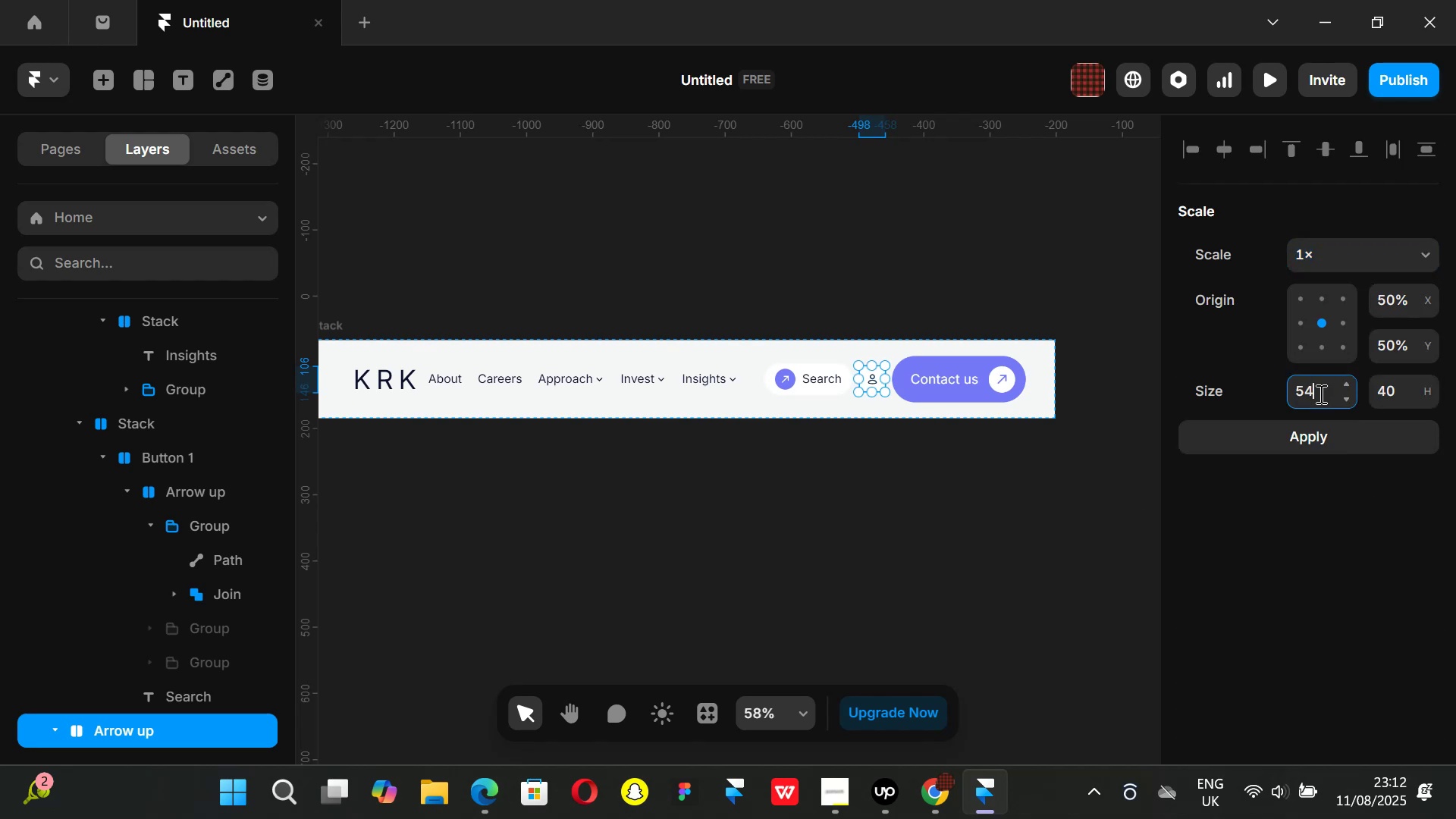 
key(Enter)
 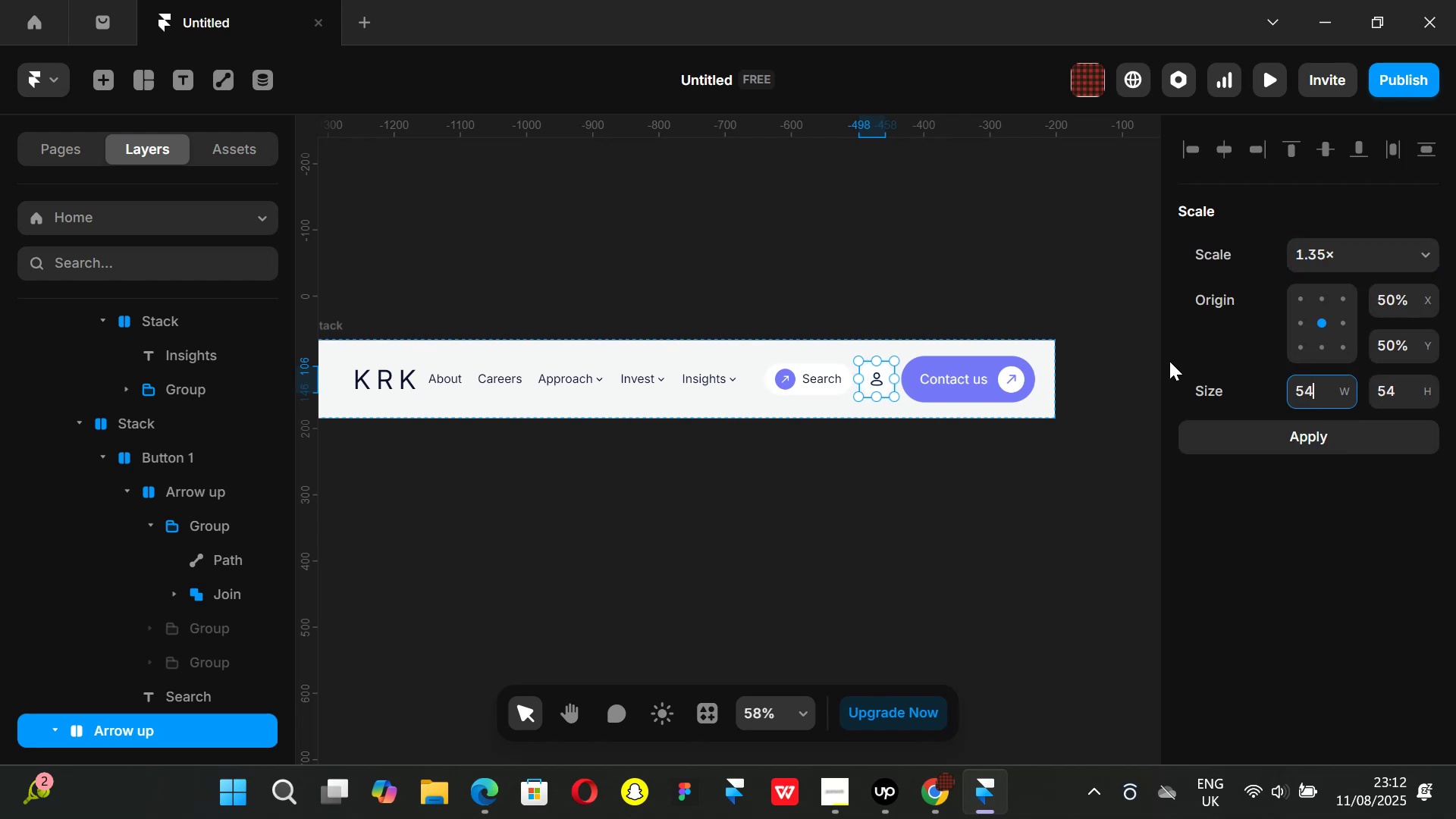 
left_click([919, 529])
 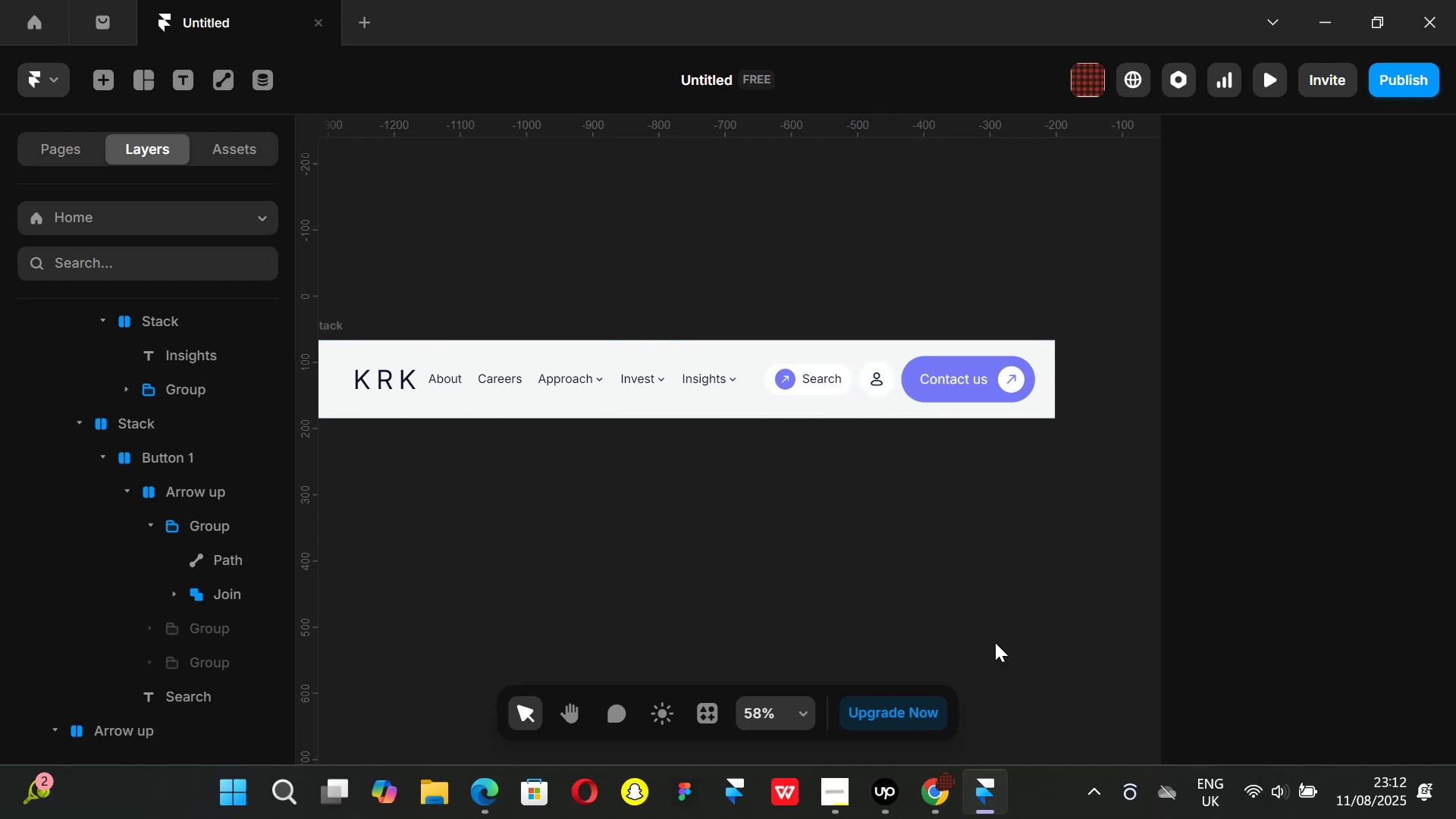 
left_click([937, 800])
 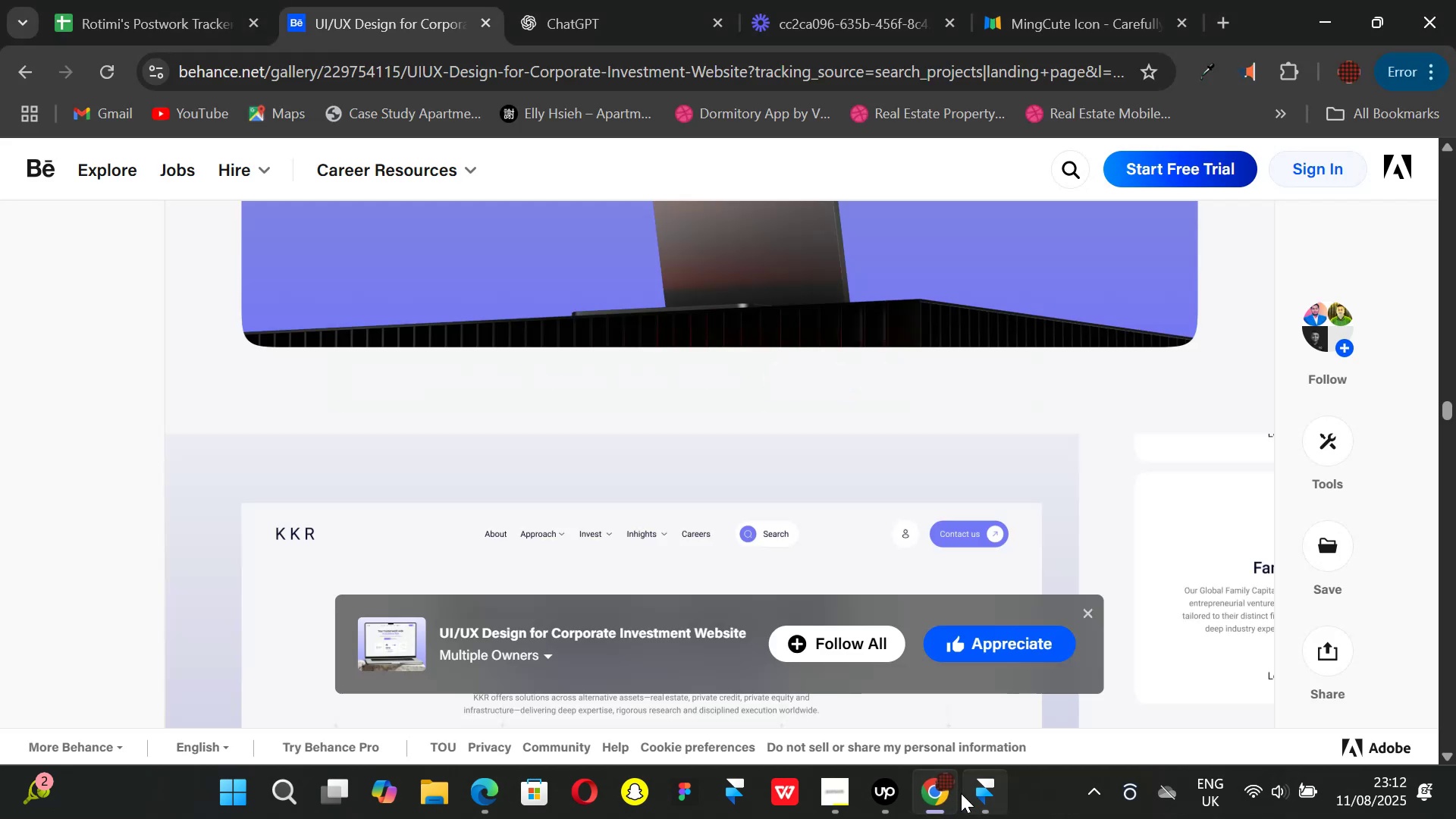 
left_click([961, 793])
 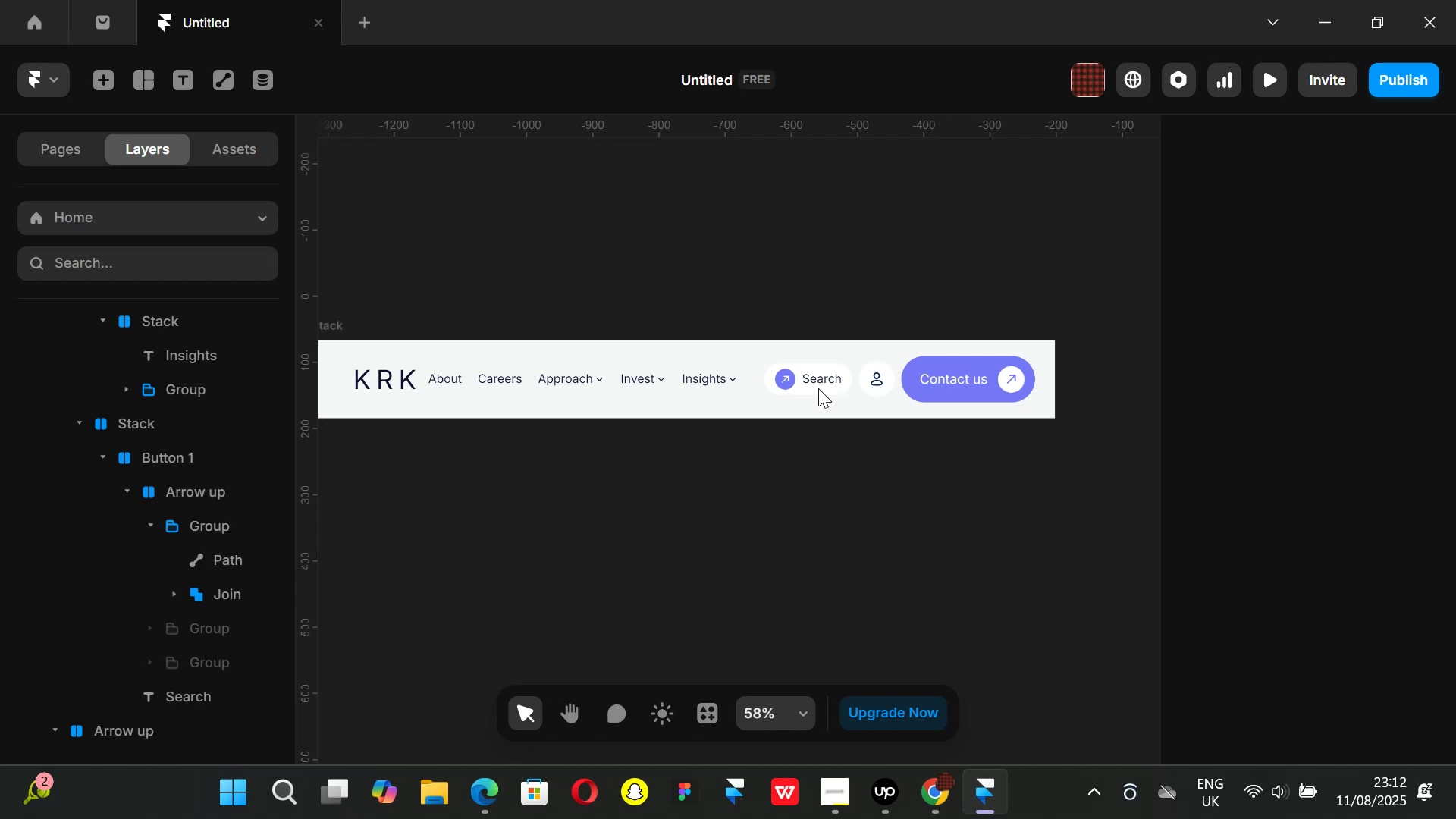 
left_click([818, 388])
 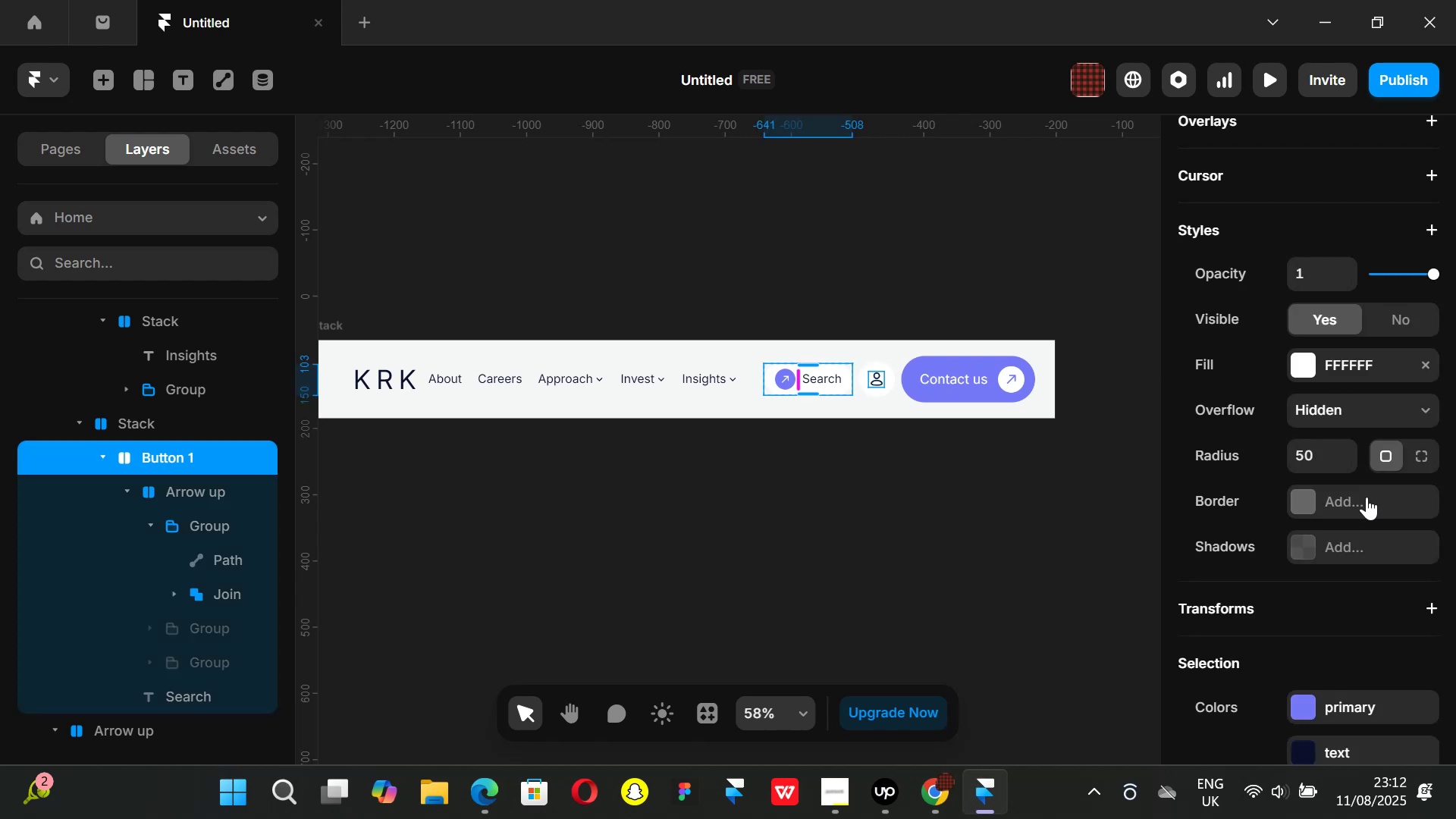 
scroll: coordinate [1373, 516], scroll_direction: up, amount: 1.0
 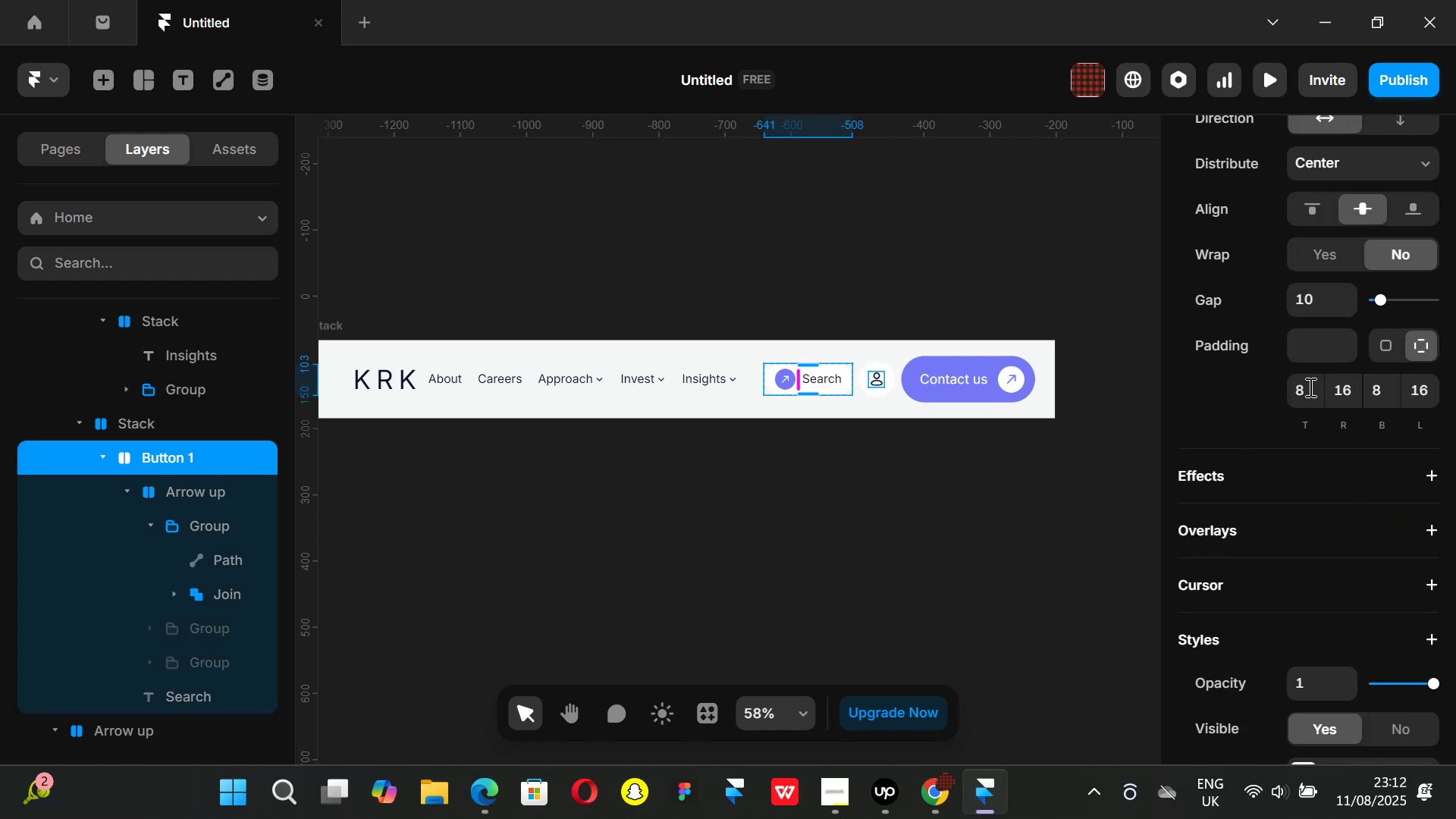 
left_click([1308, 387])
 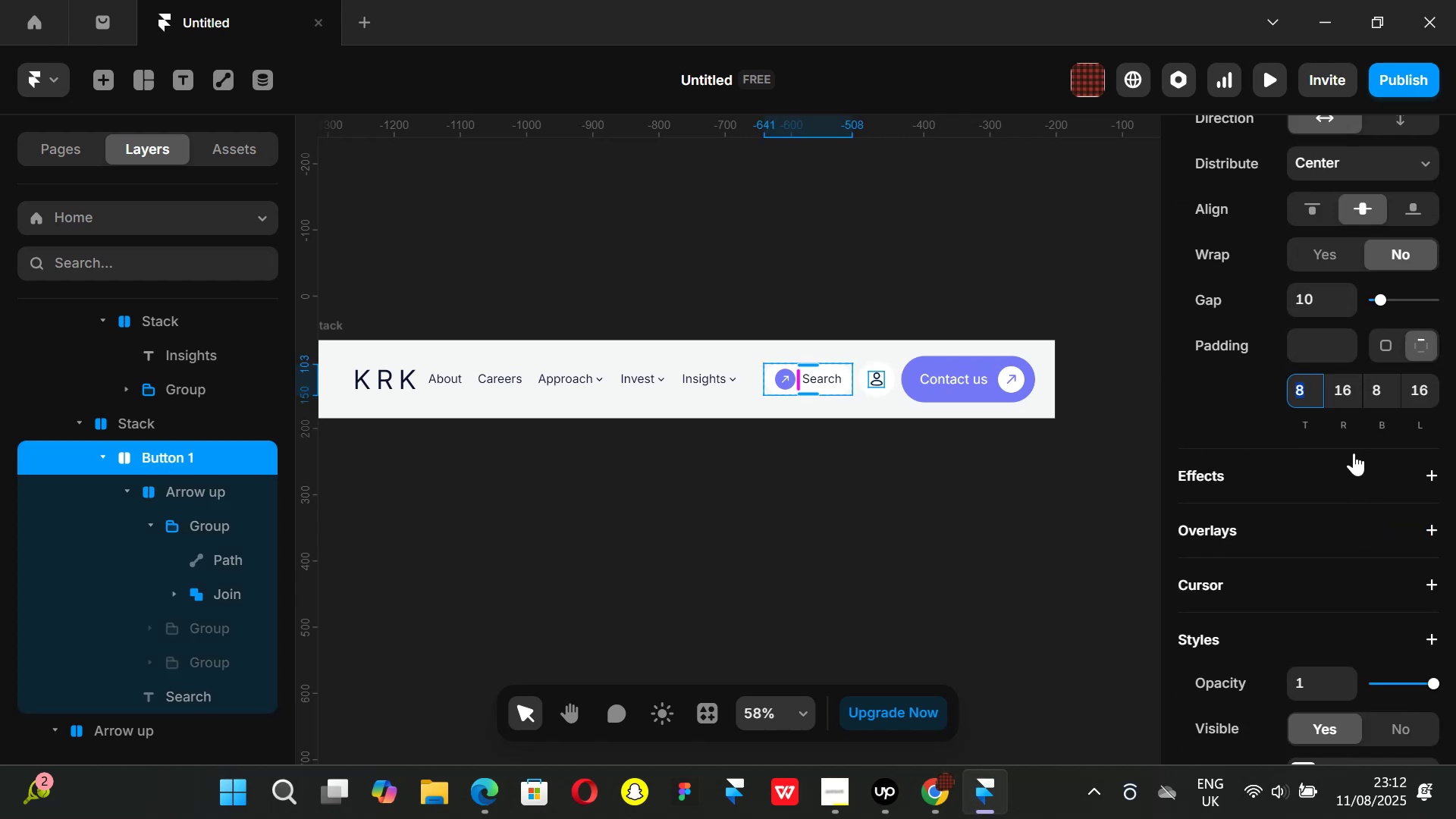 
type(10)
 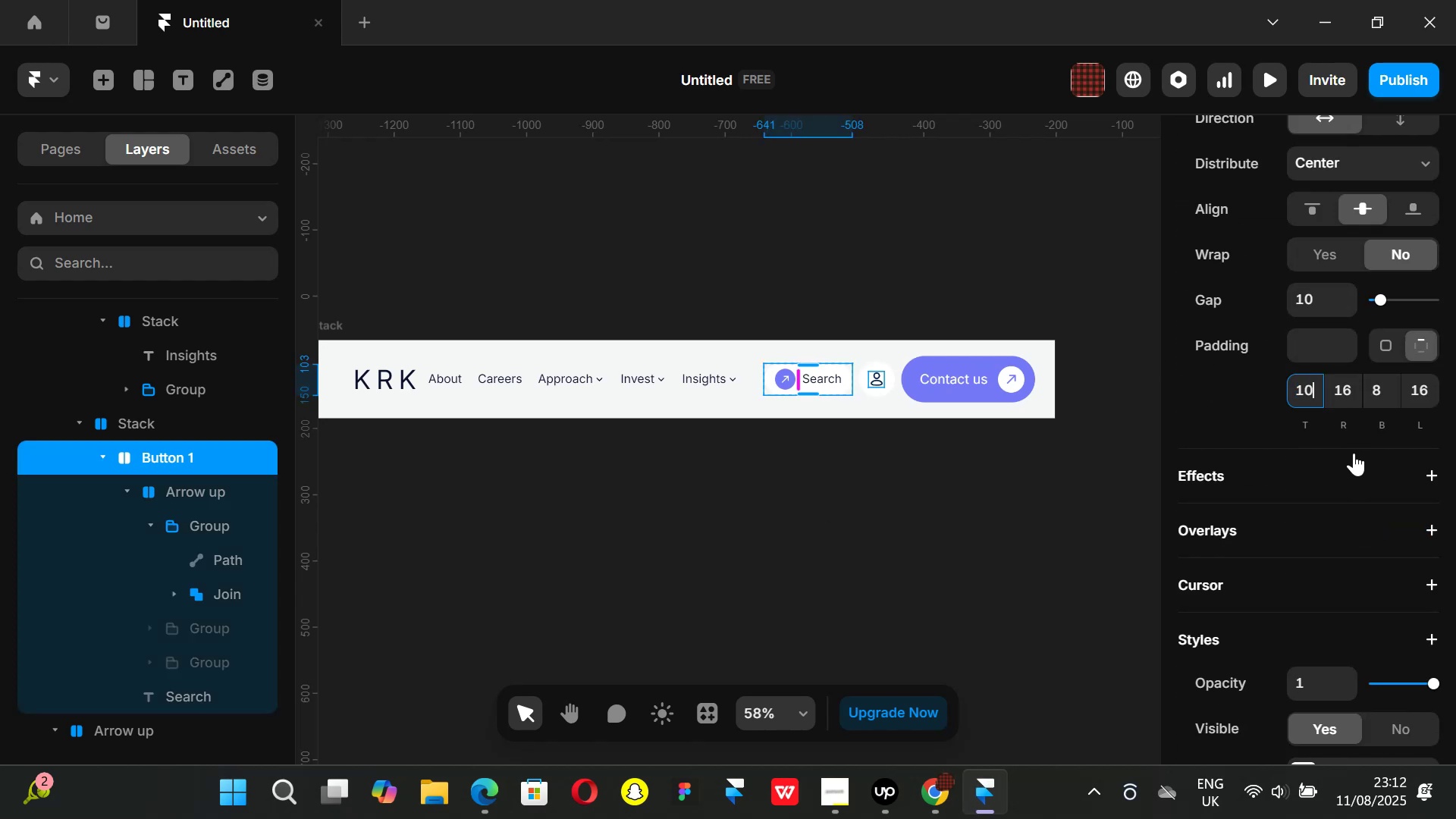 
key(Enter)
 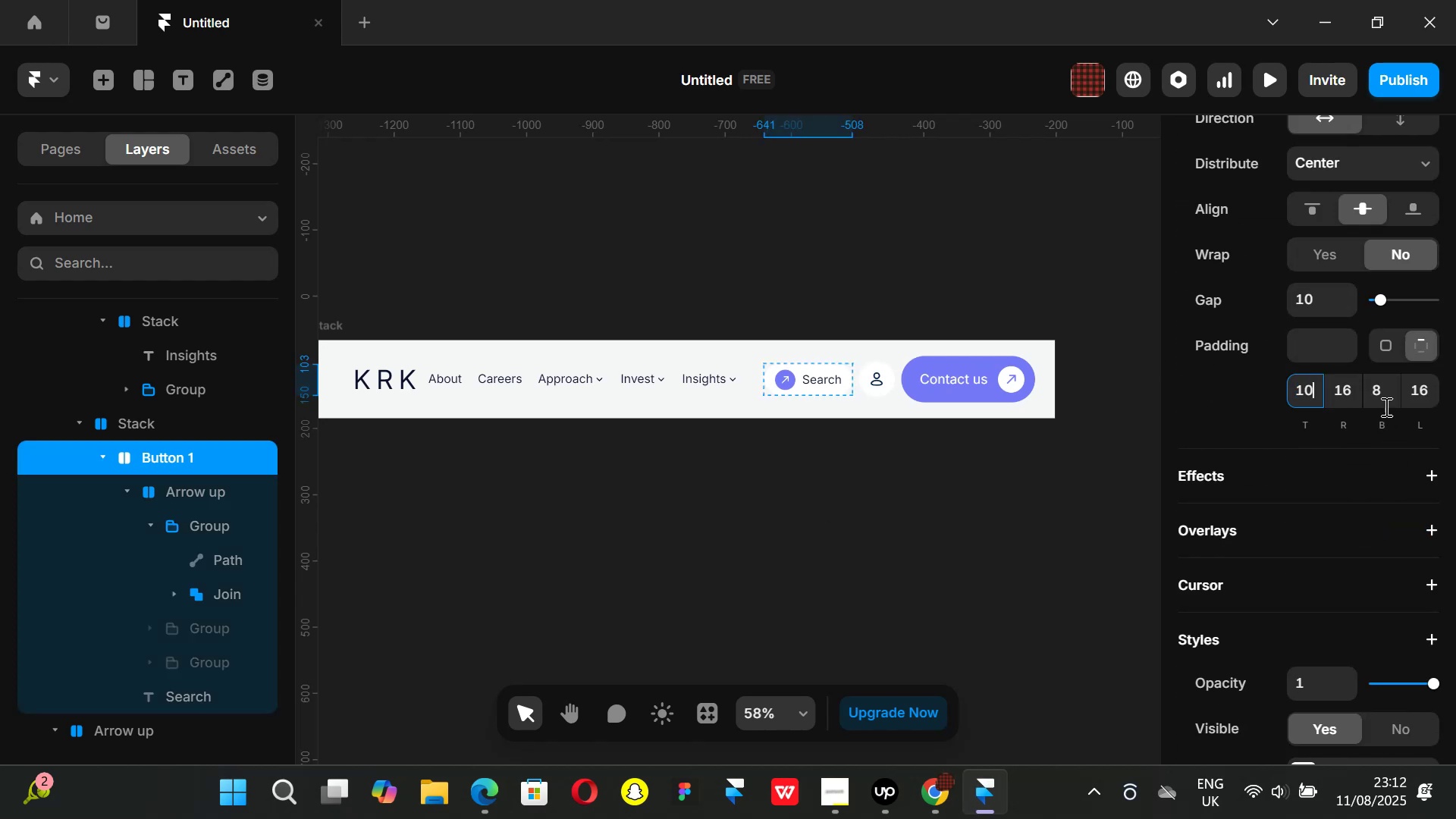 
left_click([1383, 402])
 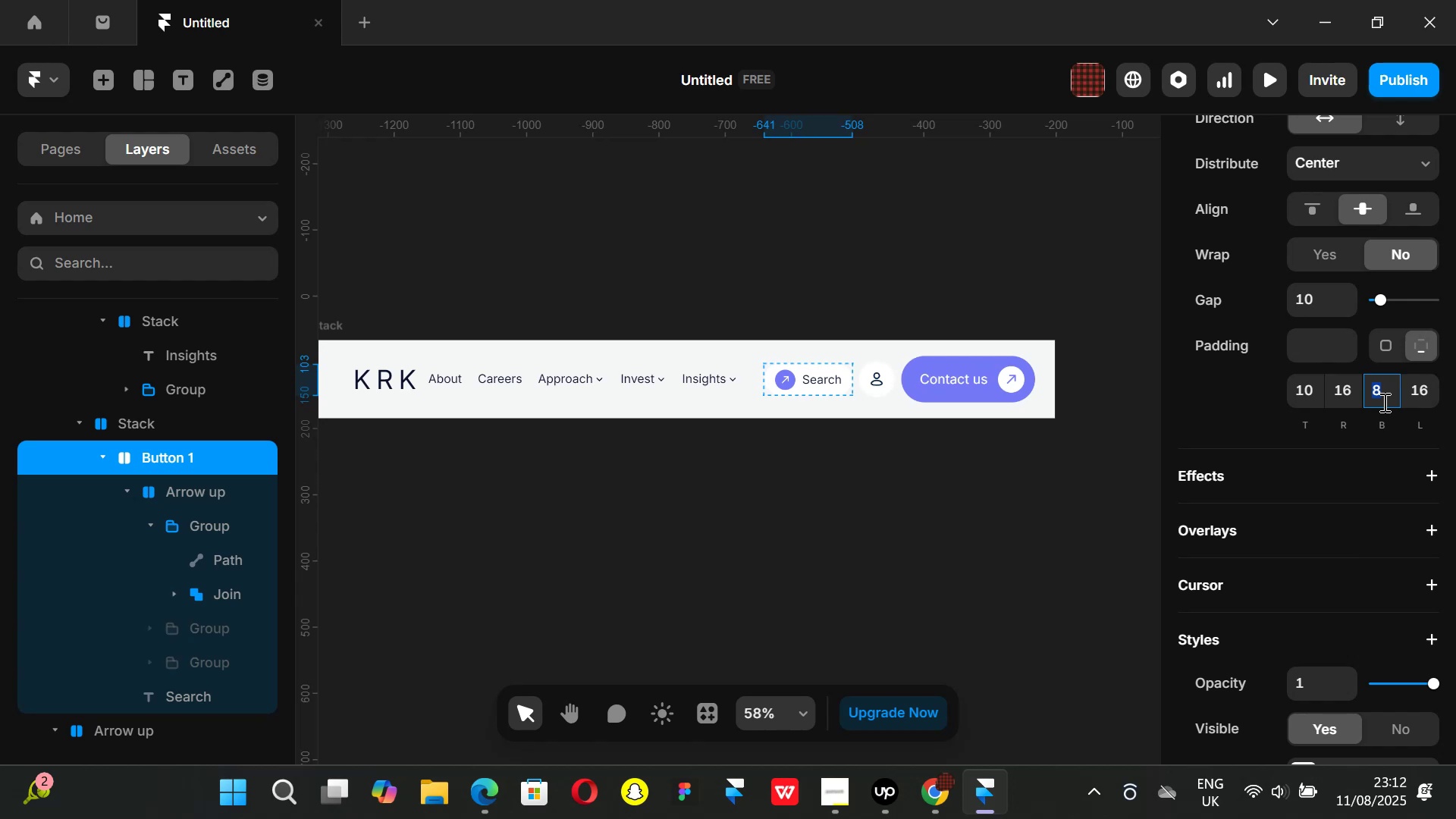 
type(10)
 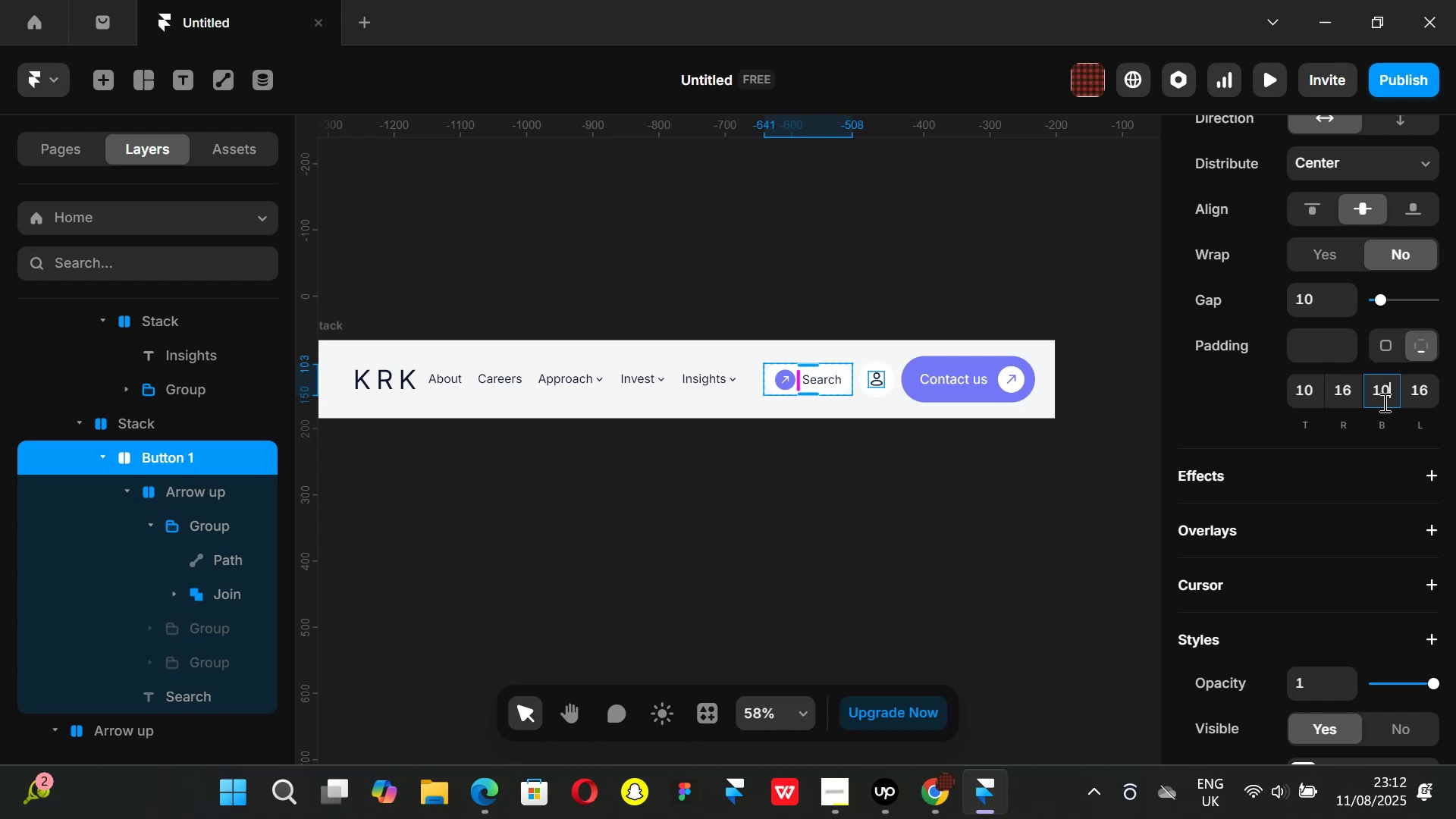 
key(Enter)
 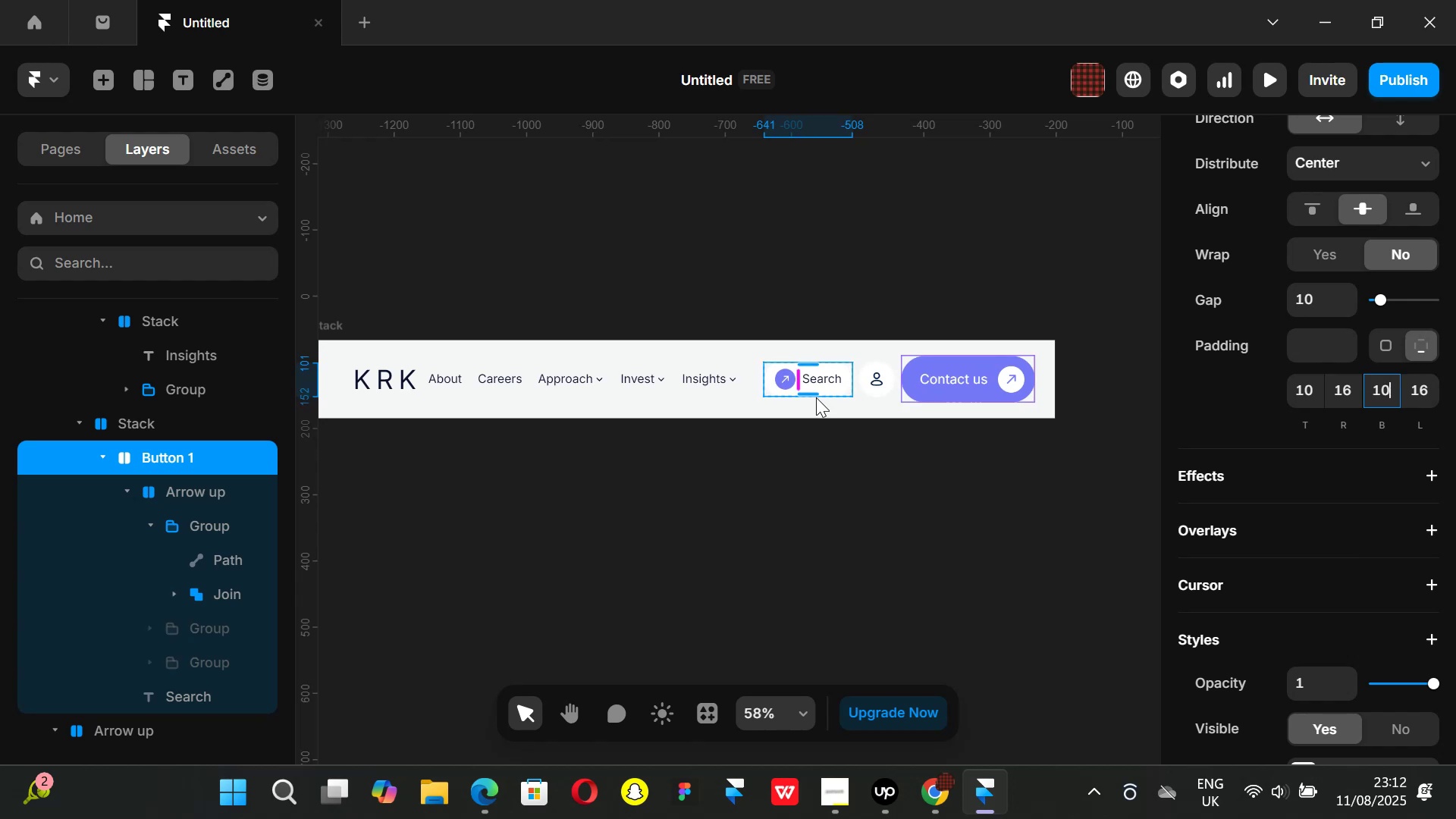 
left_click([761, 526])
 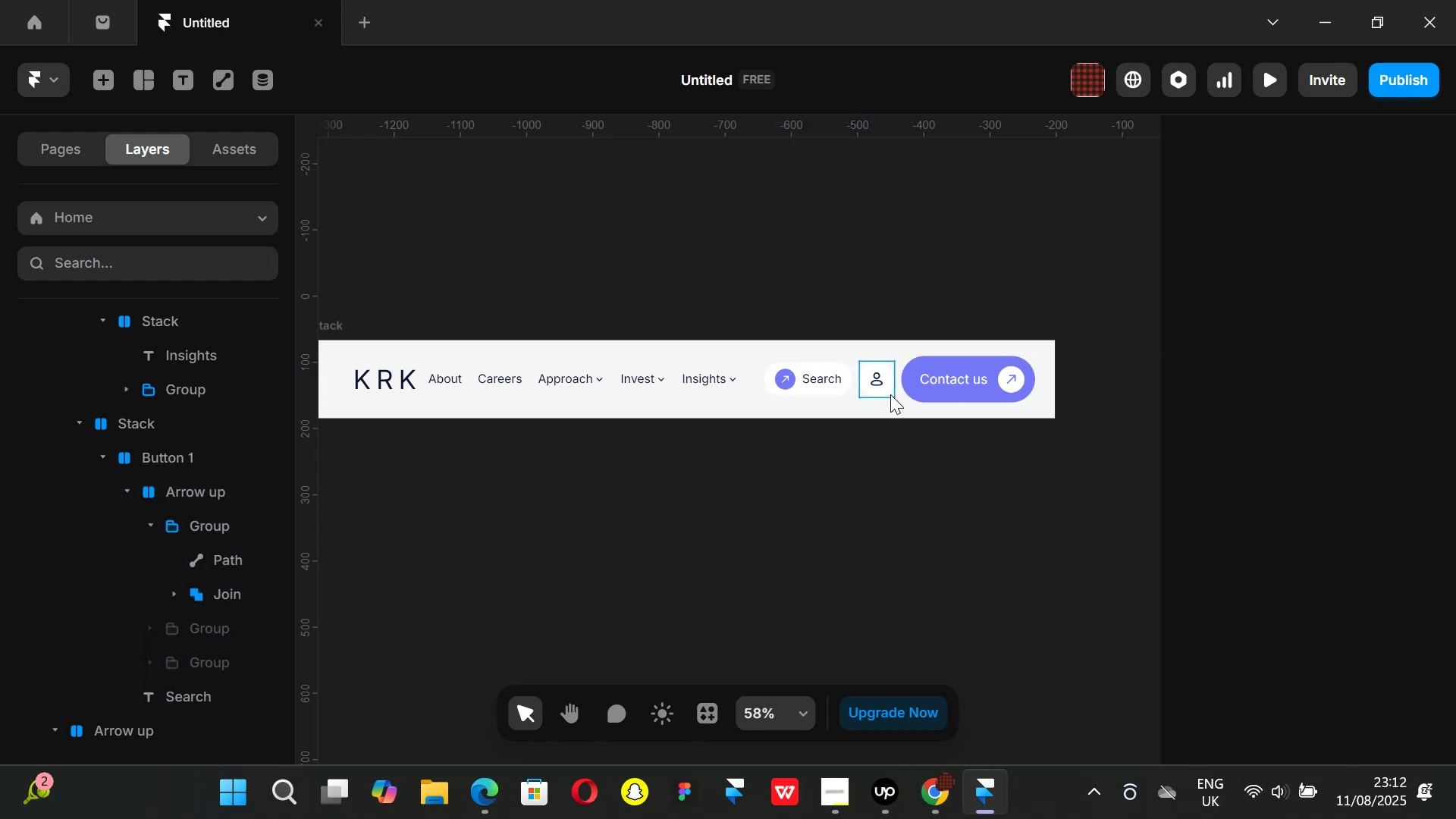 
left_click([890, 394])
 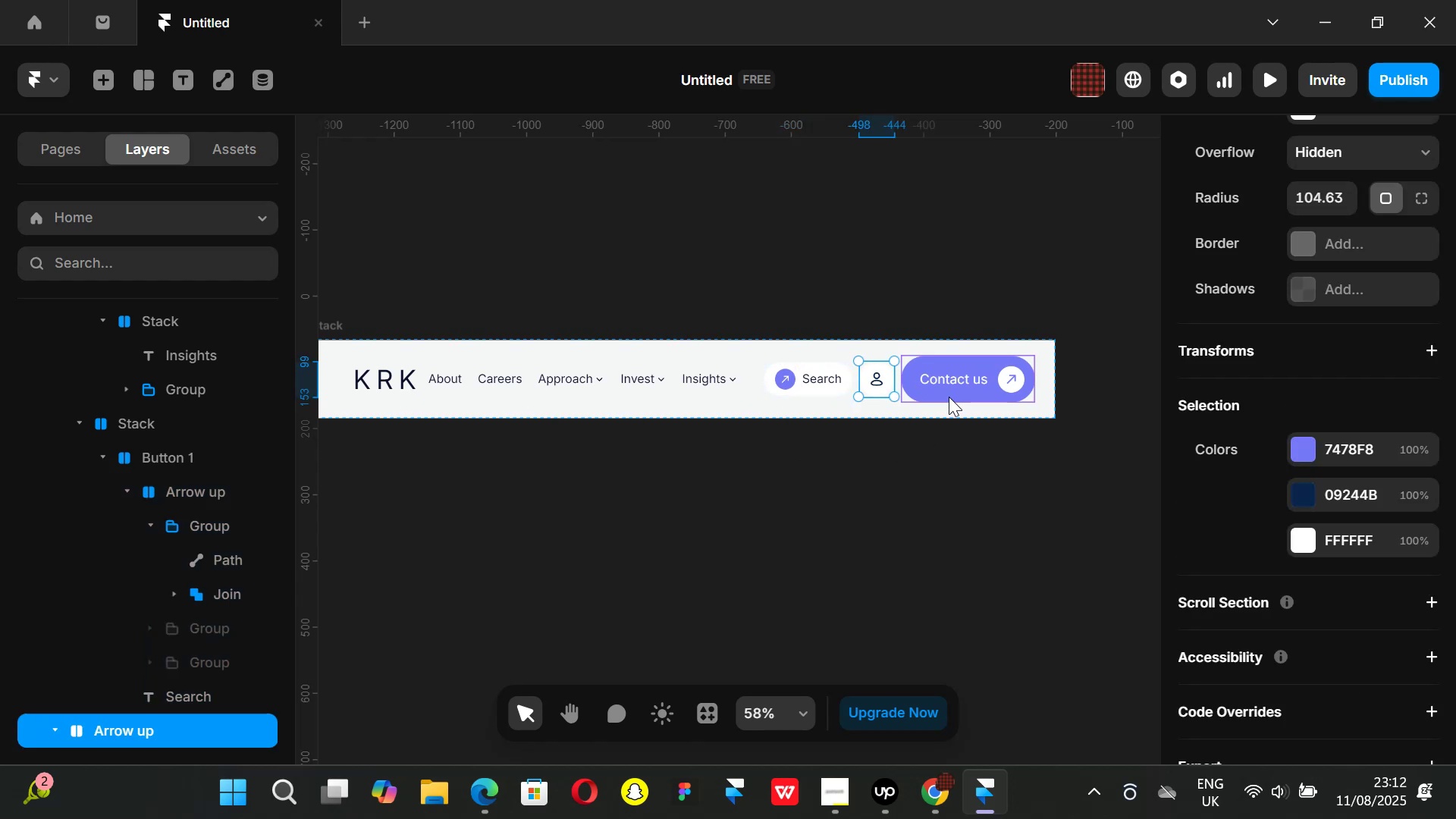 
hold_key(key=ShiftLeft, duration=0.52)
left_click([949, 397])
 